 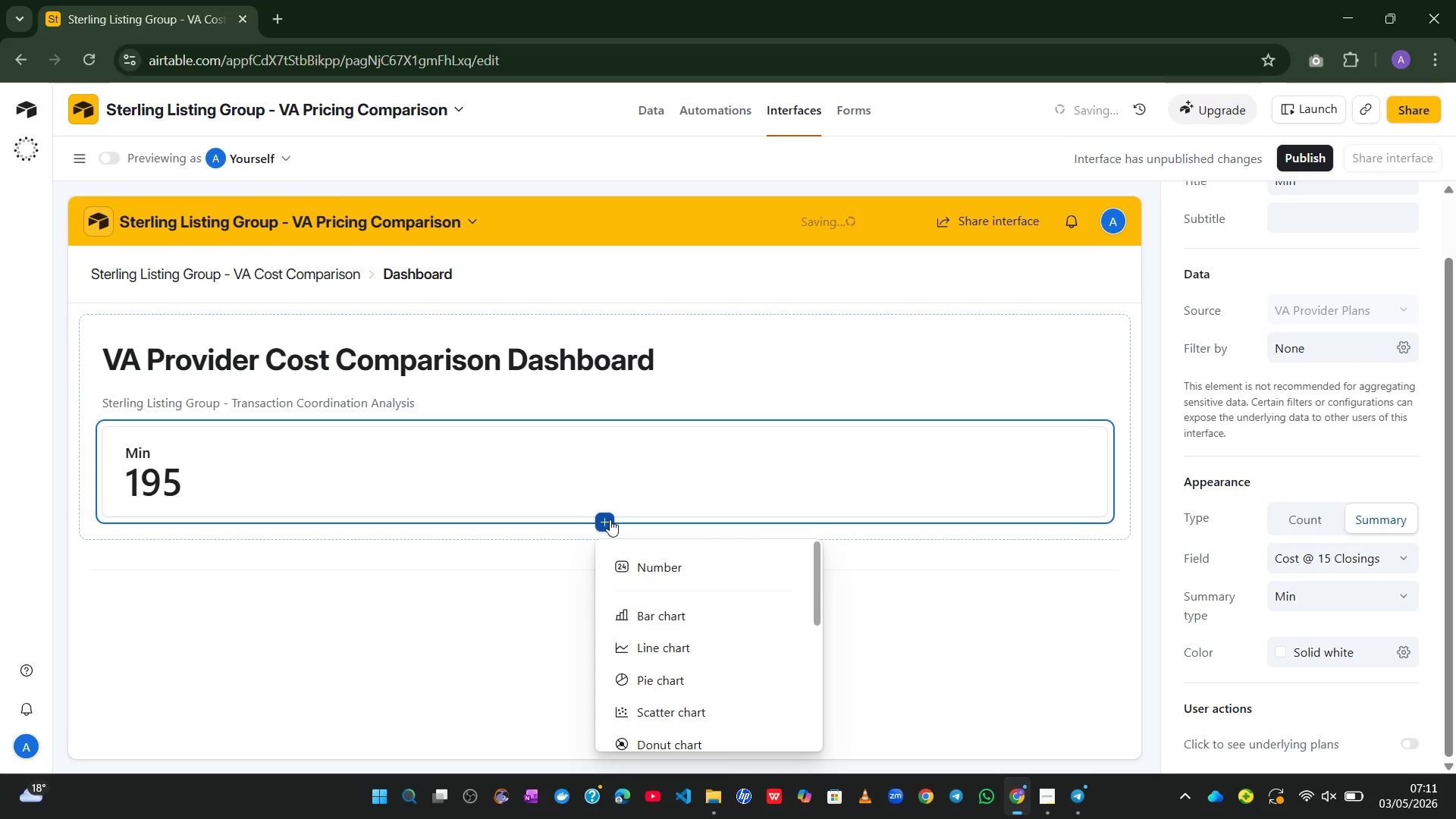 
left_click([632, 557])
 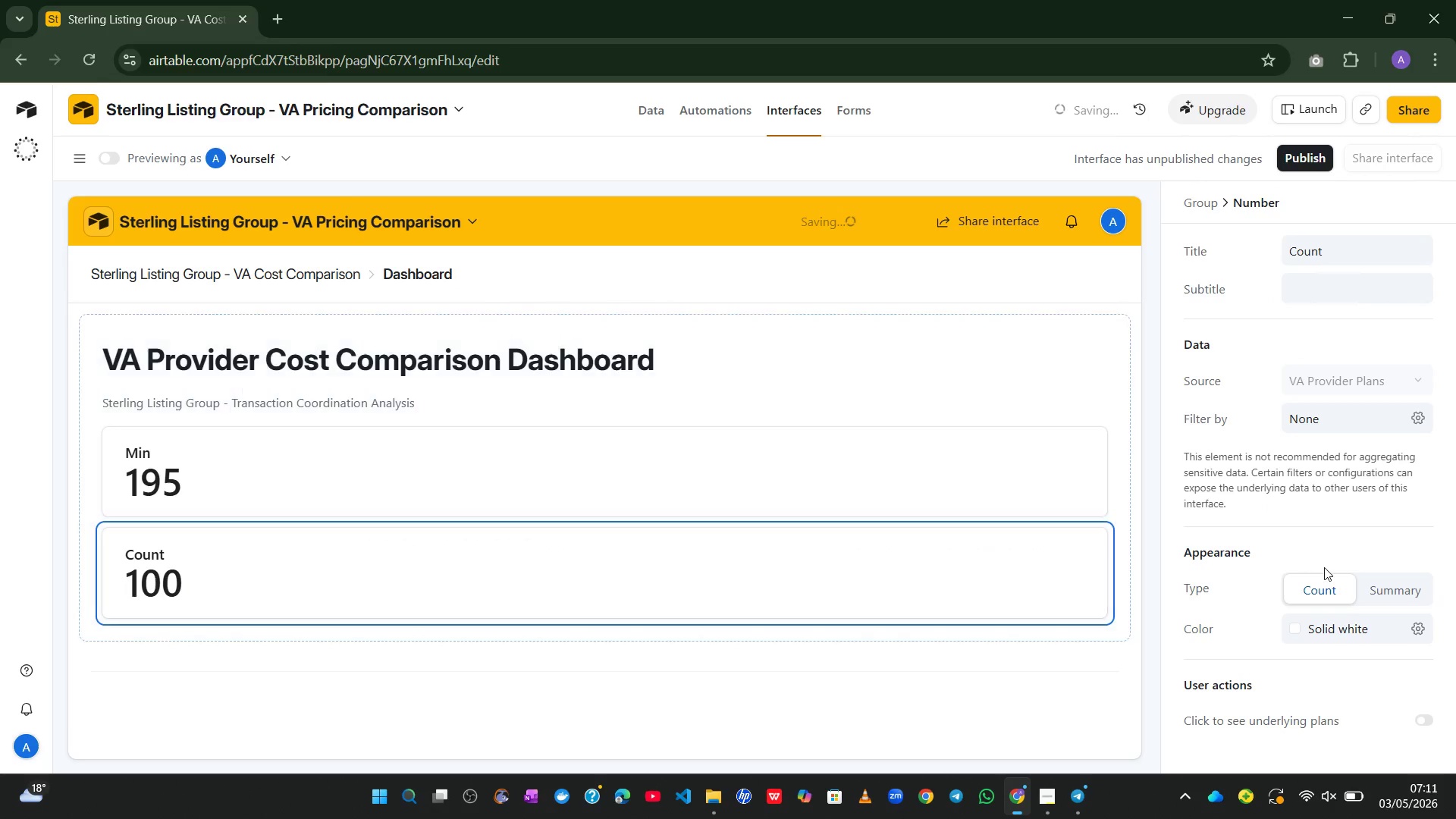 
left_click([1385, 594])
 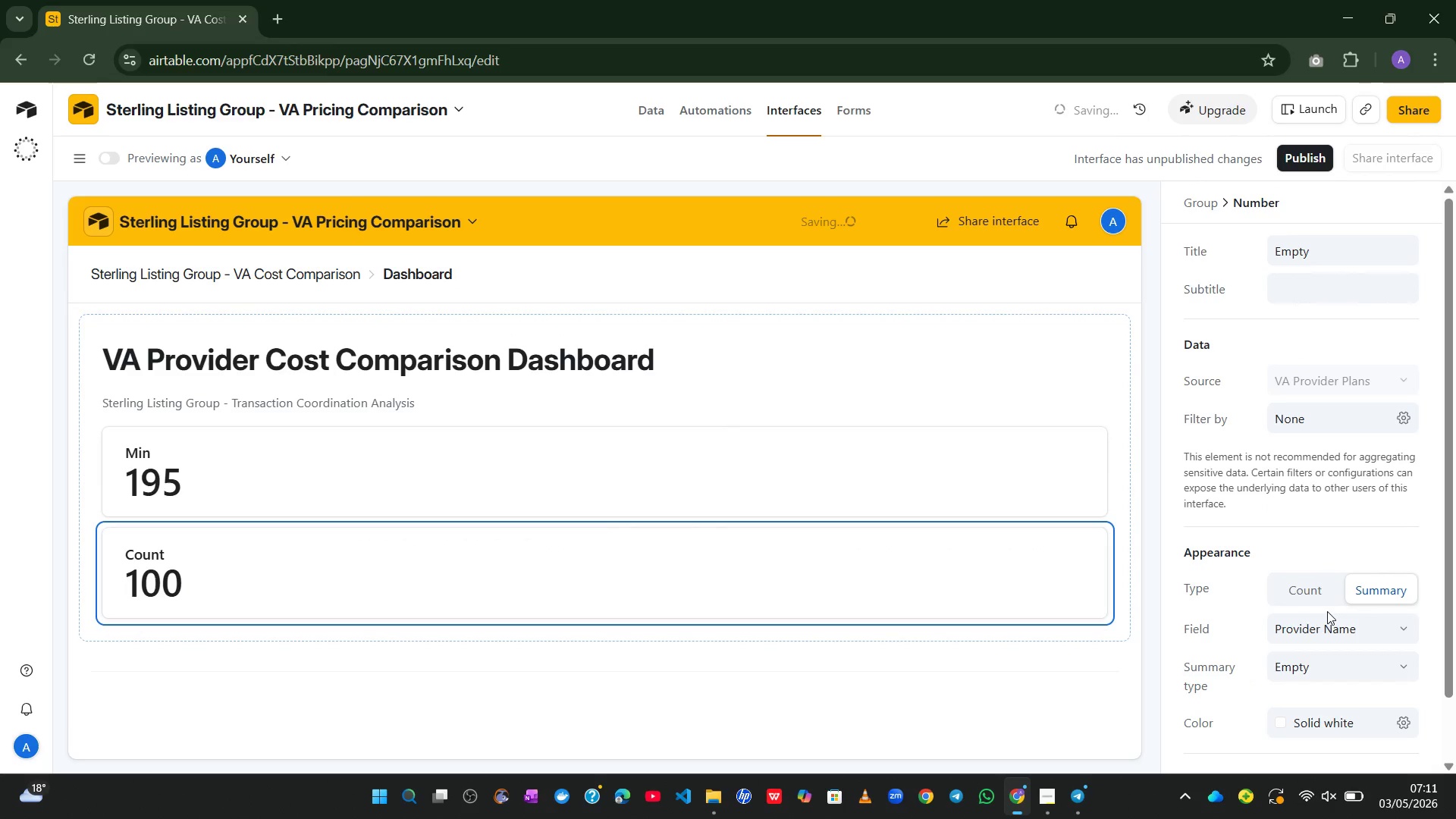 
left_click([1313, 623])
 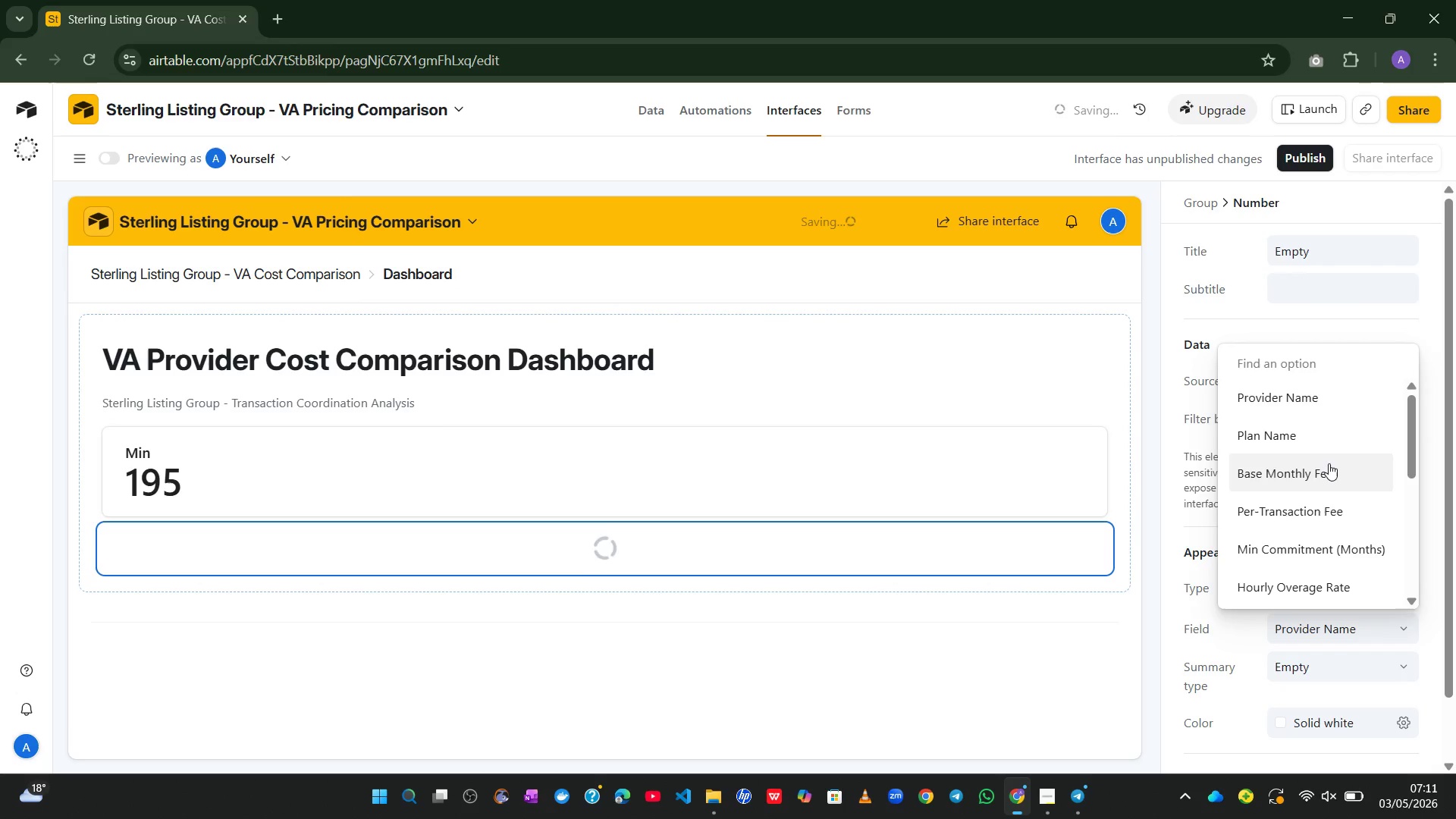 
wait(11.36)
 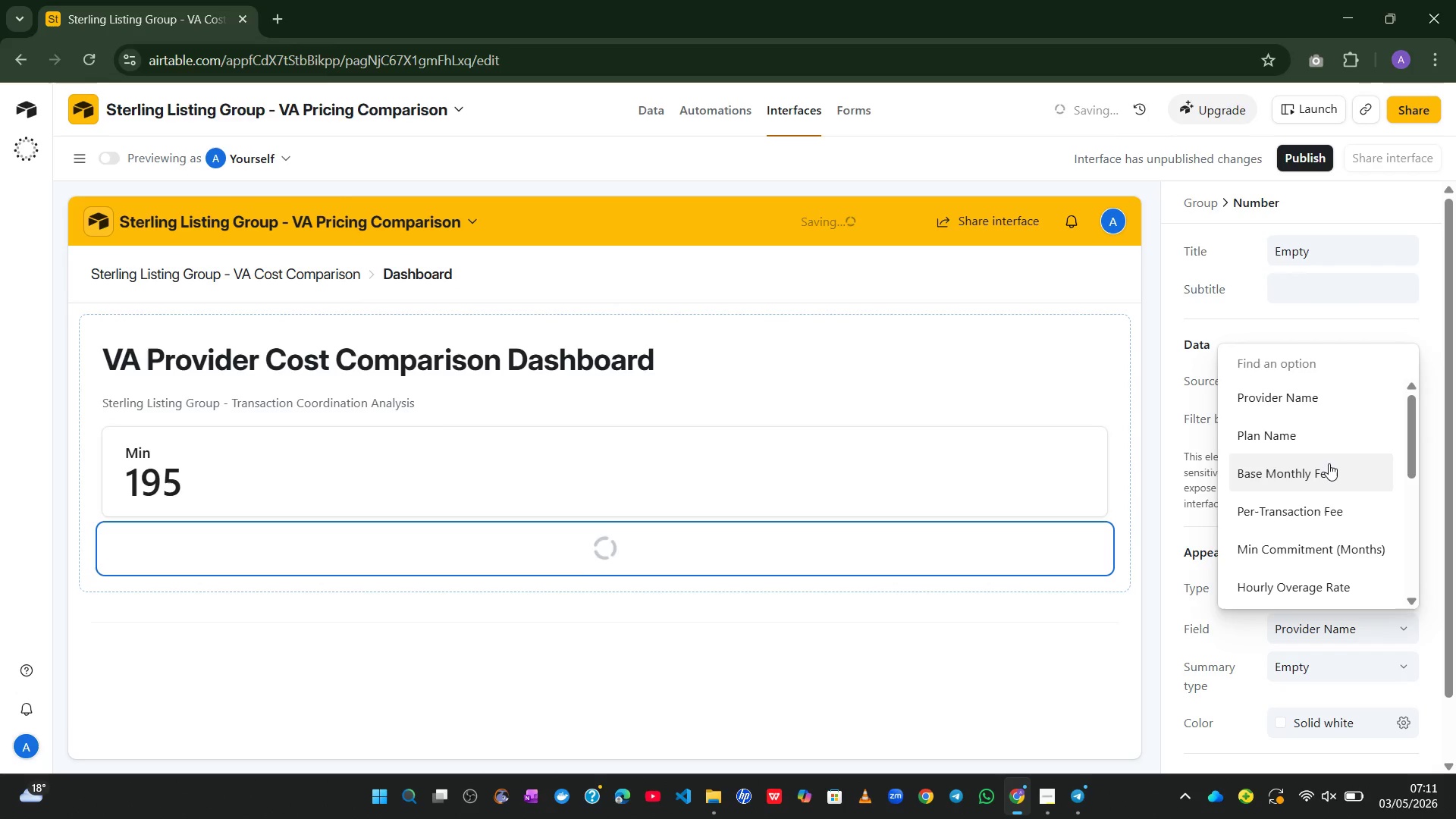 
left_click([1276, 558])
 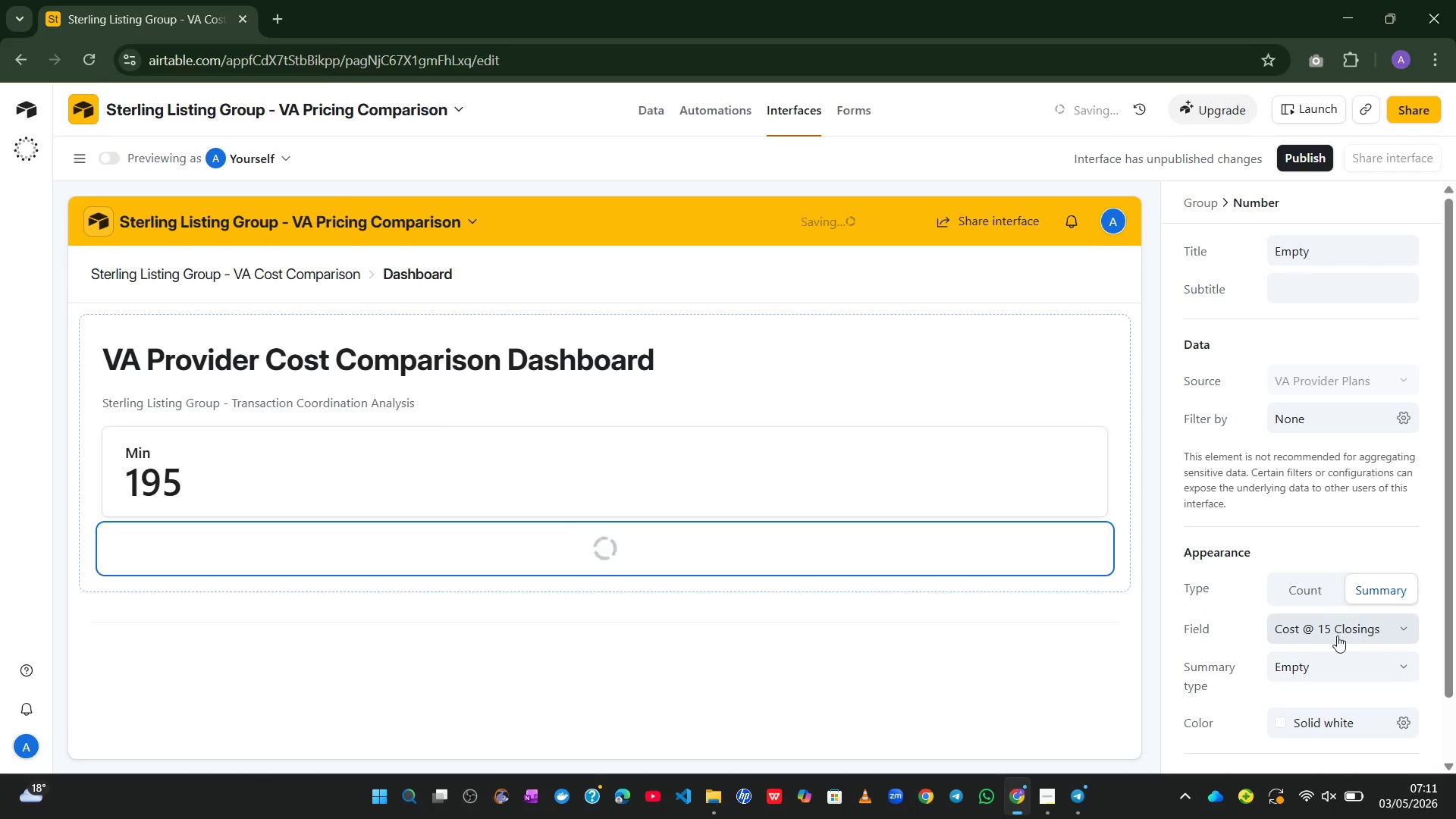 
left_click([1336, 660])
 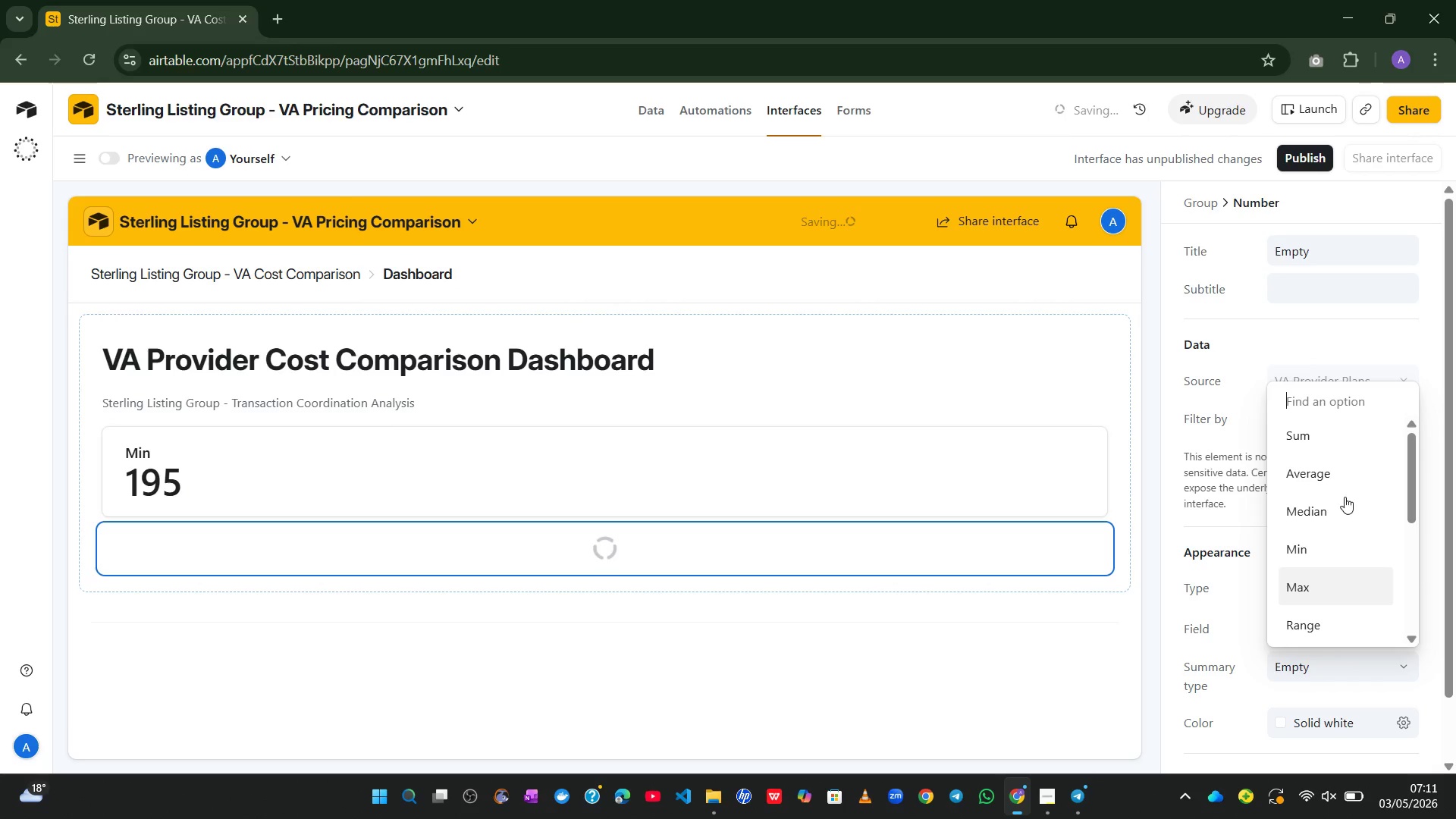 
left_click([1333, 478])
 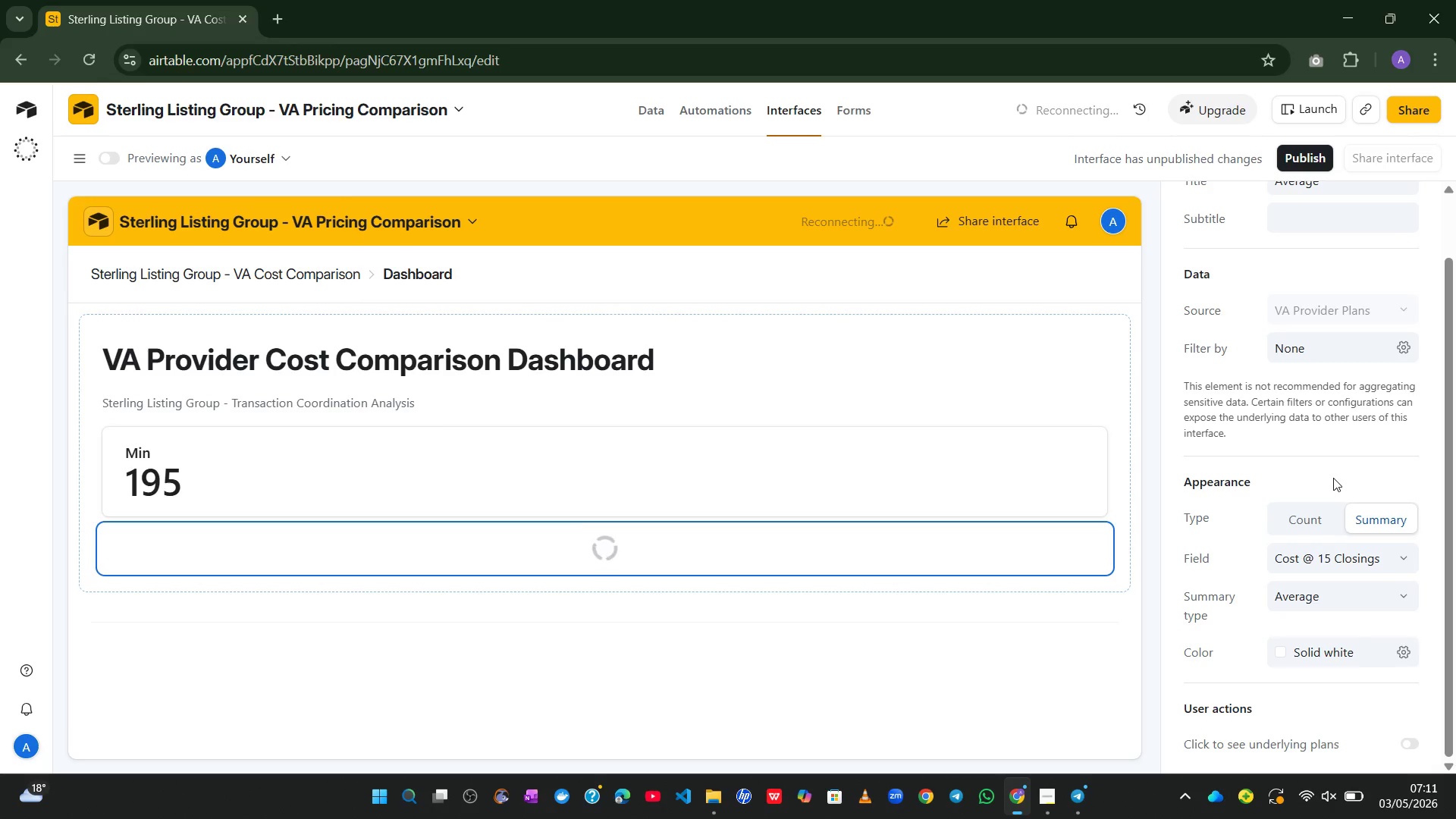 
wait(18.0)
 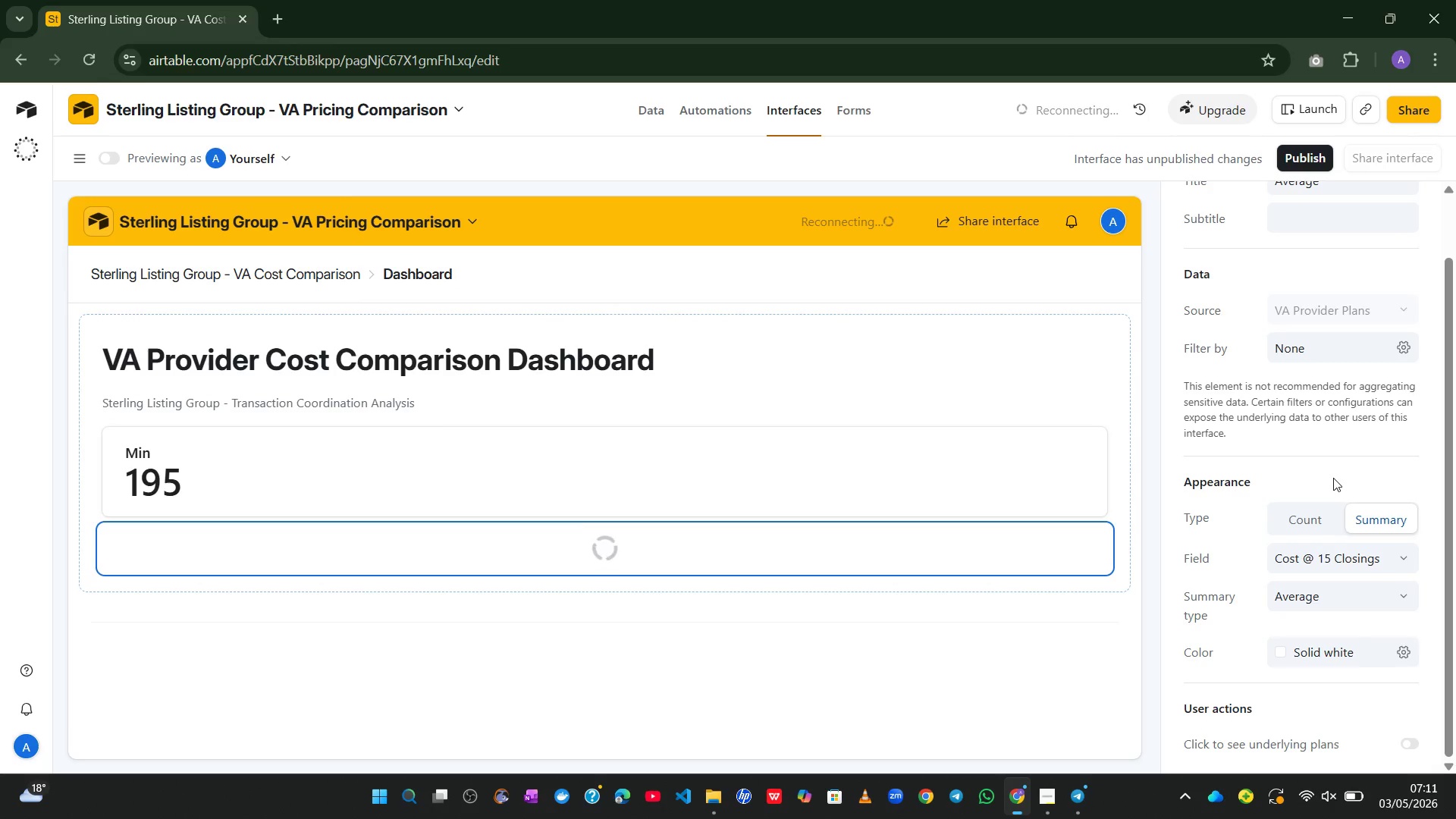 
left_click([600, 570])
 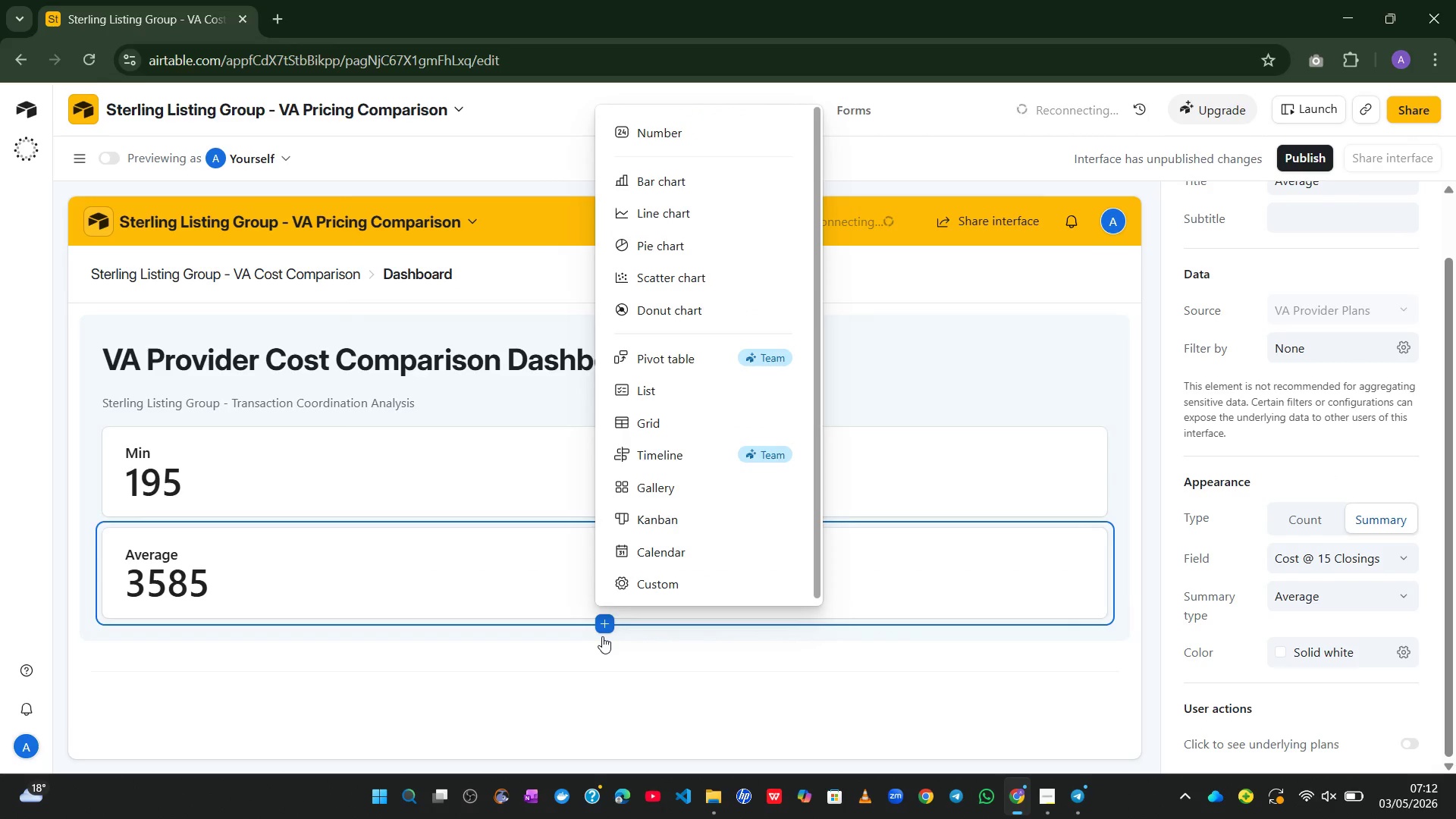 
left_click([686, 648])
 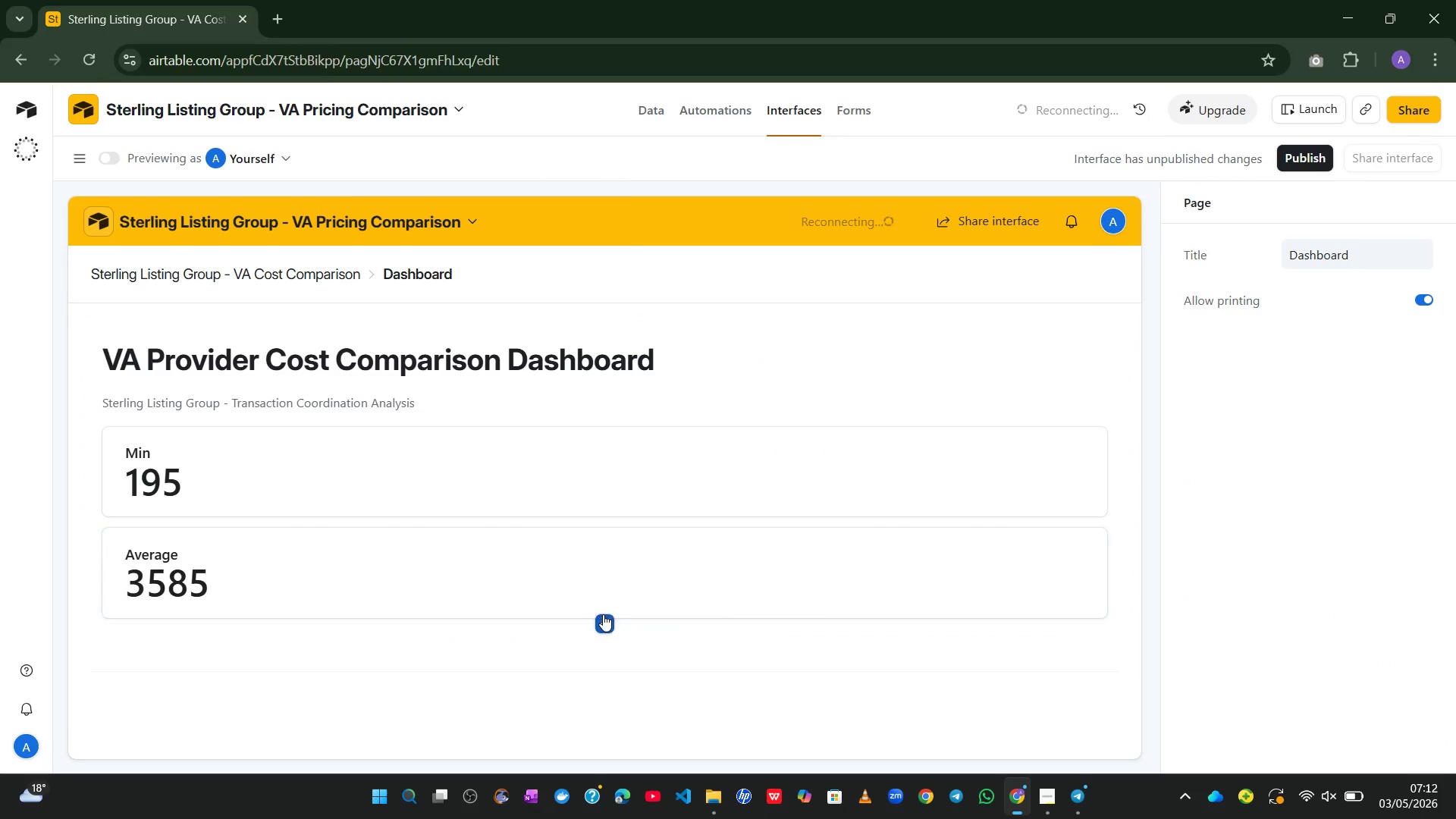 
left_click([603, 615])
 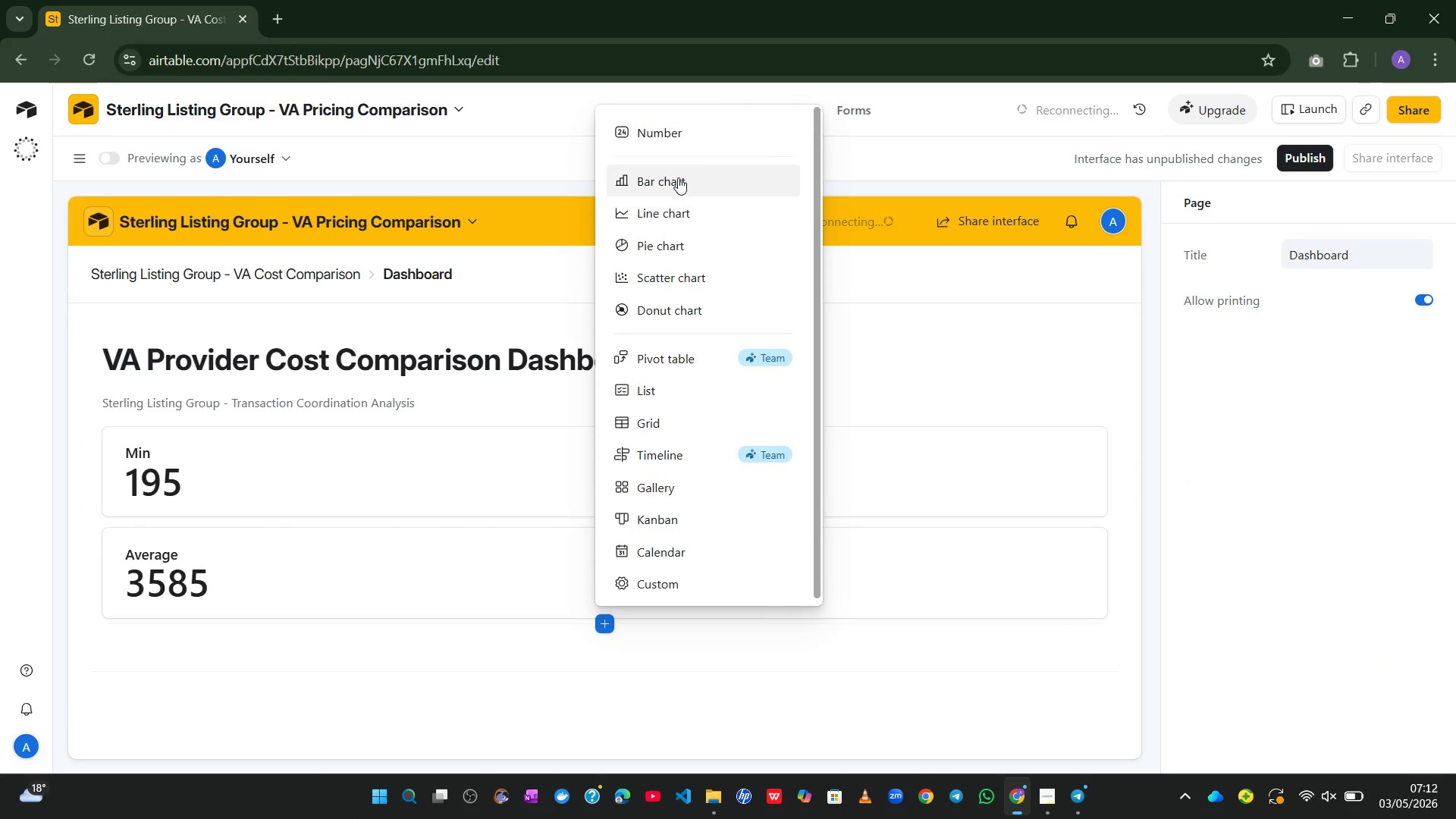 
left_click([670, 121])
 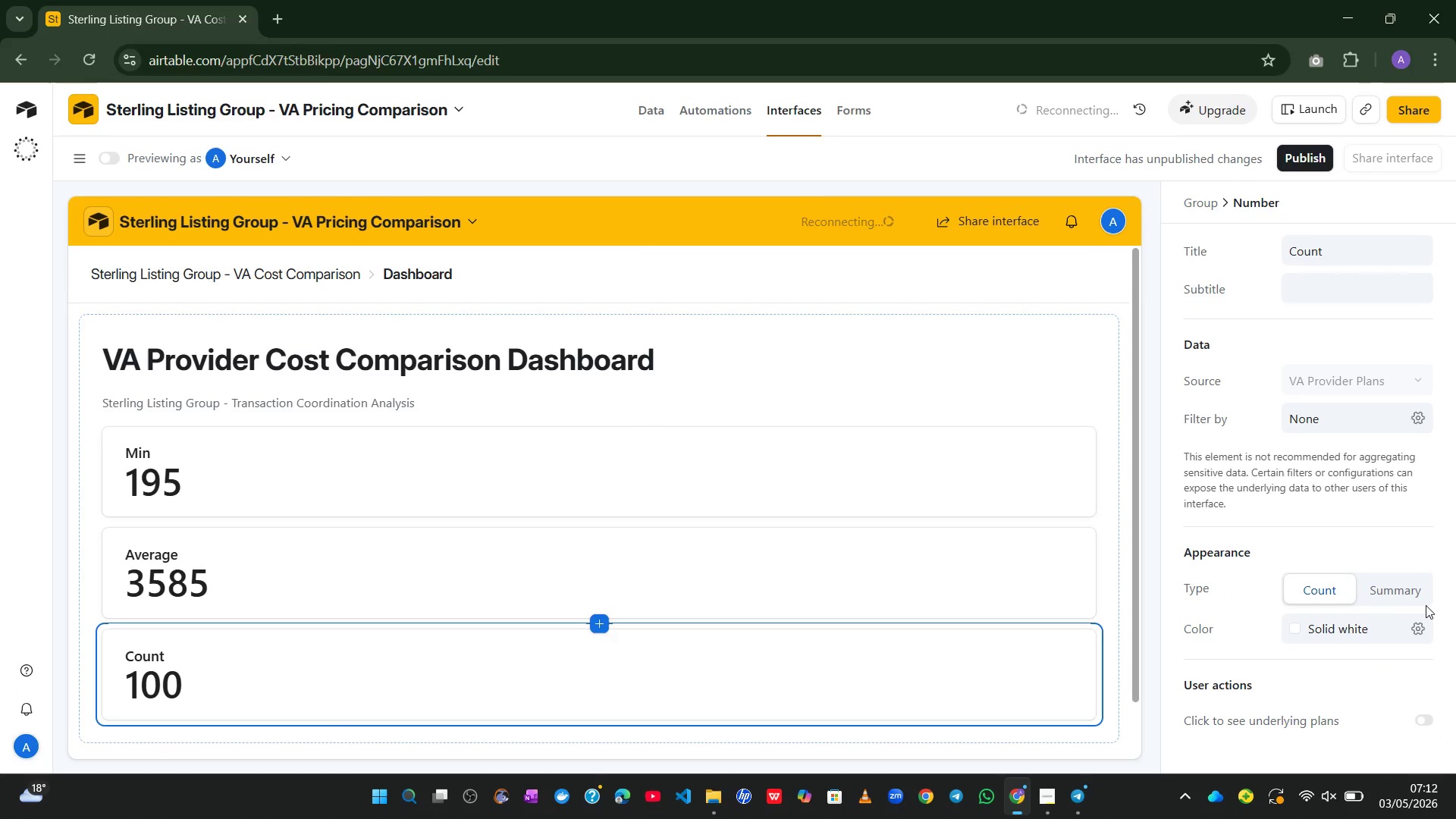 
left_click([1398, 588])
 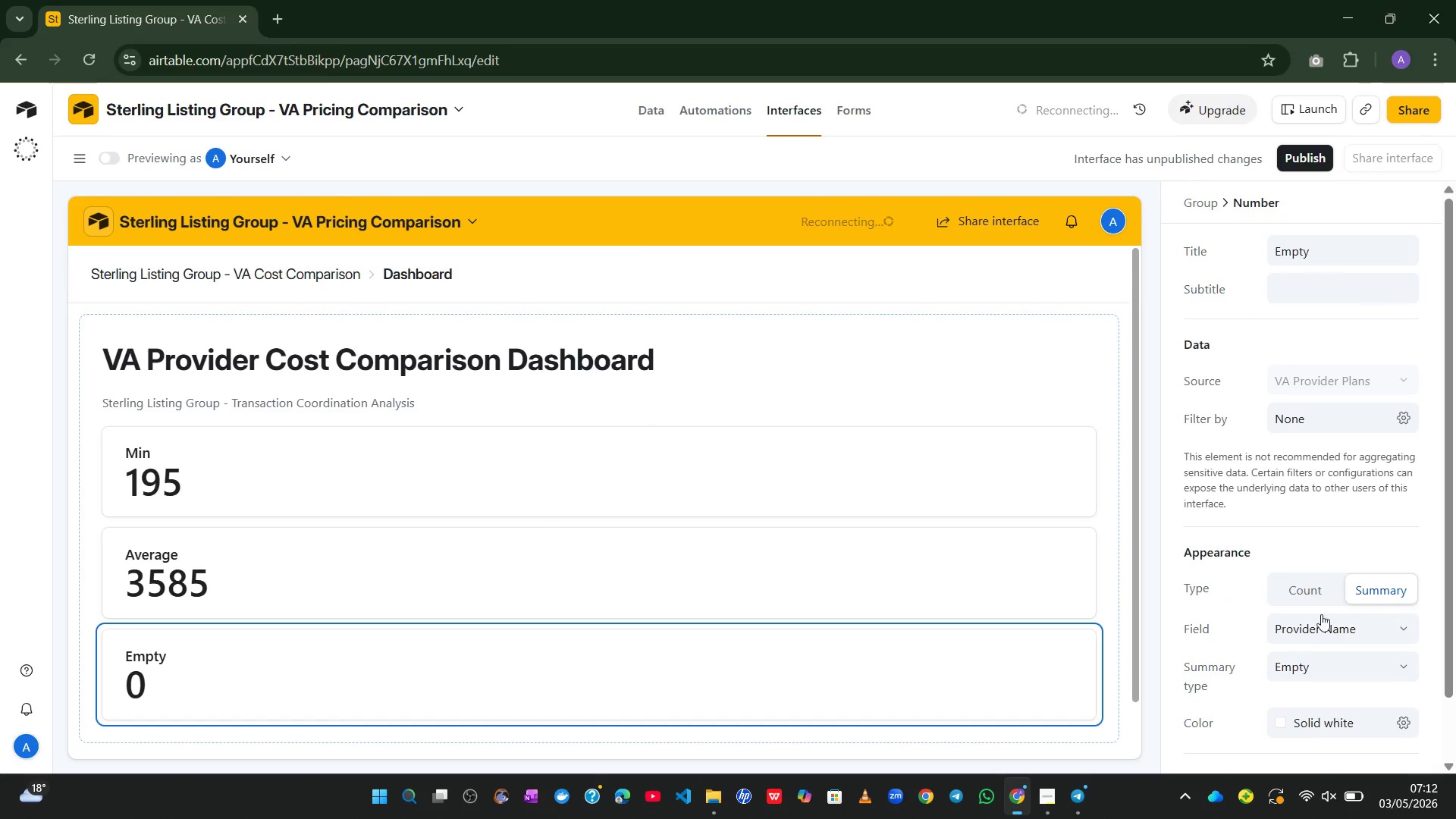 
left_click([1320, 615])
 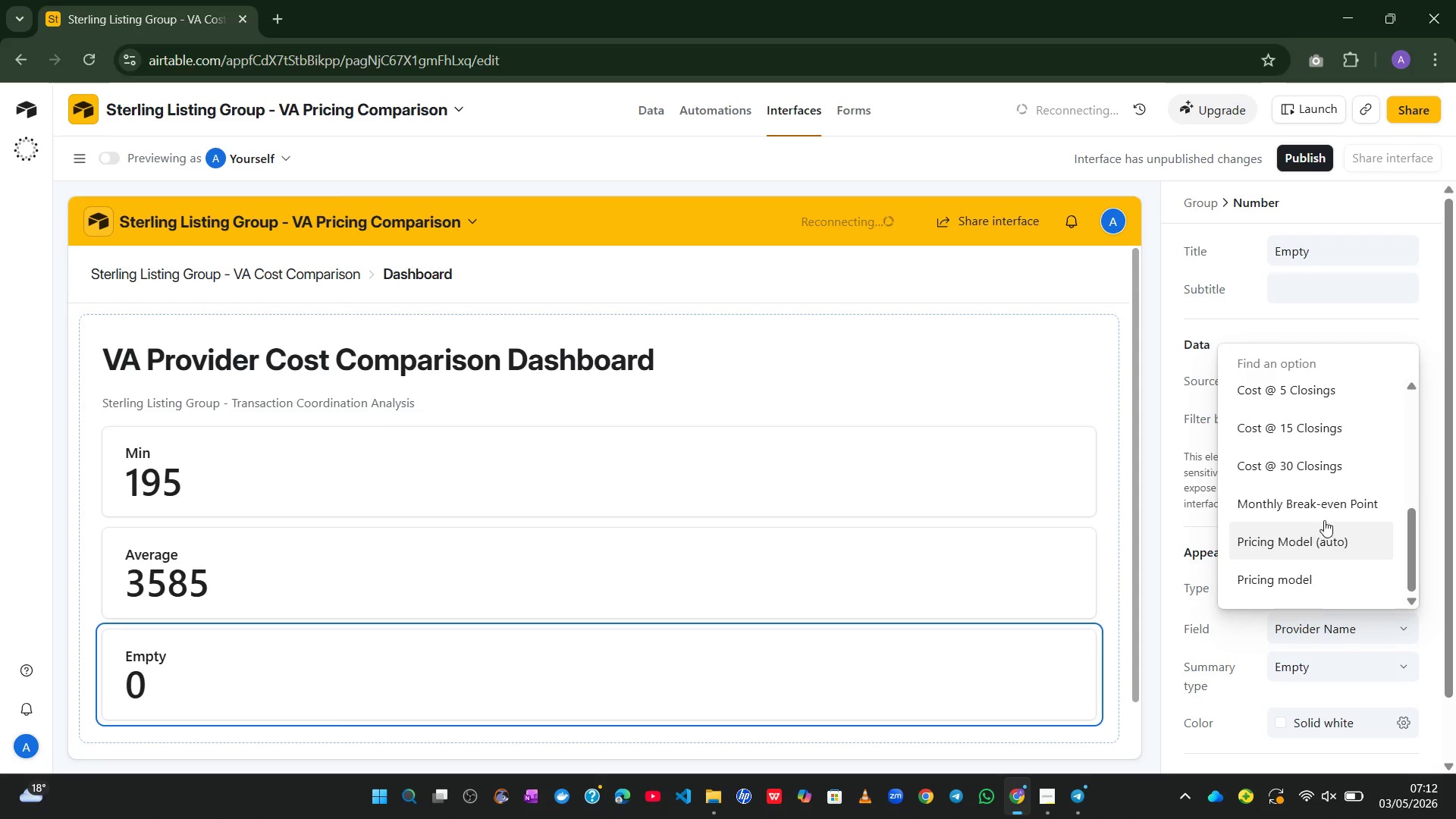 
left_click([1322, 434])
 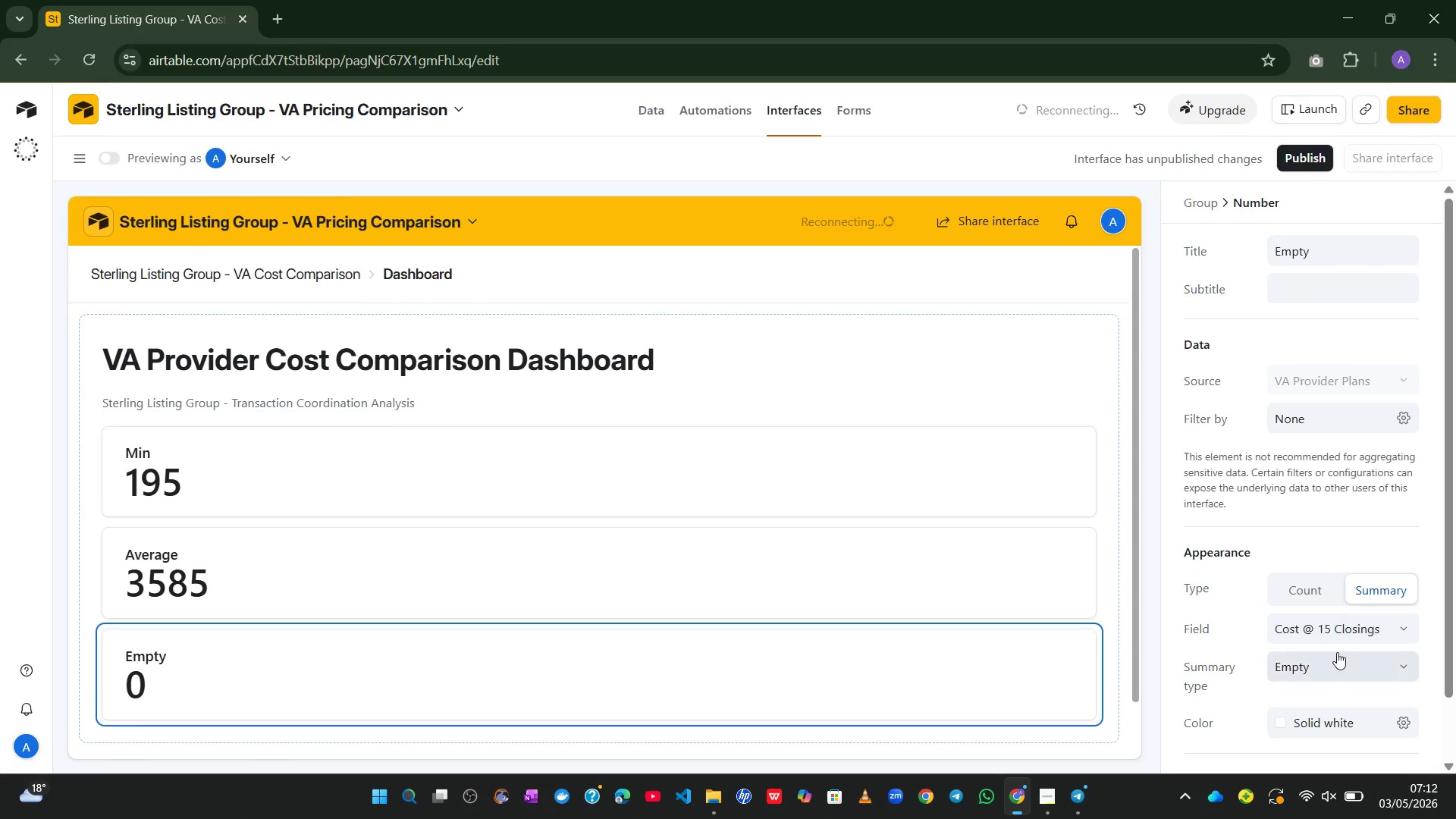 
left_click([1334, 663])
 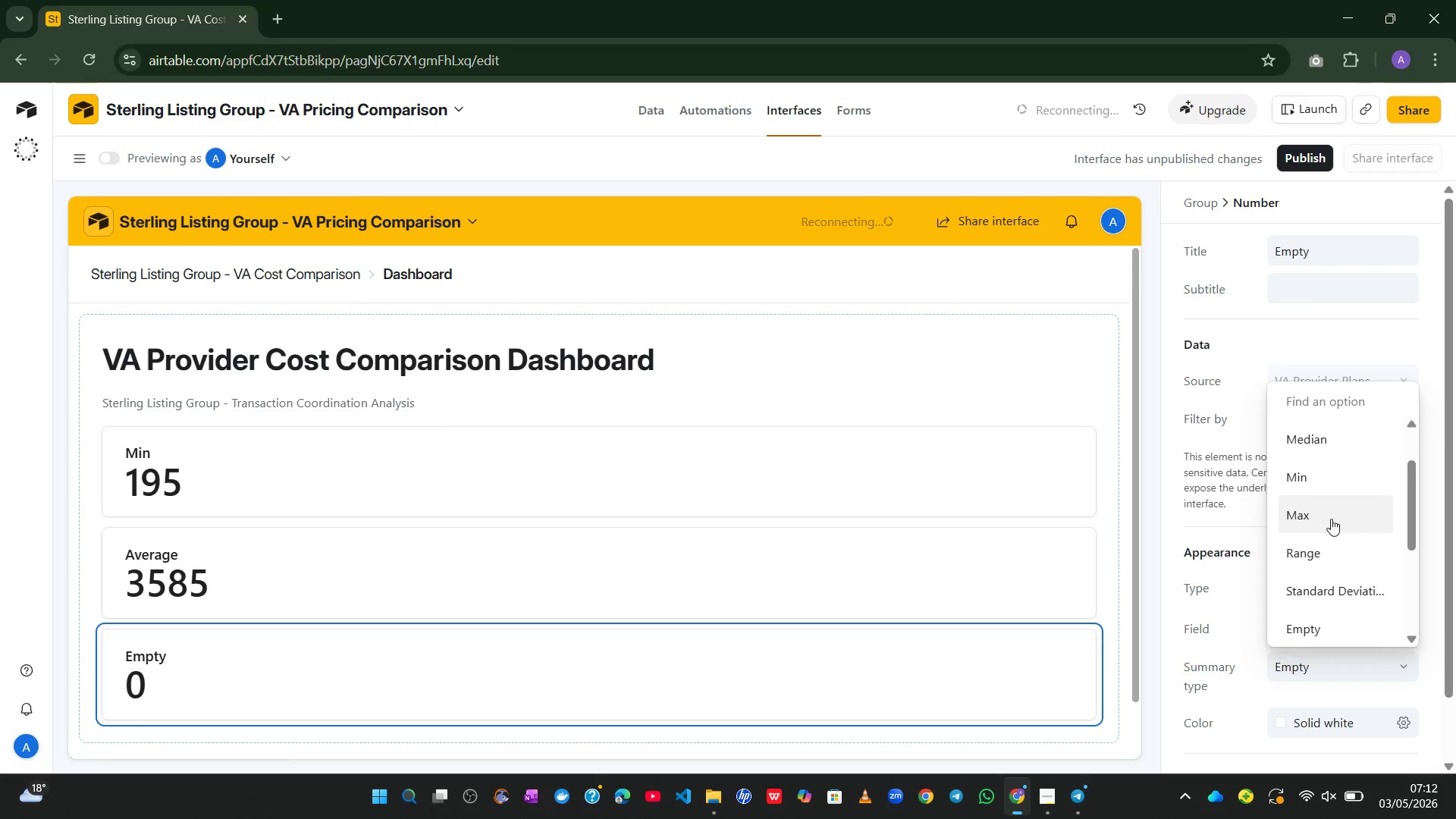 
left_click([1331, 519])
 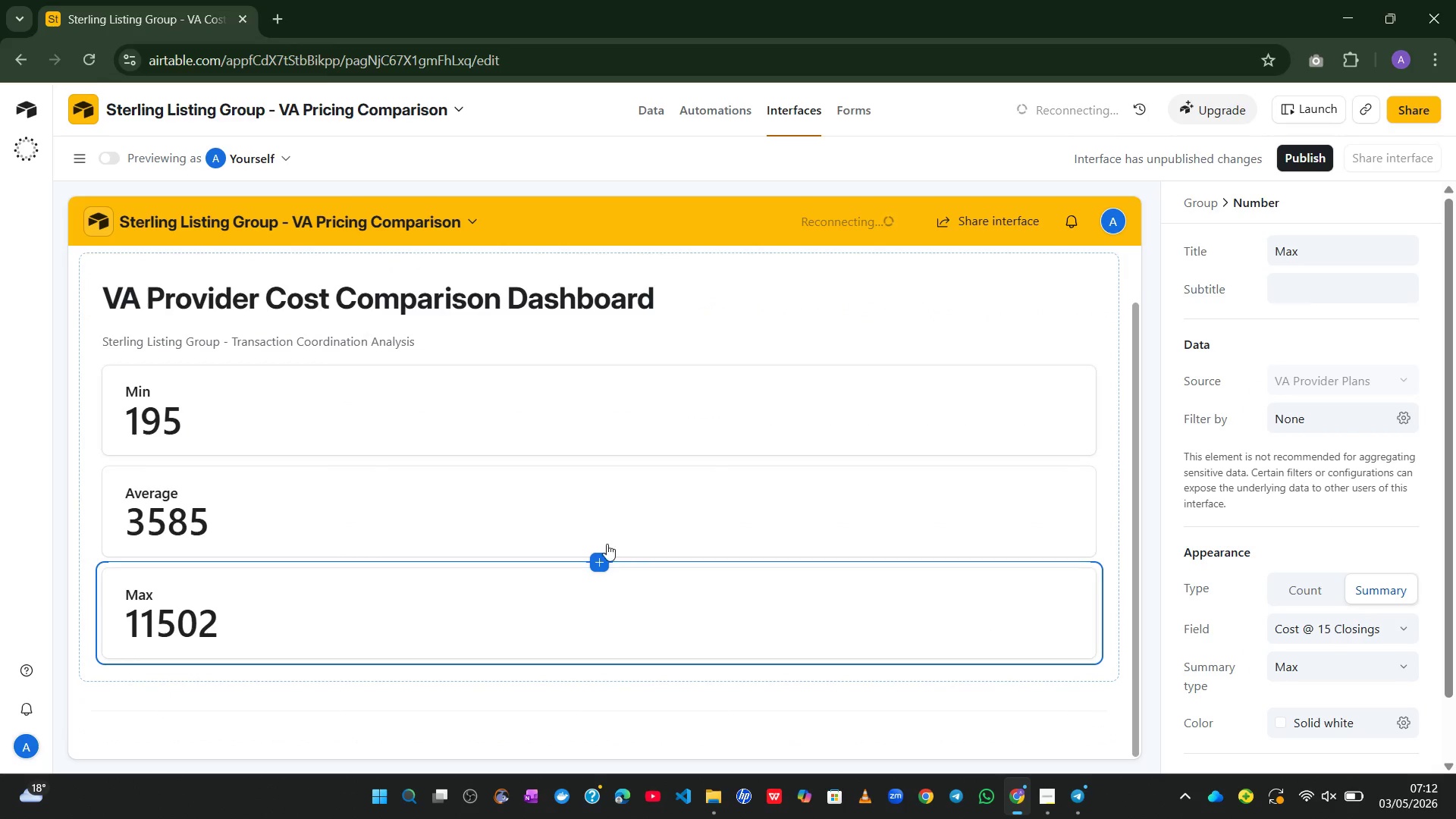 
wait(5.61)
 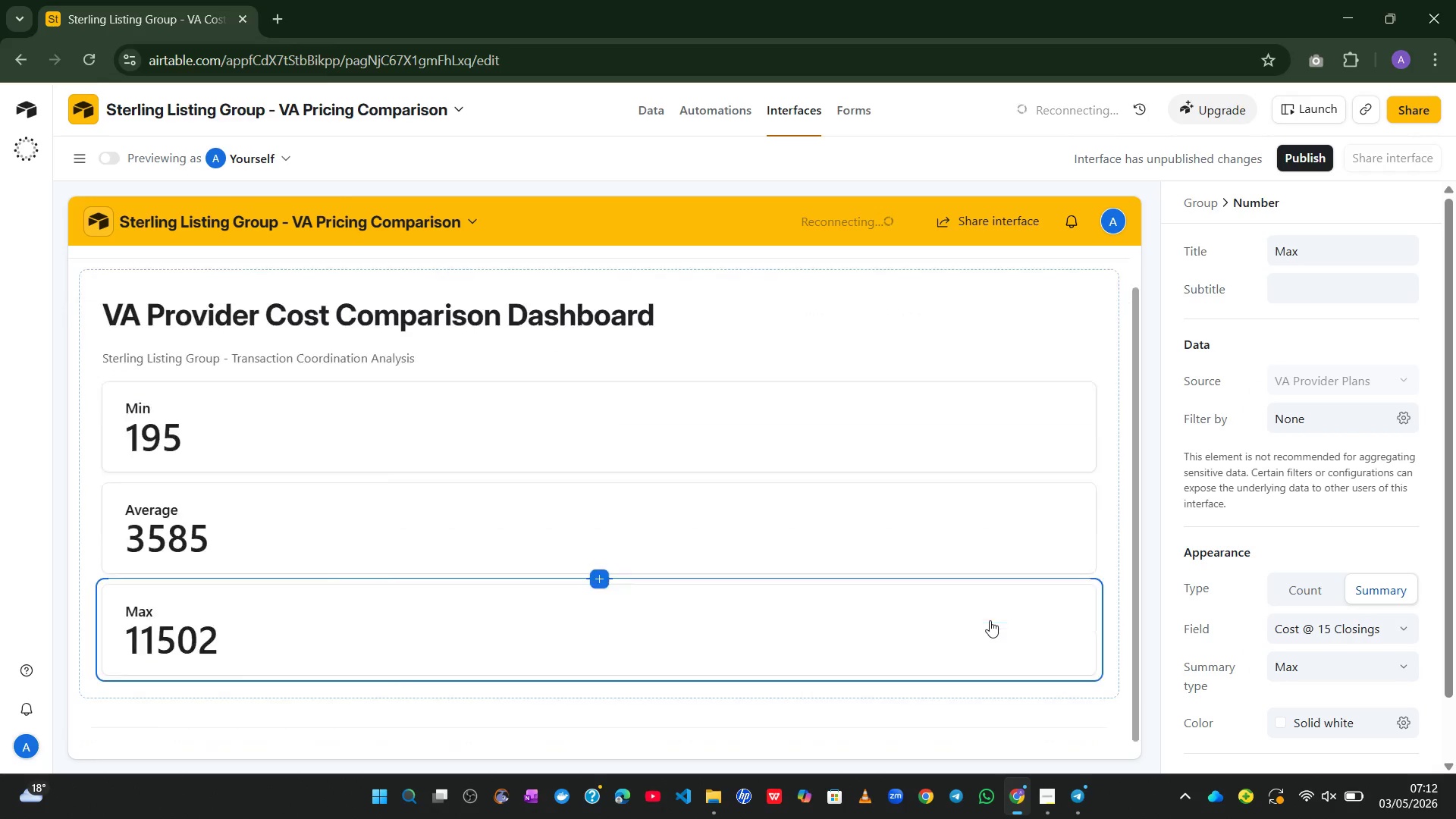 
left_click_drag(start_coordinate=[281, 516], to_coordinate=[384, 413])
 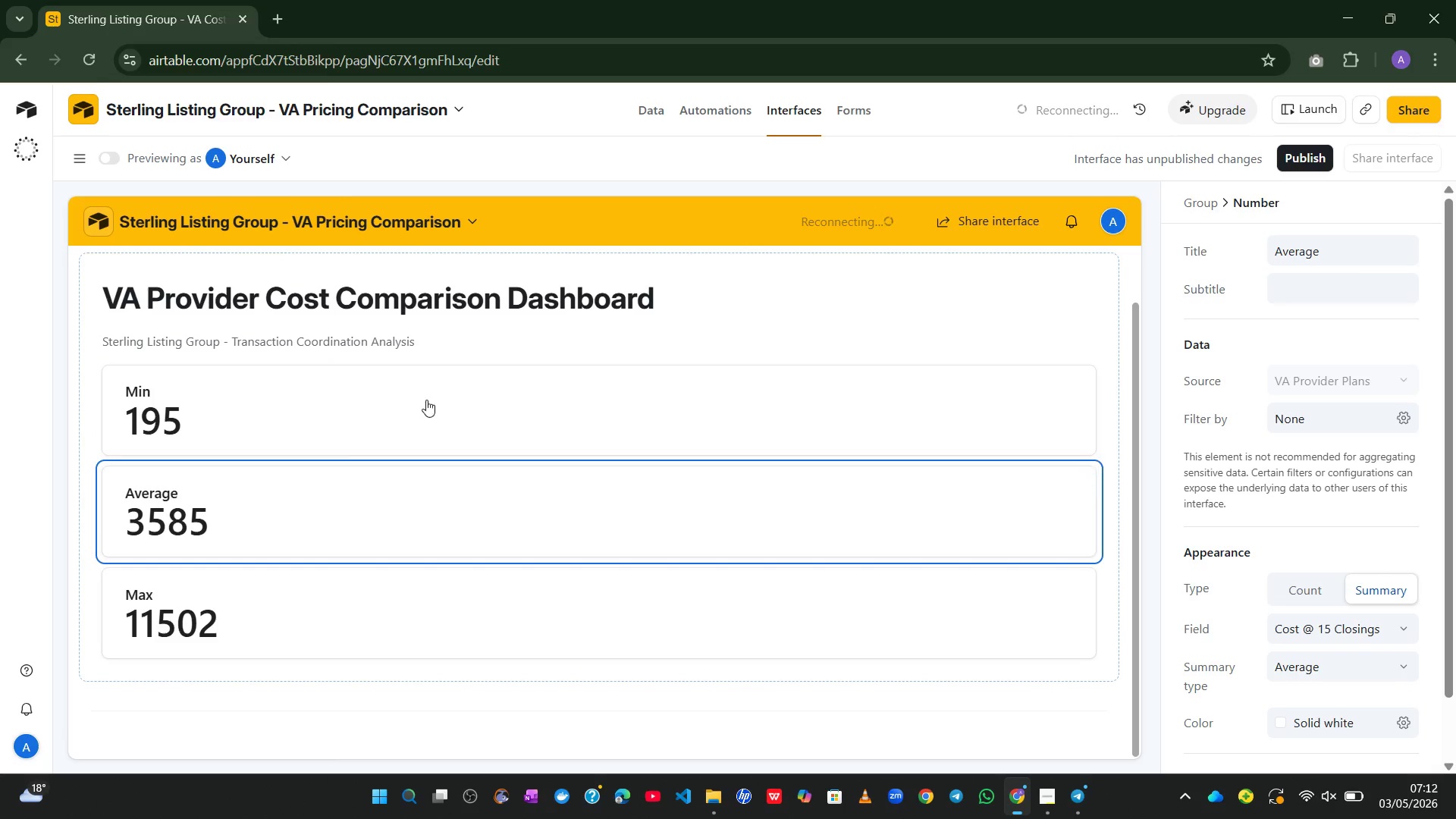 
left_click([523, 412])
 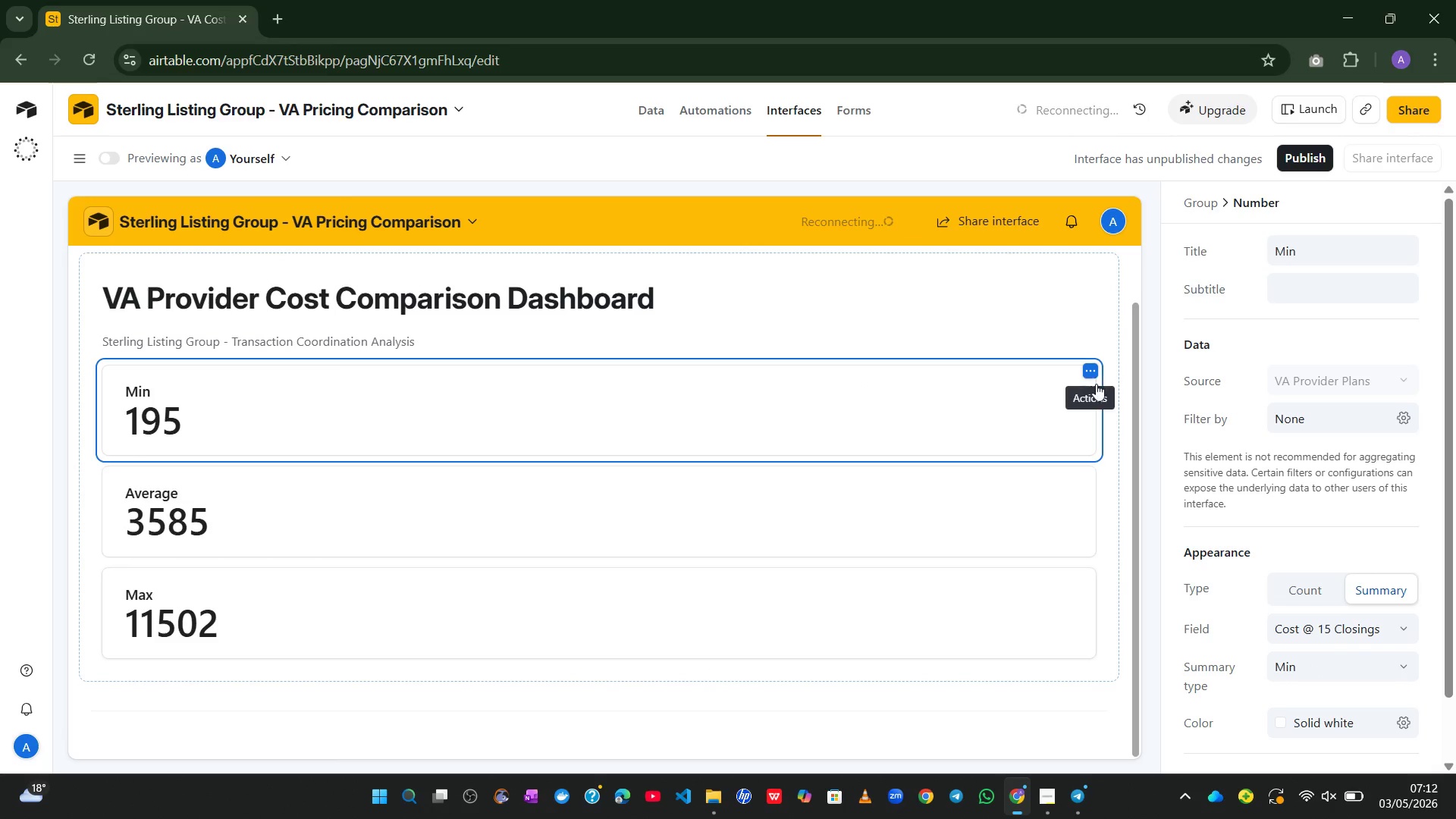 
left_click([1099, 396])
 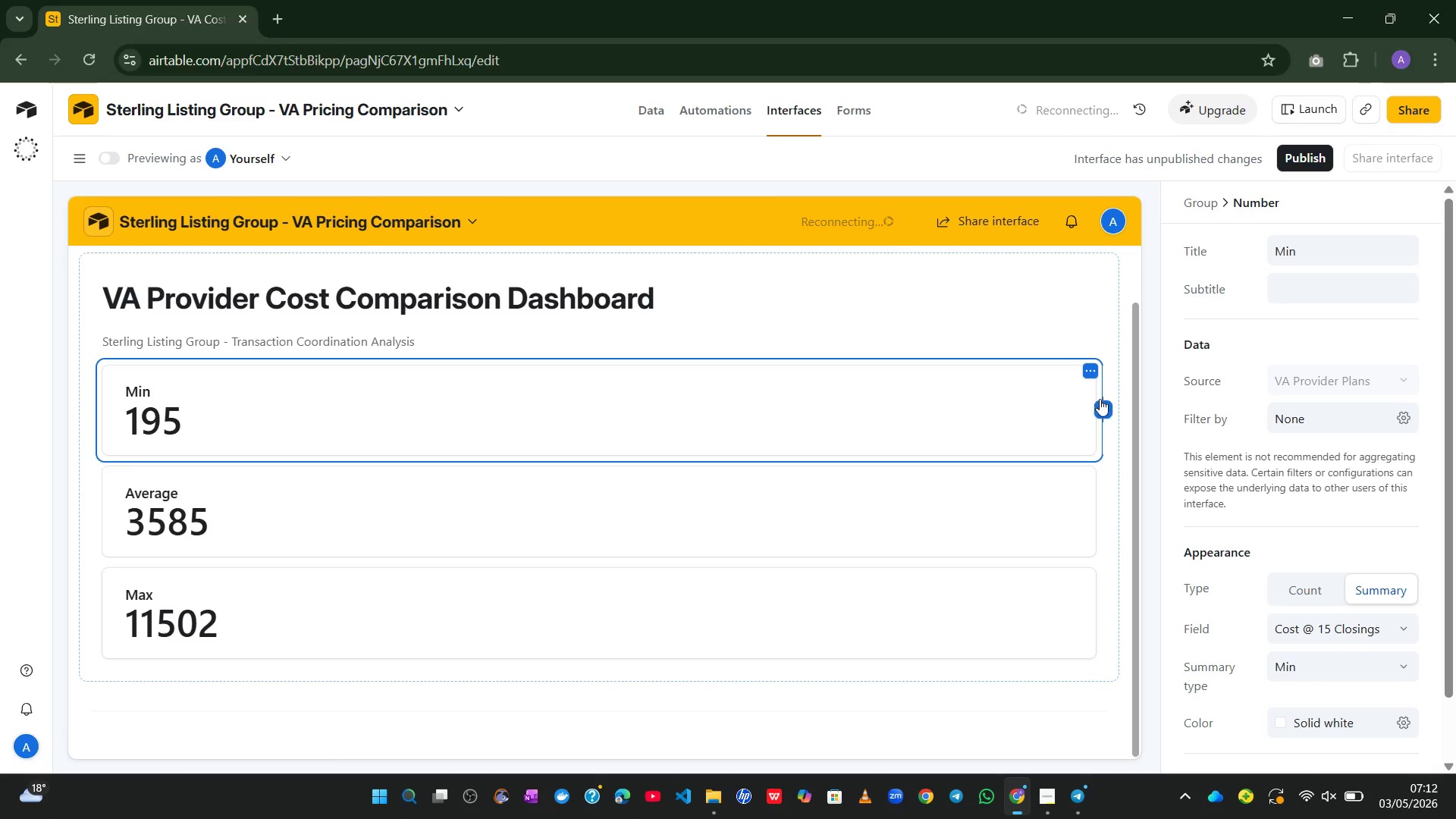 
left_click([1100, 400])
 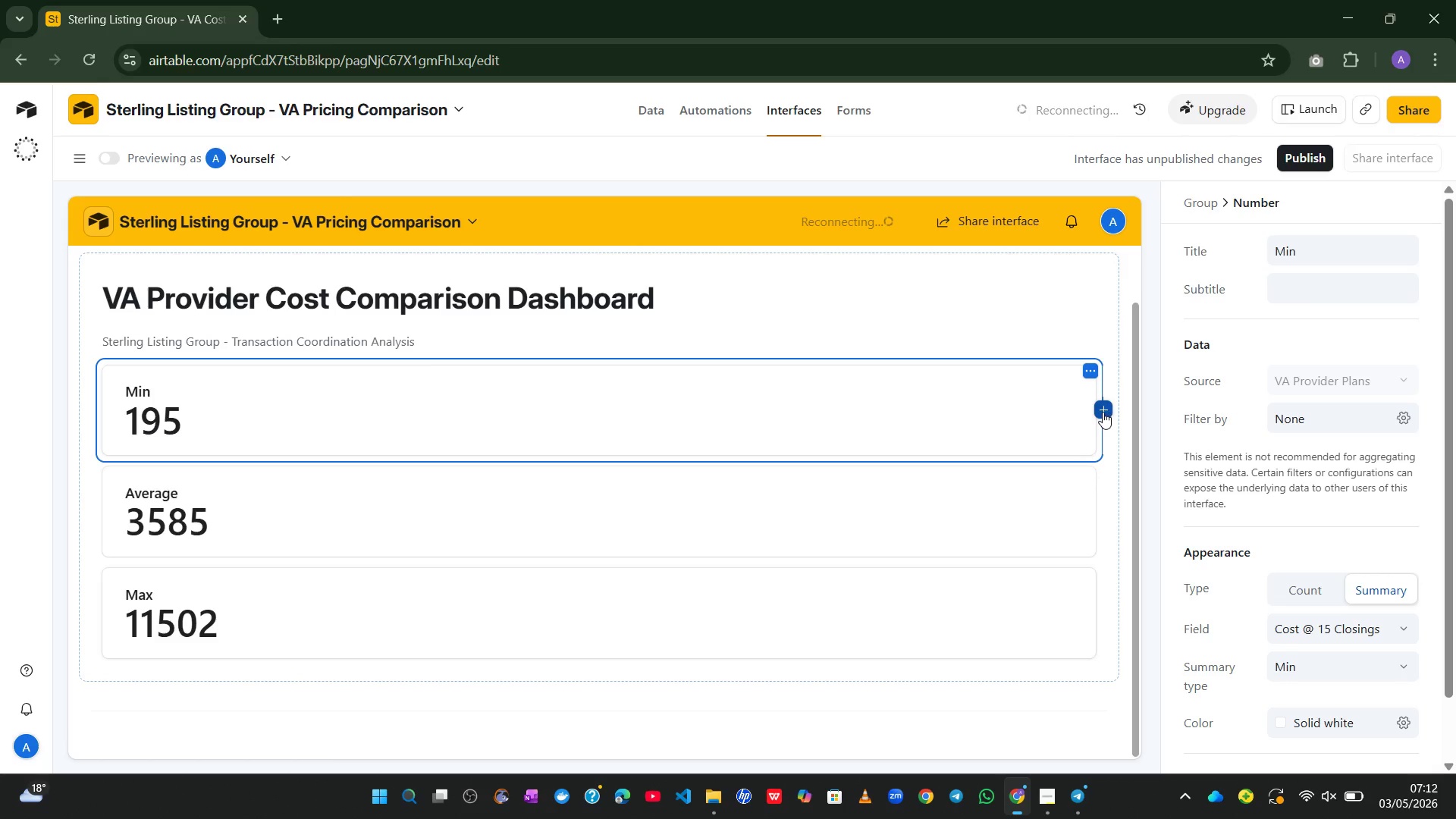 
left_click([1103, 411])
 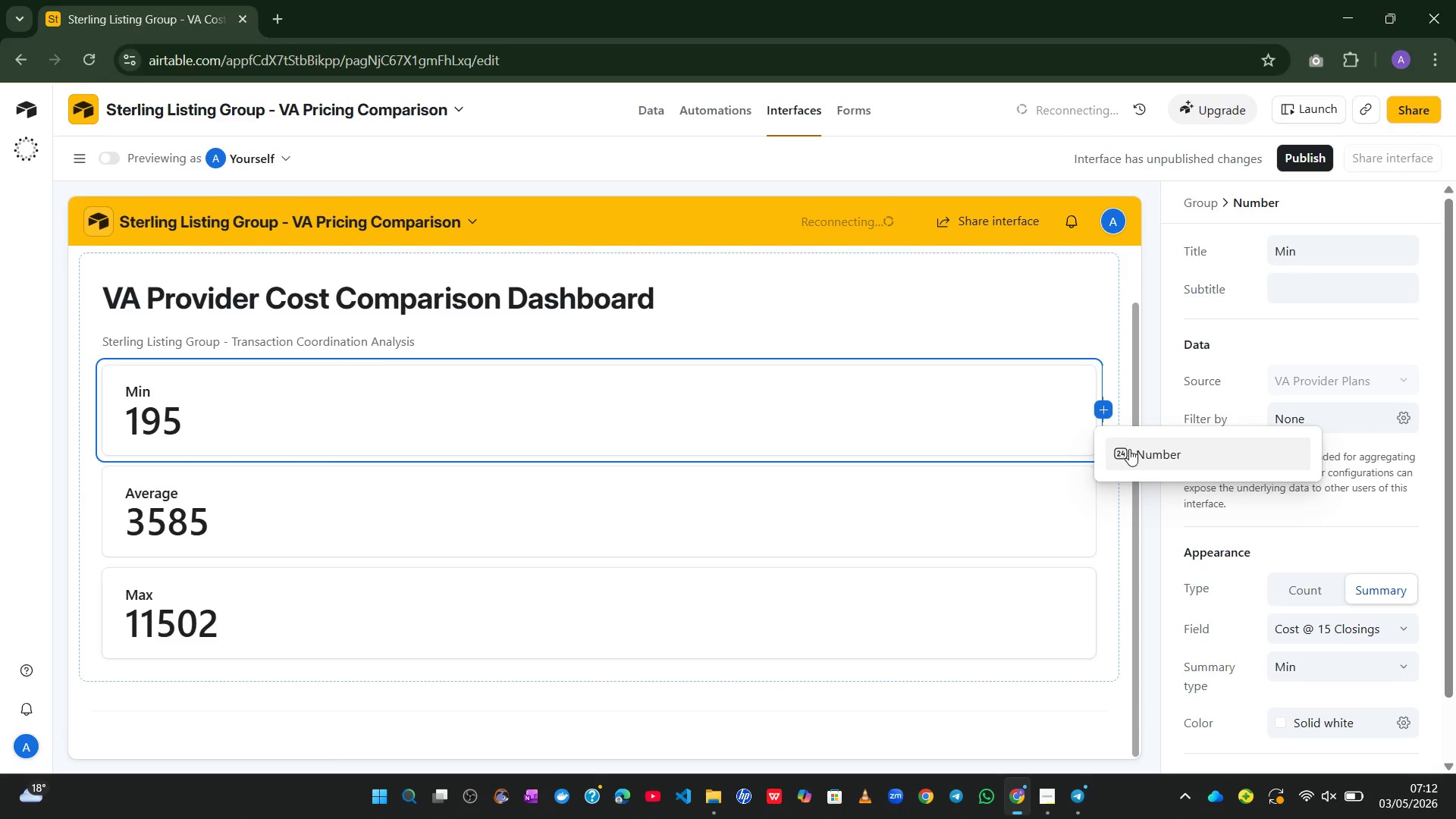 
left_click([1129, 449])
 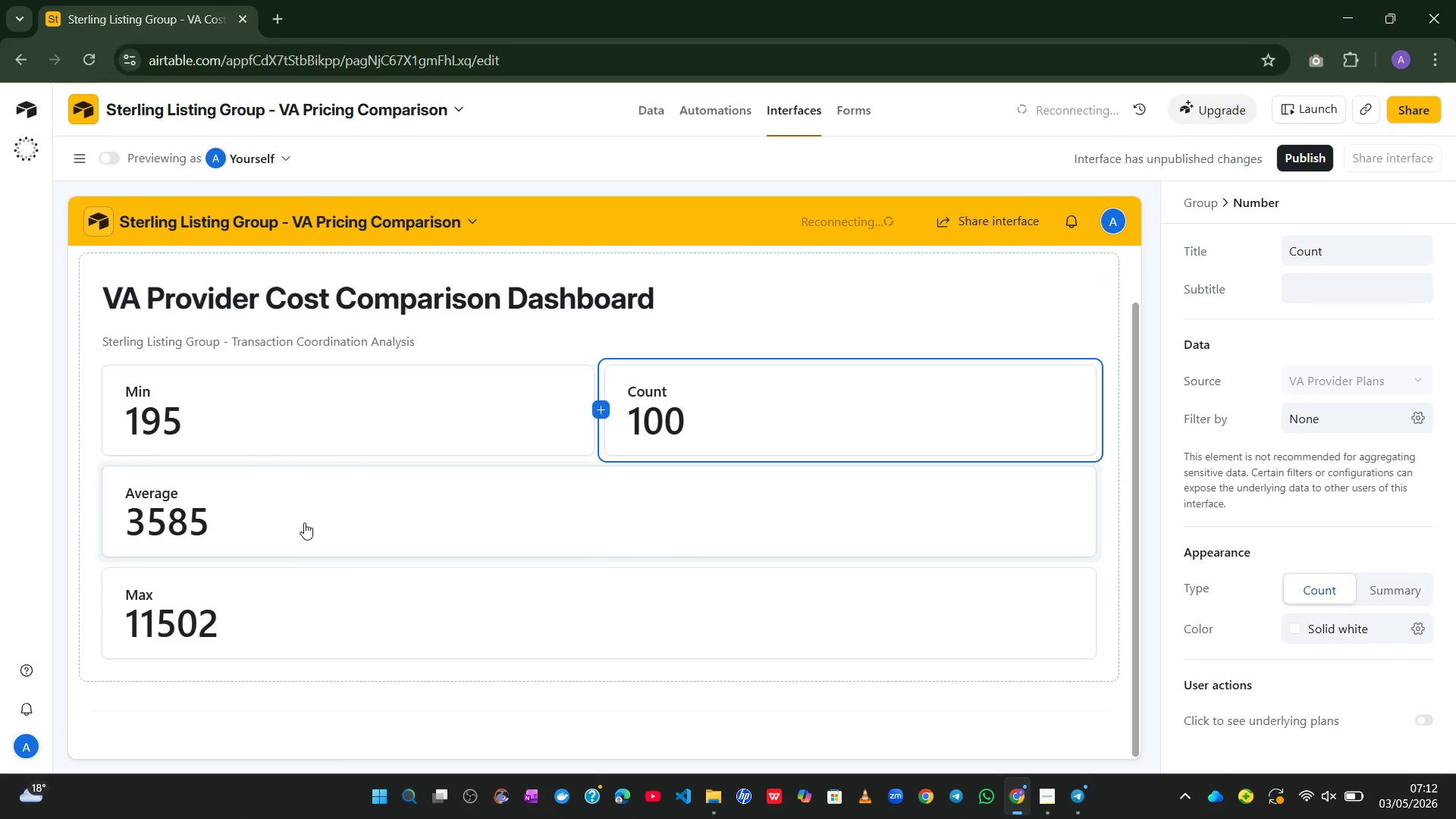 
left_click_drag(start_coordinate=[221, 526], to_coordinate=[670, 388])
 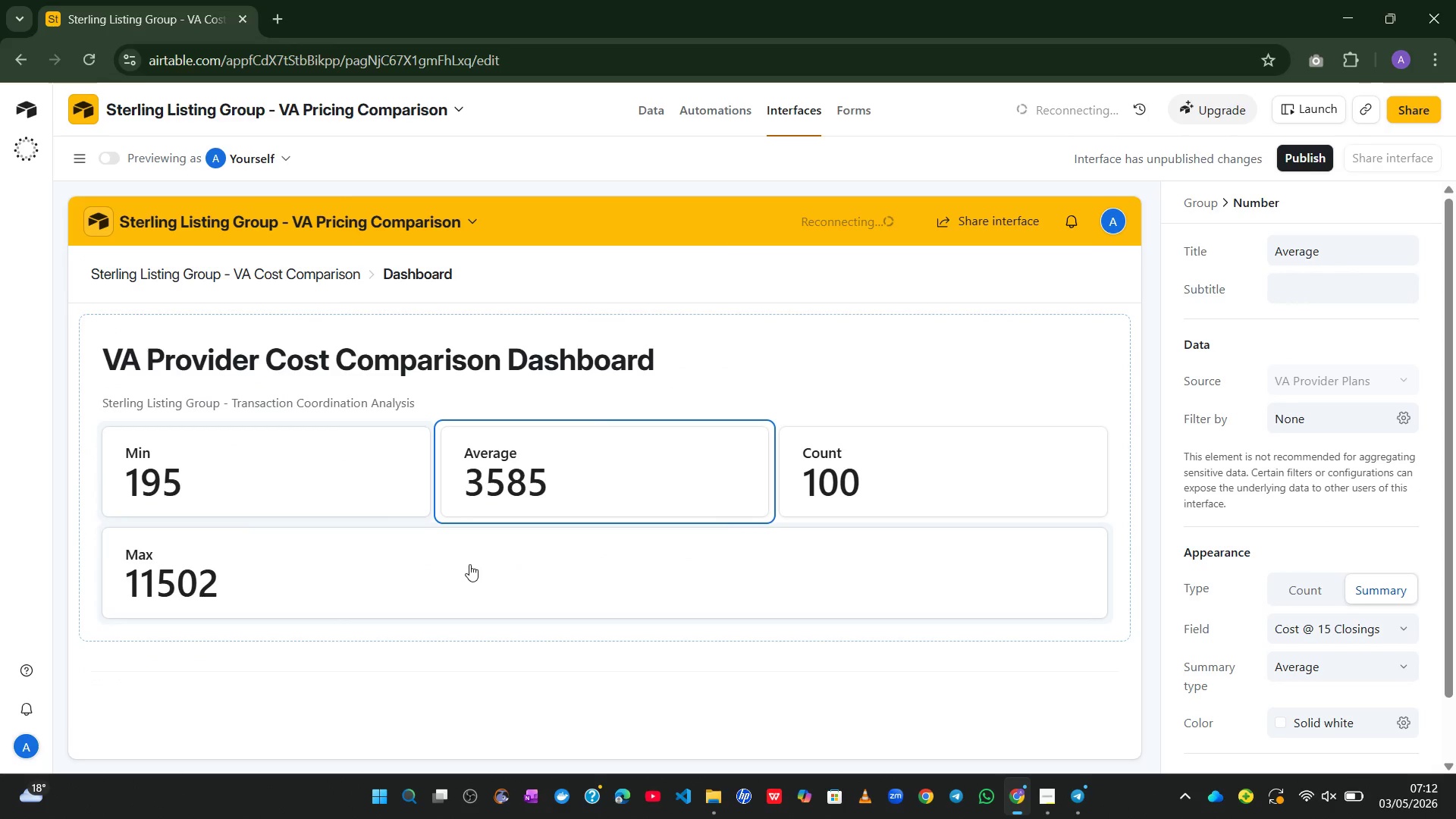 
left_click_drag(start_coordinate=[466, 567], to_coordinate=[907, 456])
 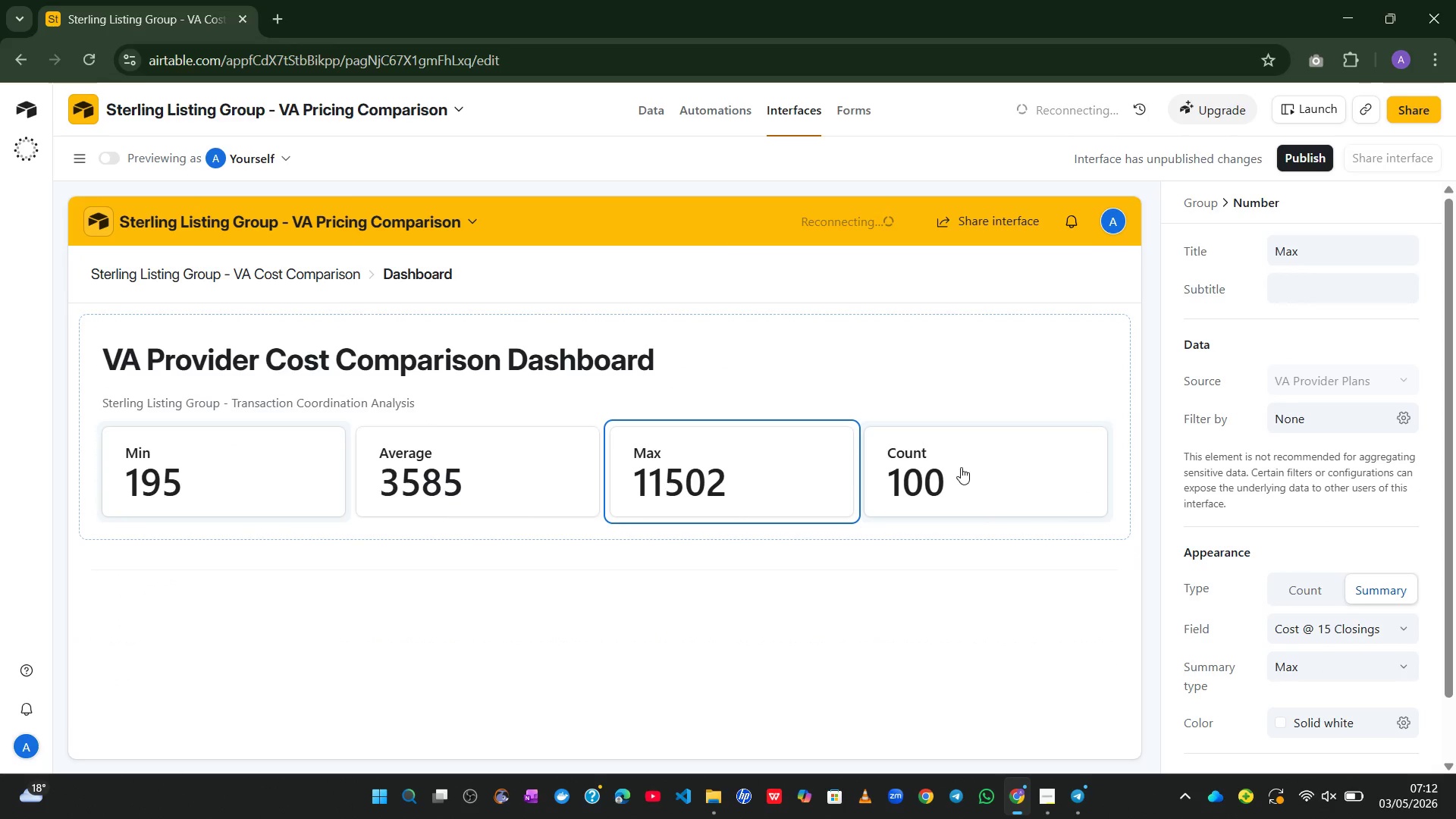 
left_click([962, 467])
 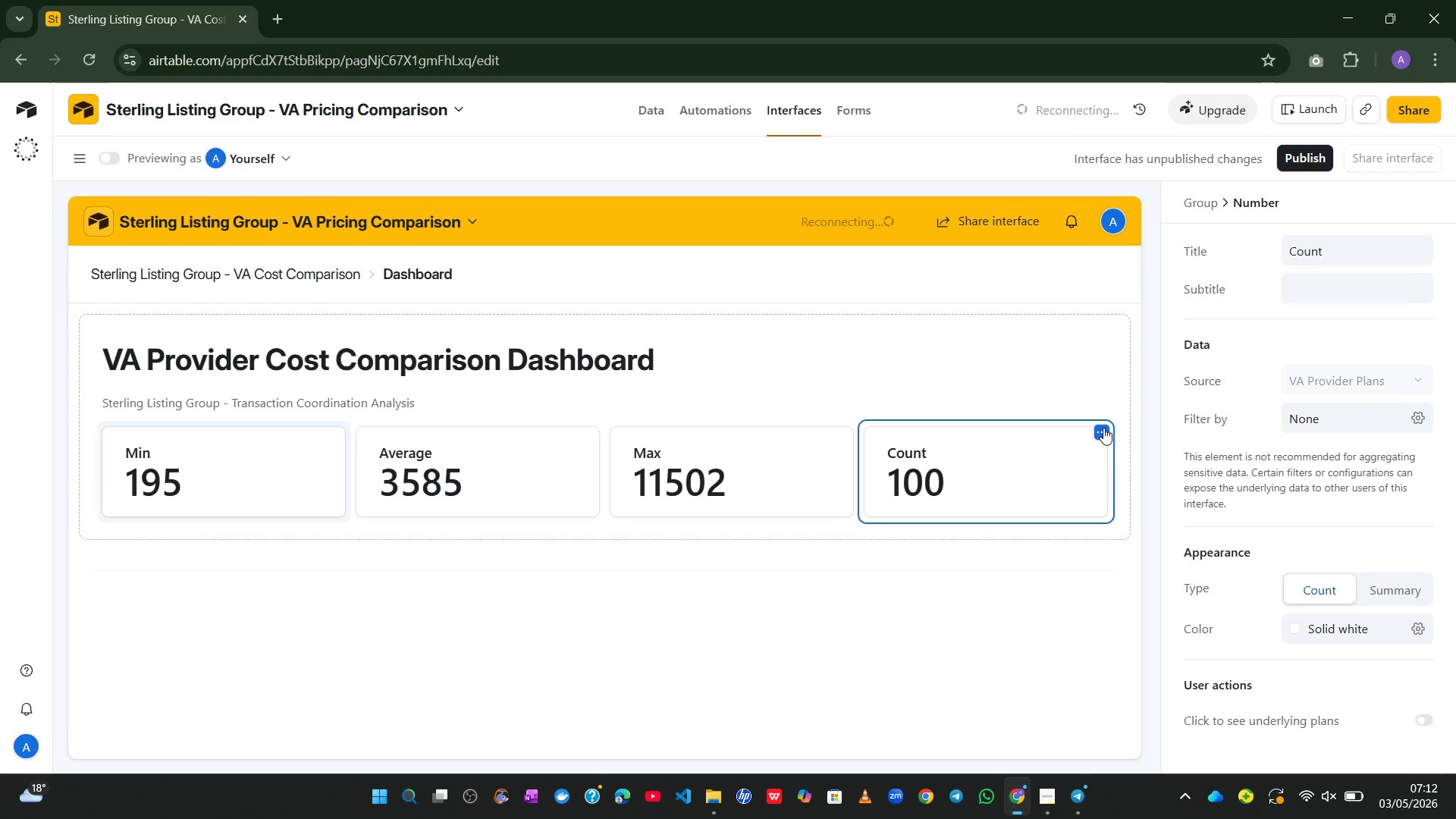 
left_click([1103, 428])
 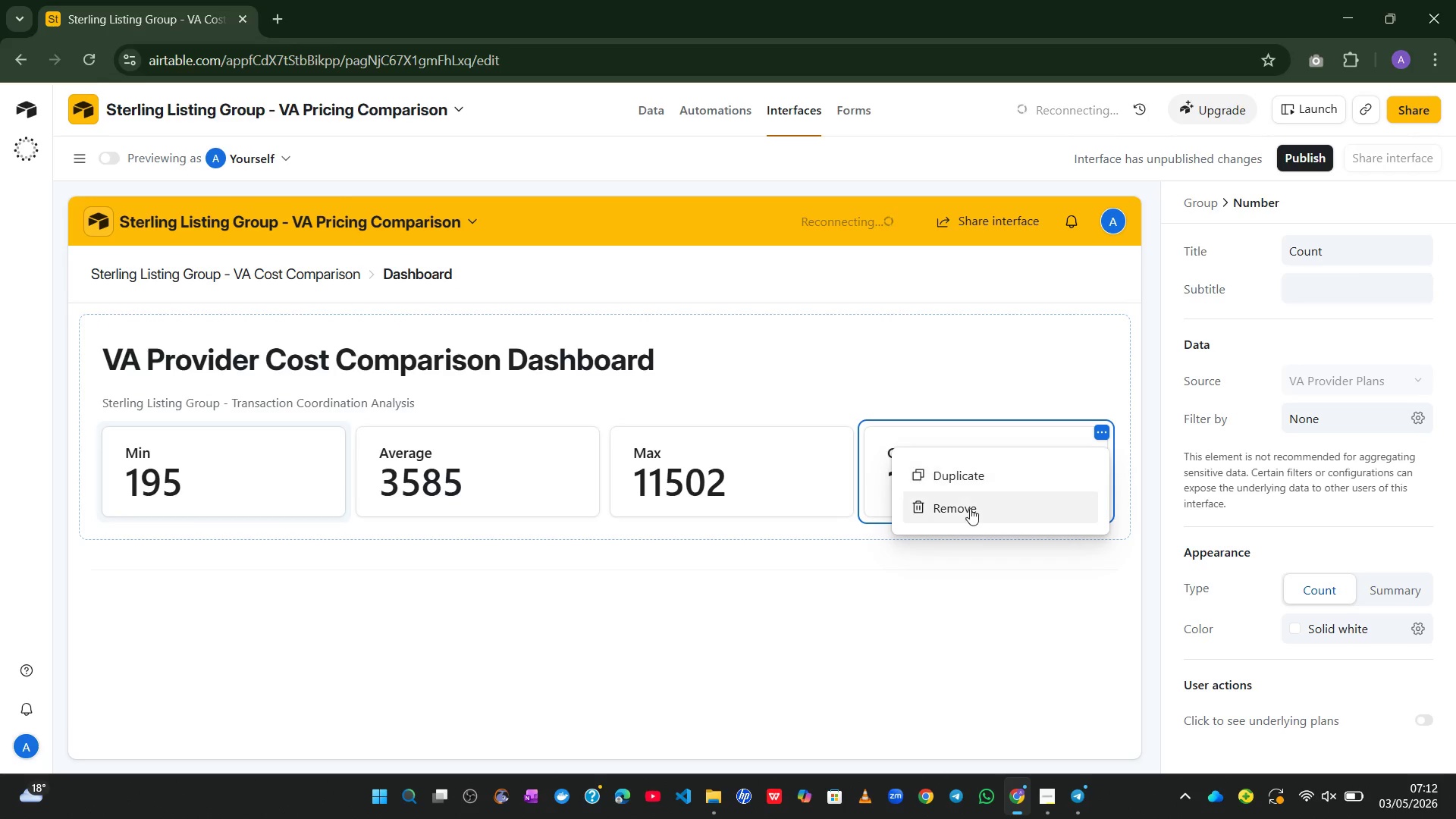 
left_click([967, 512])
 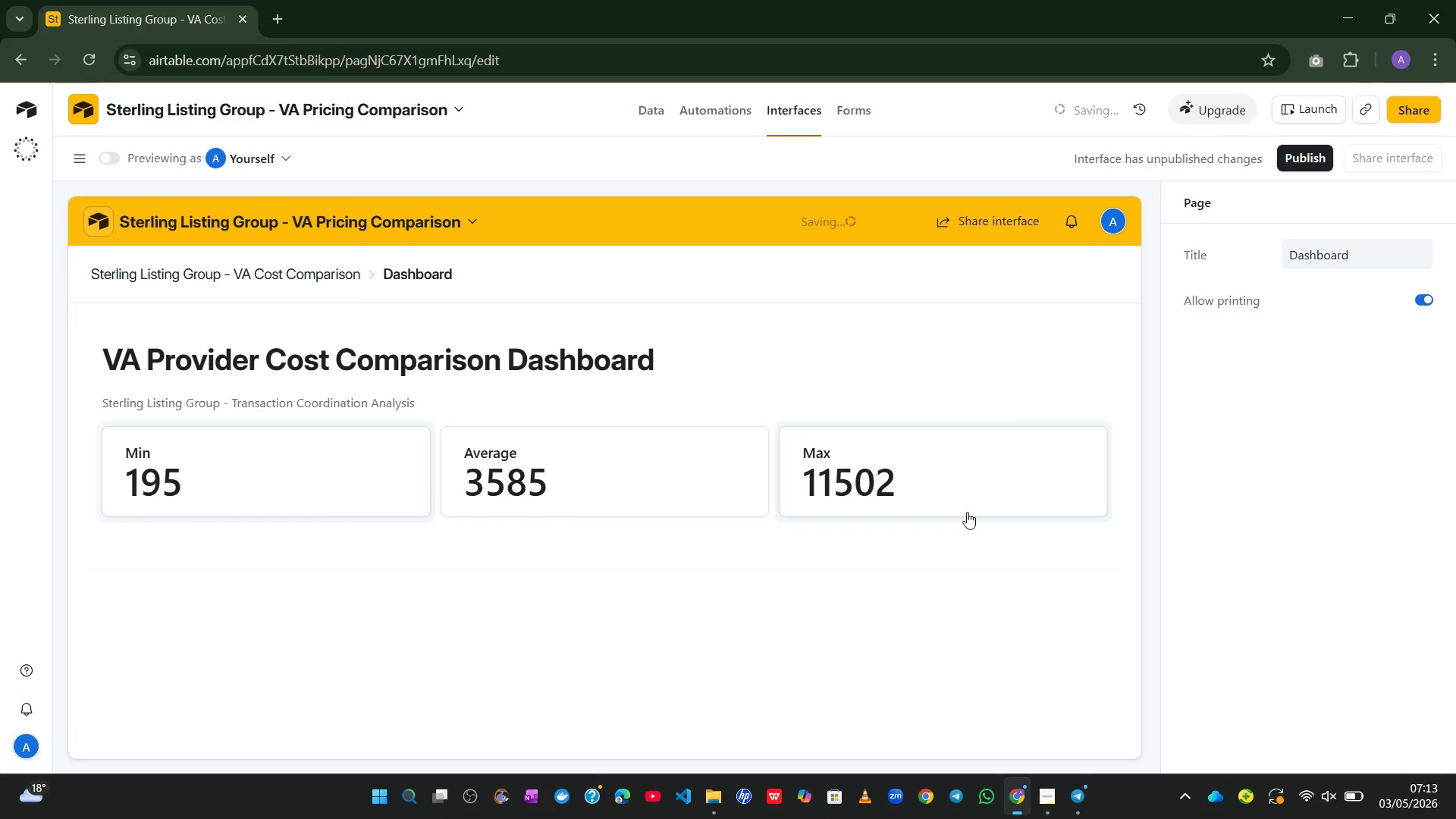 
wait(15.91)
 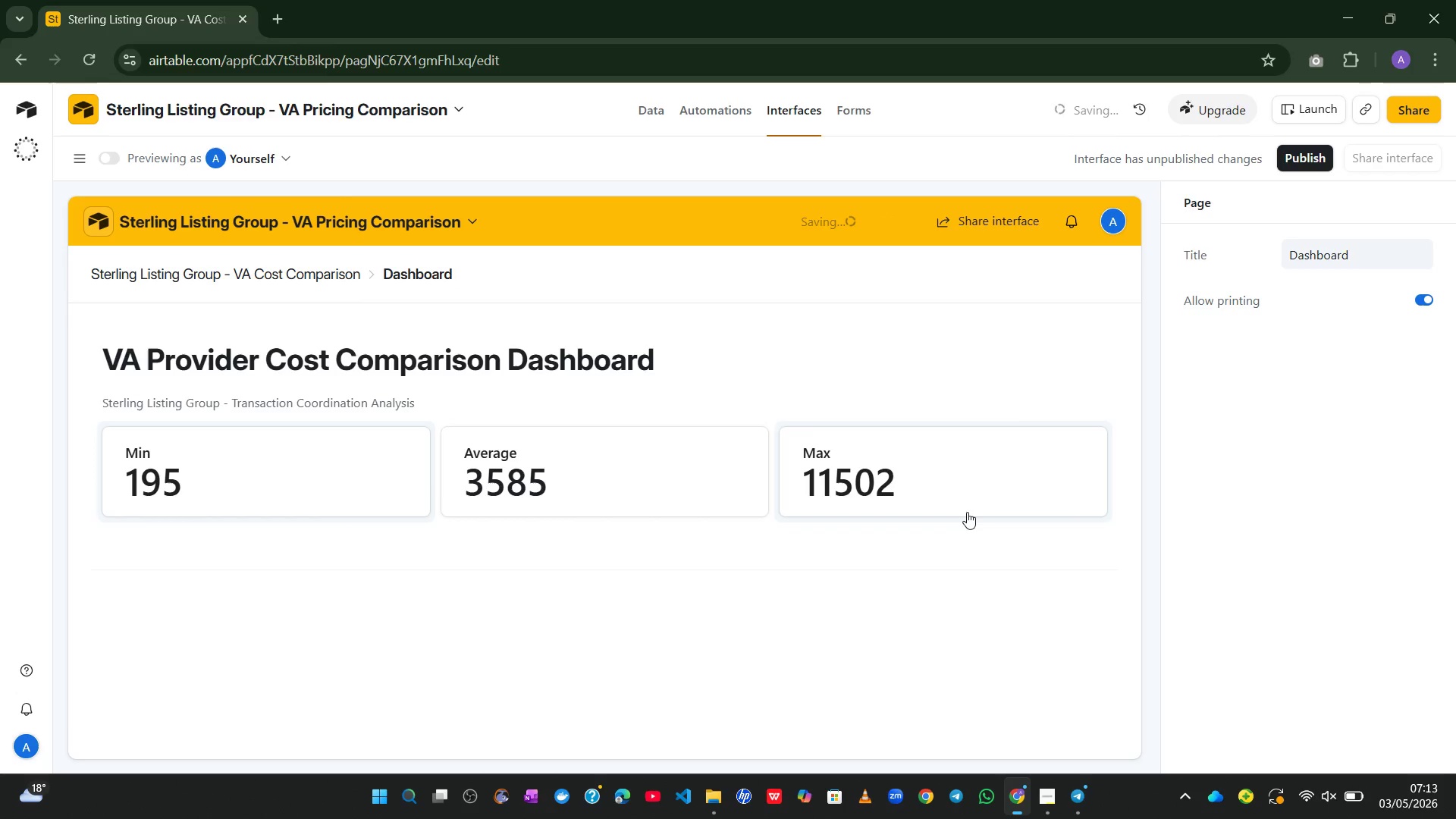 
left_click([344, 452])
 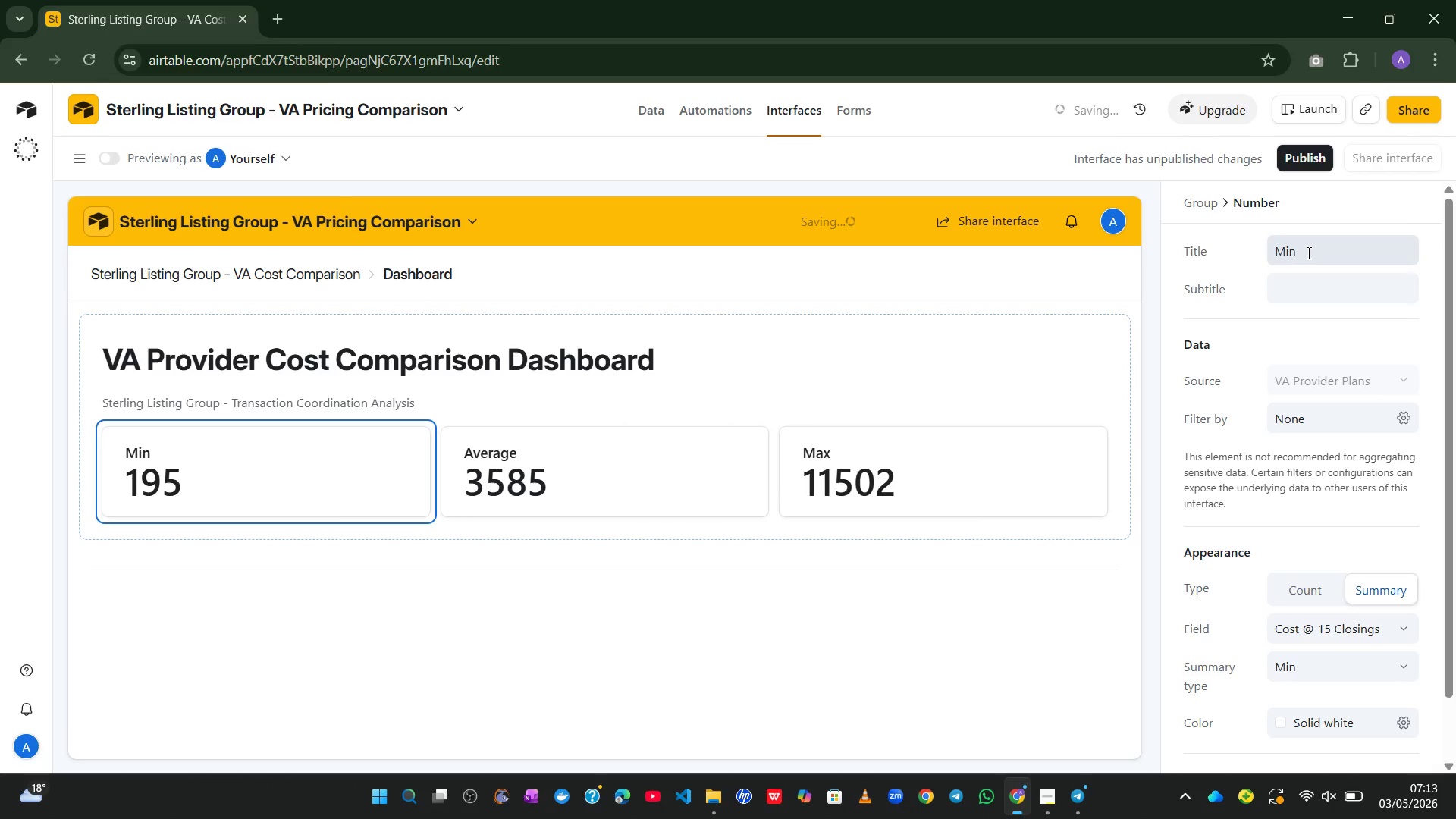 
left_click_drag(start_coordinate=[1307, 253], to_coordinate=[1247, 261])
 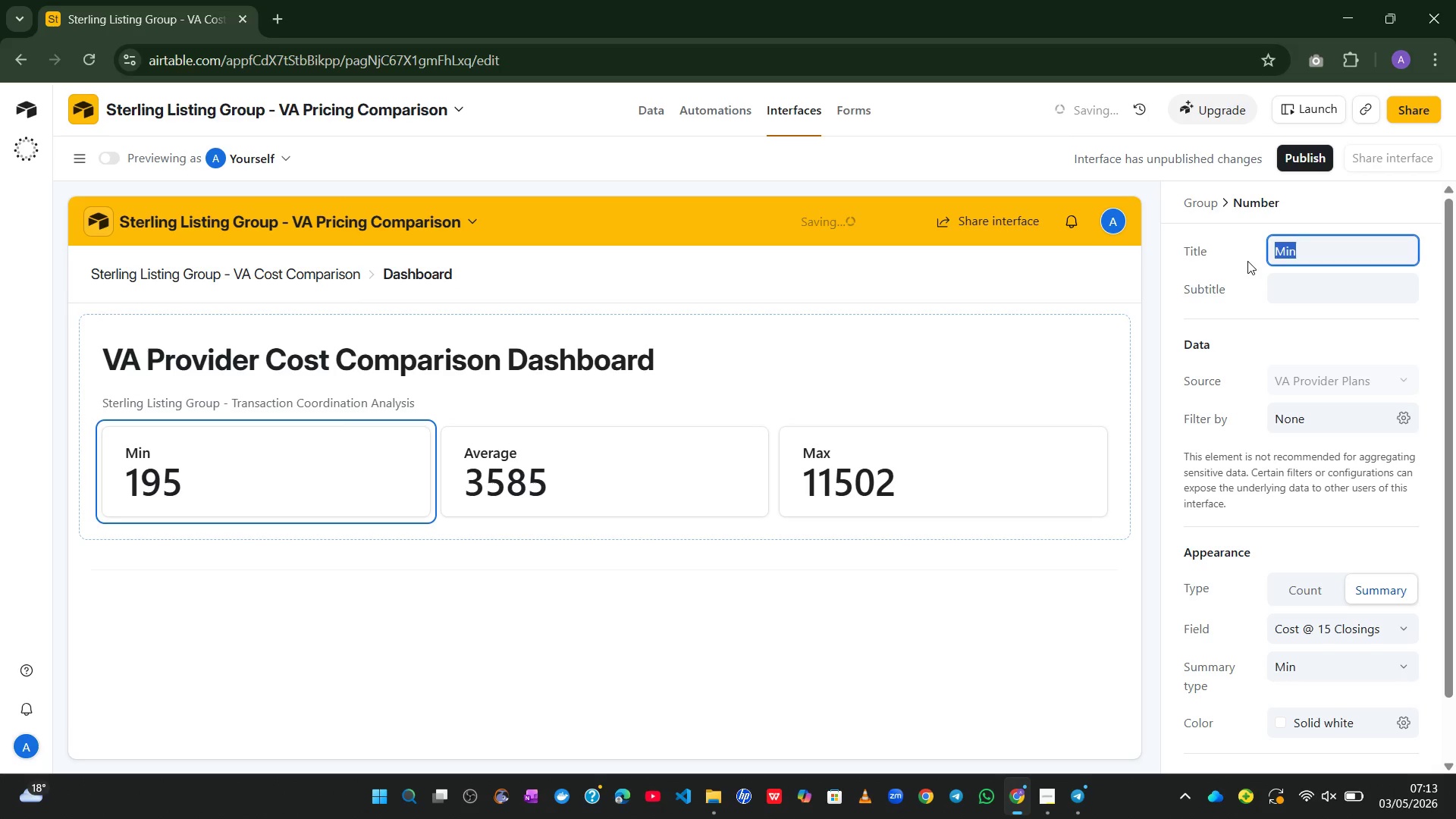 
type(Lowest Cost ~ 15)
 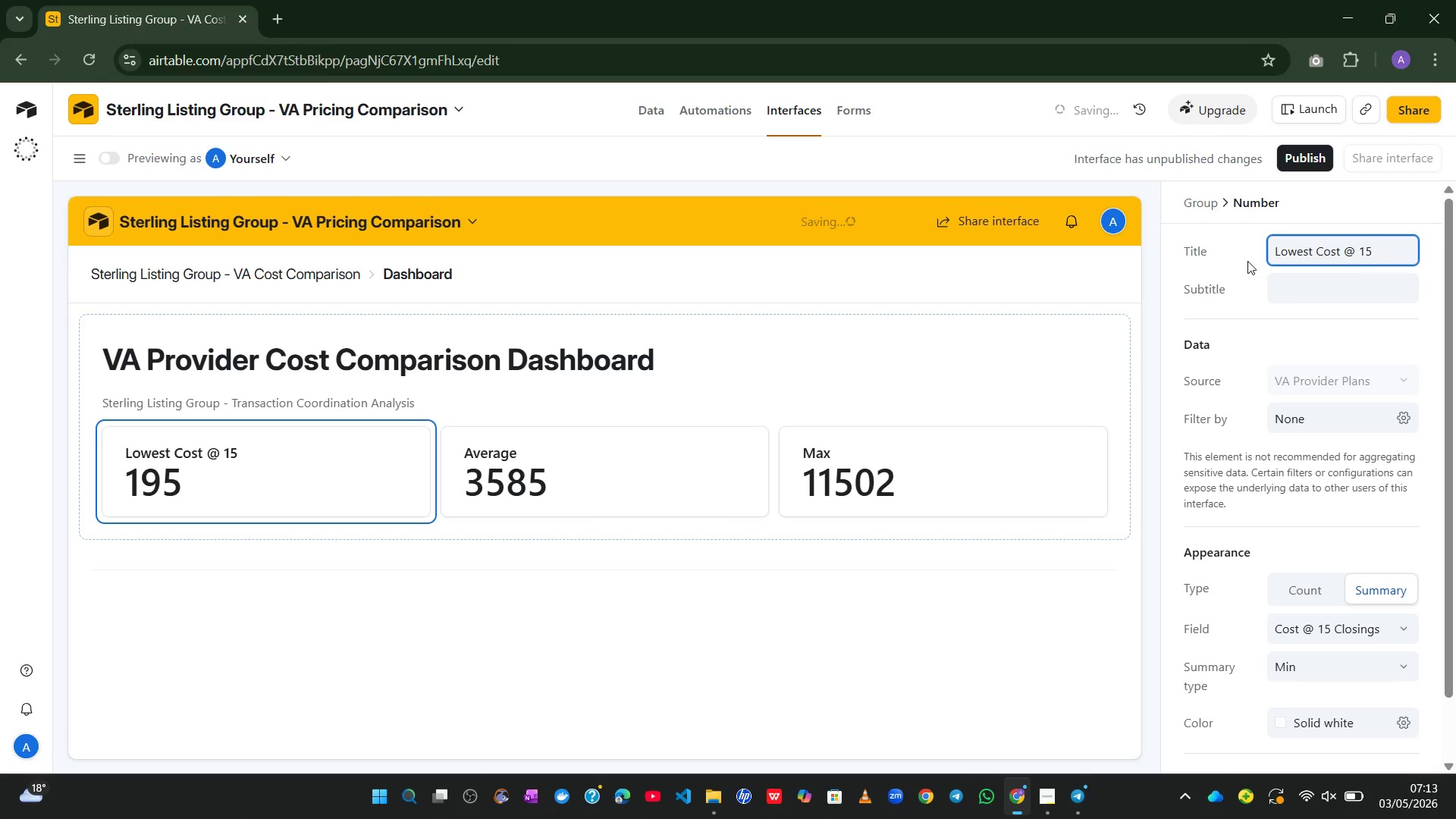 
type( Closings)
 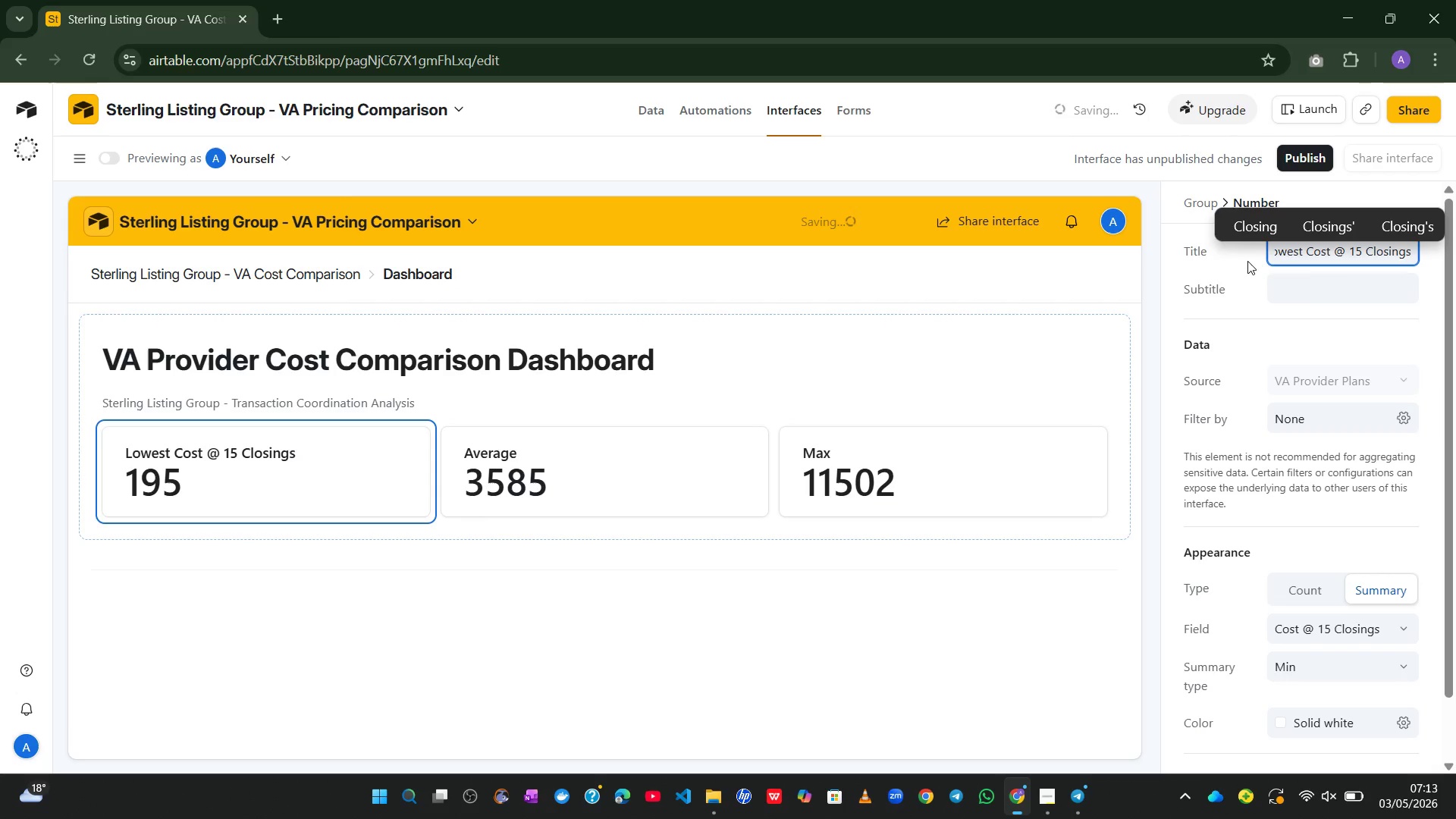 
key(Control+A)
 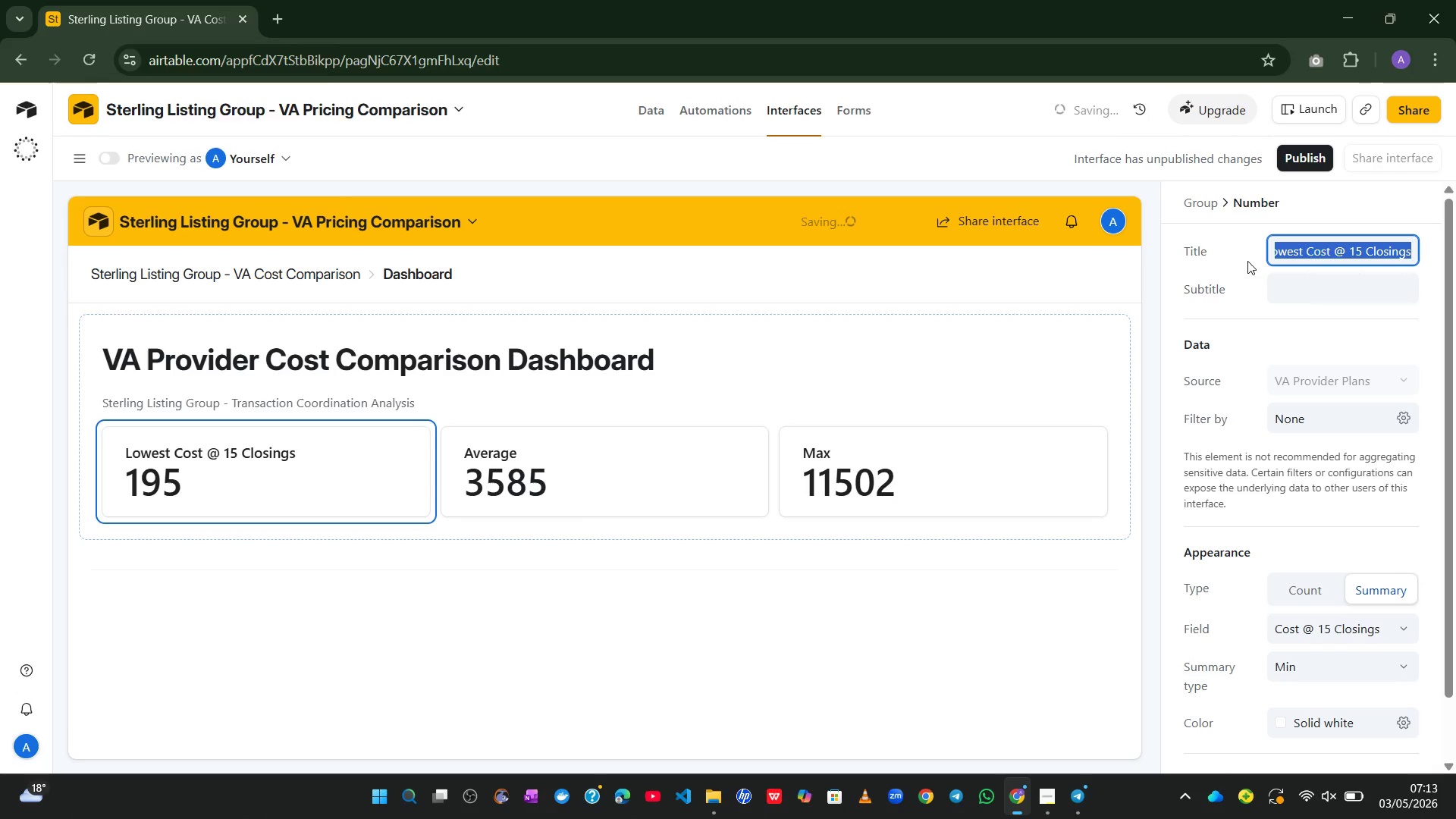 
key(Control+C)
 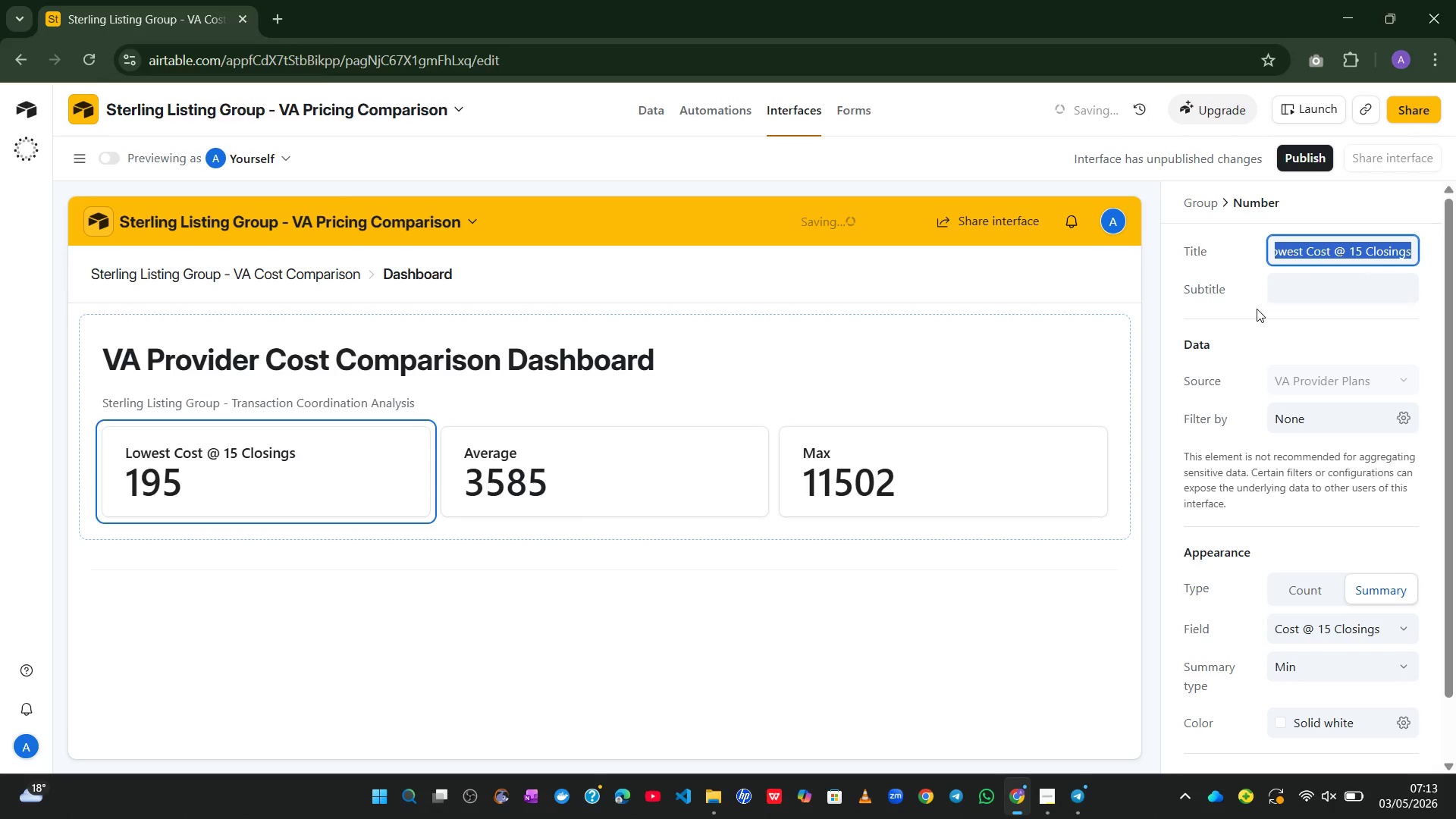 
left_click([1254, 310])
 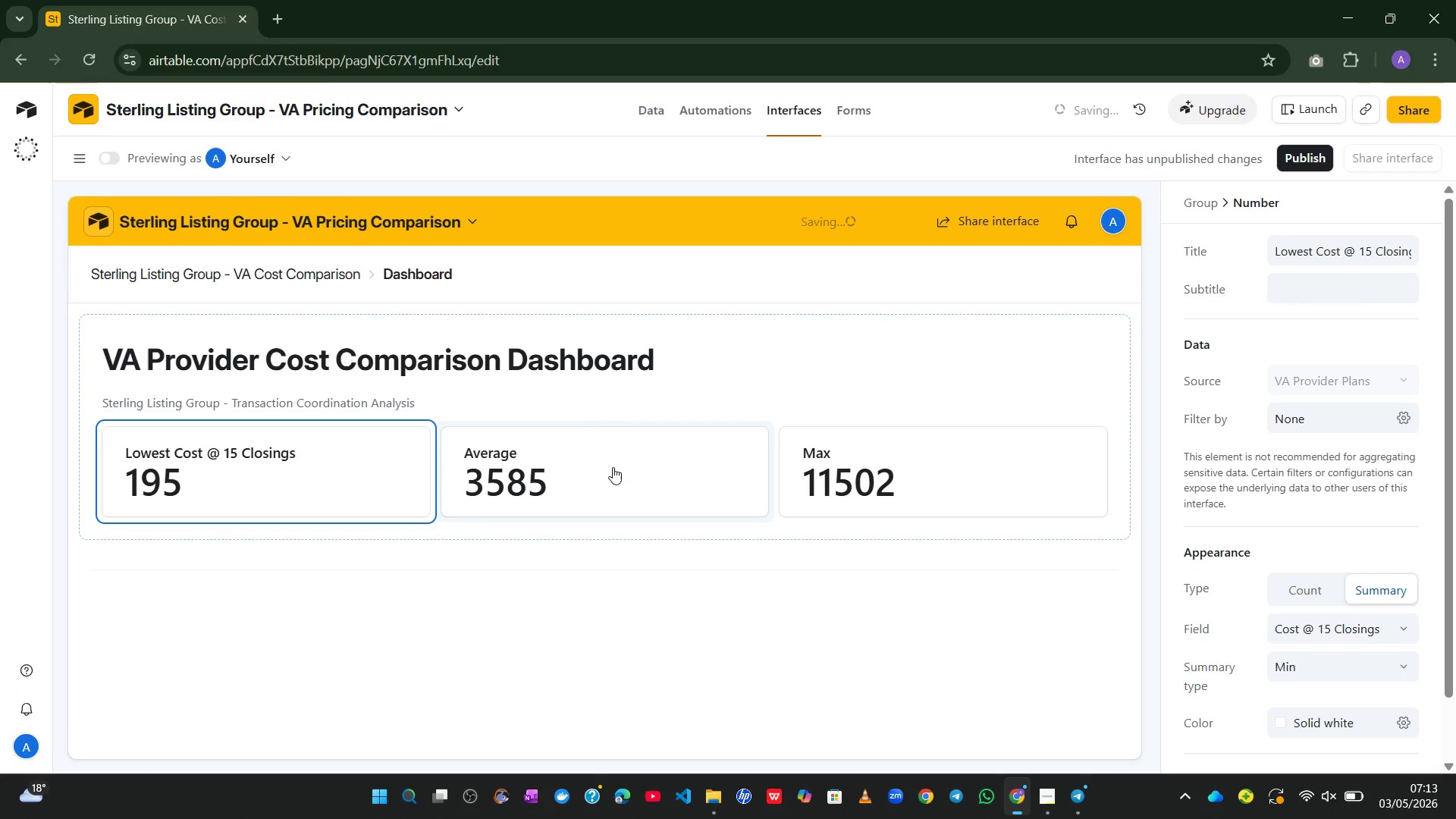 
left_click([614, 467])
 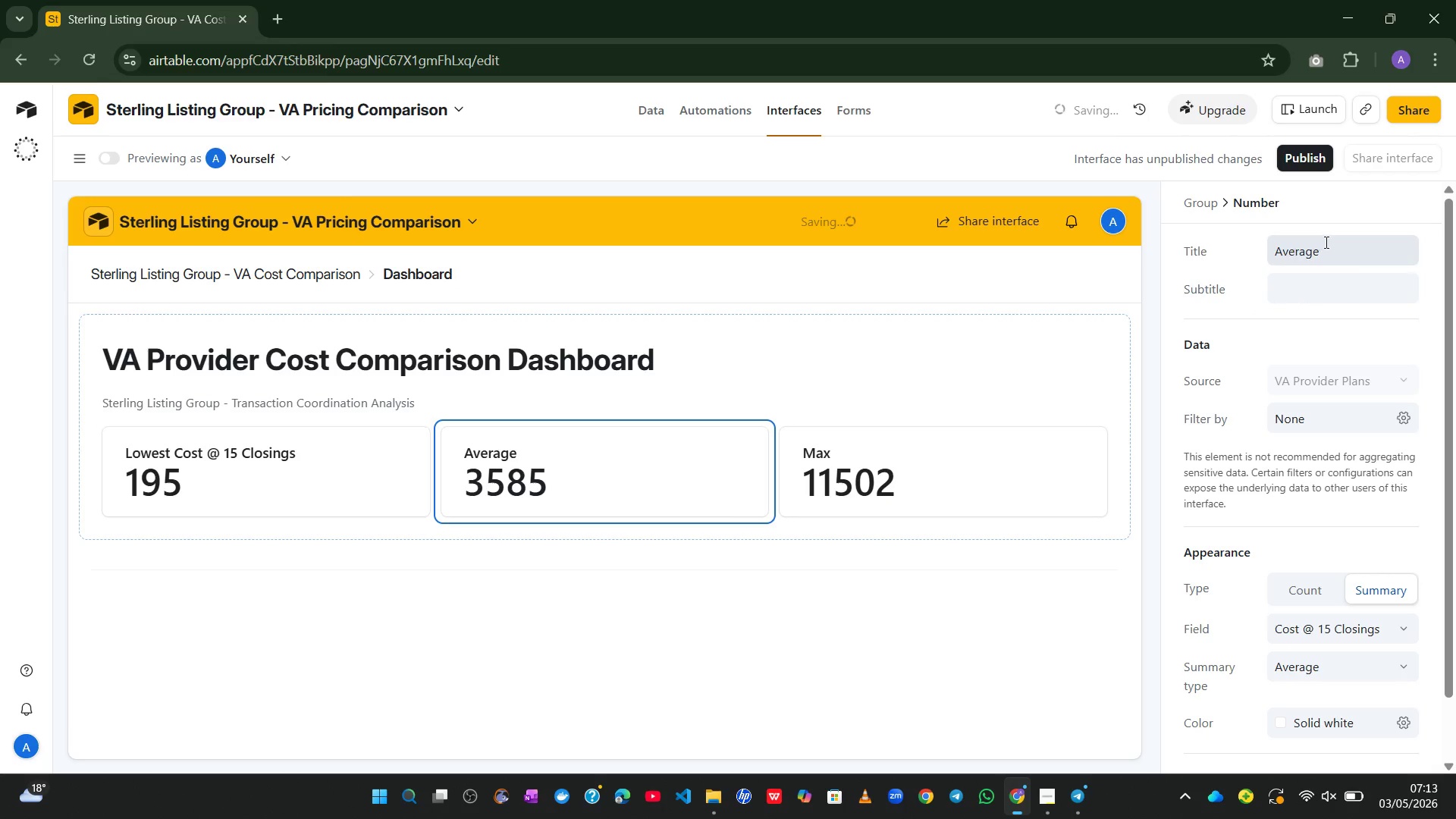 
left_click([1325, 242])
 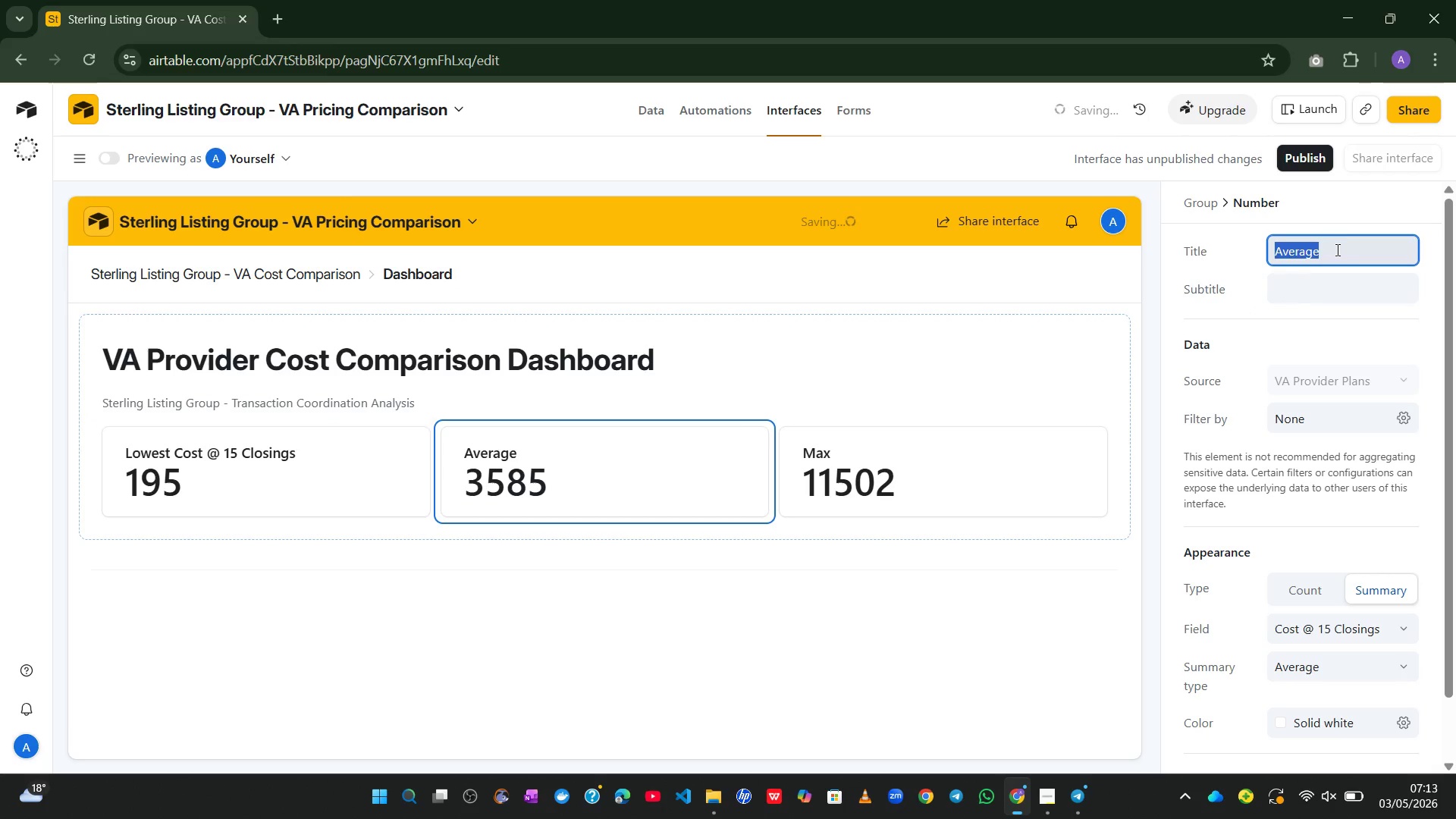 
left_click([1336, 249])
 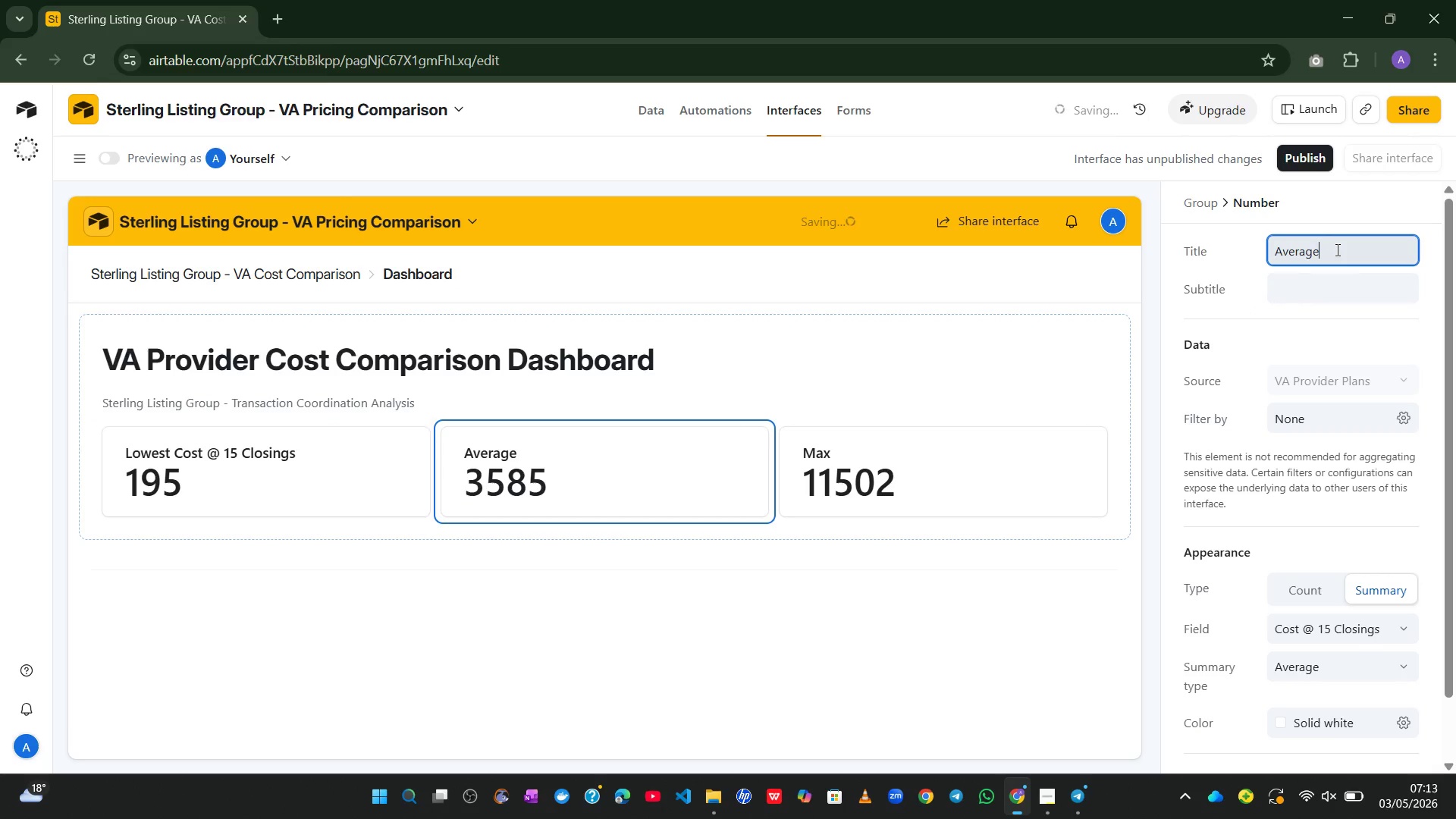 
key(Space)
 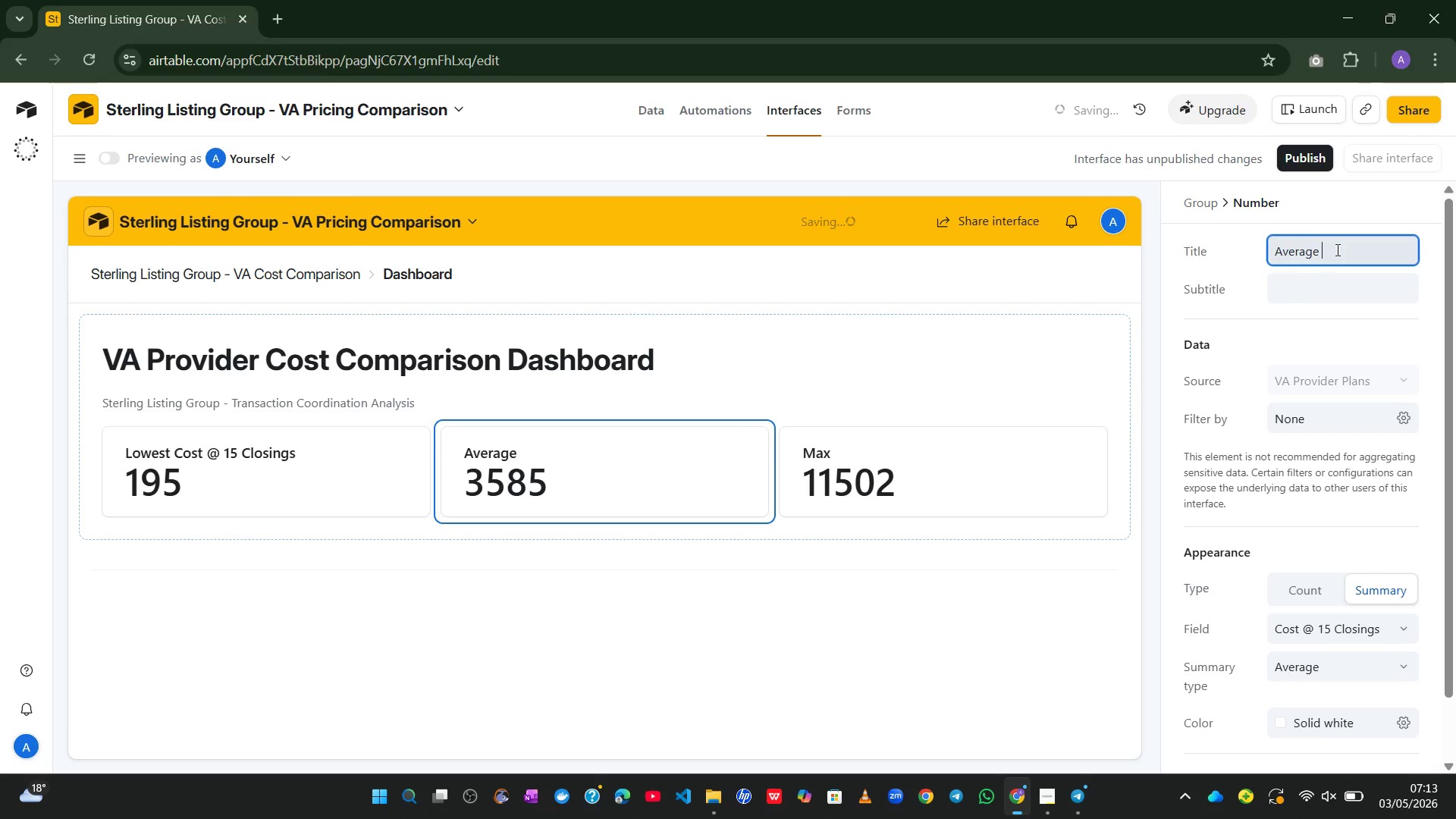 
key(Control+V)
 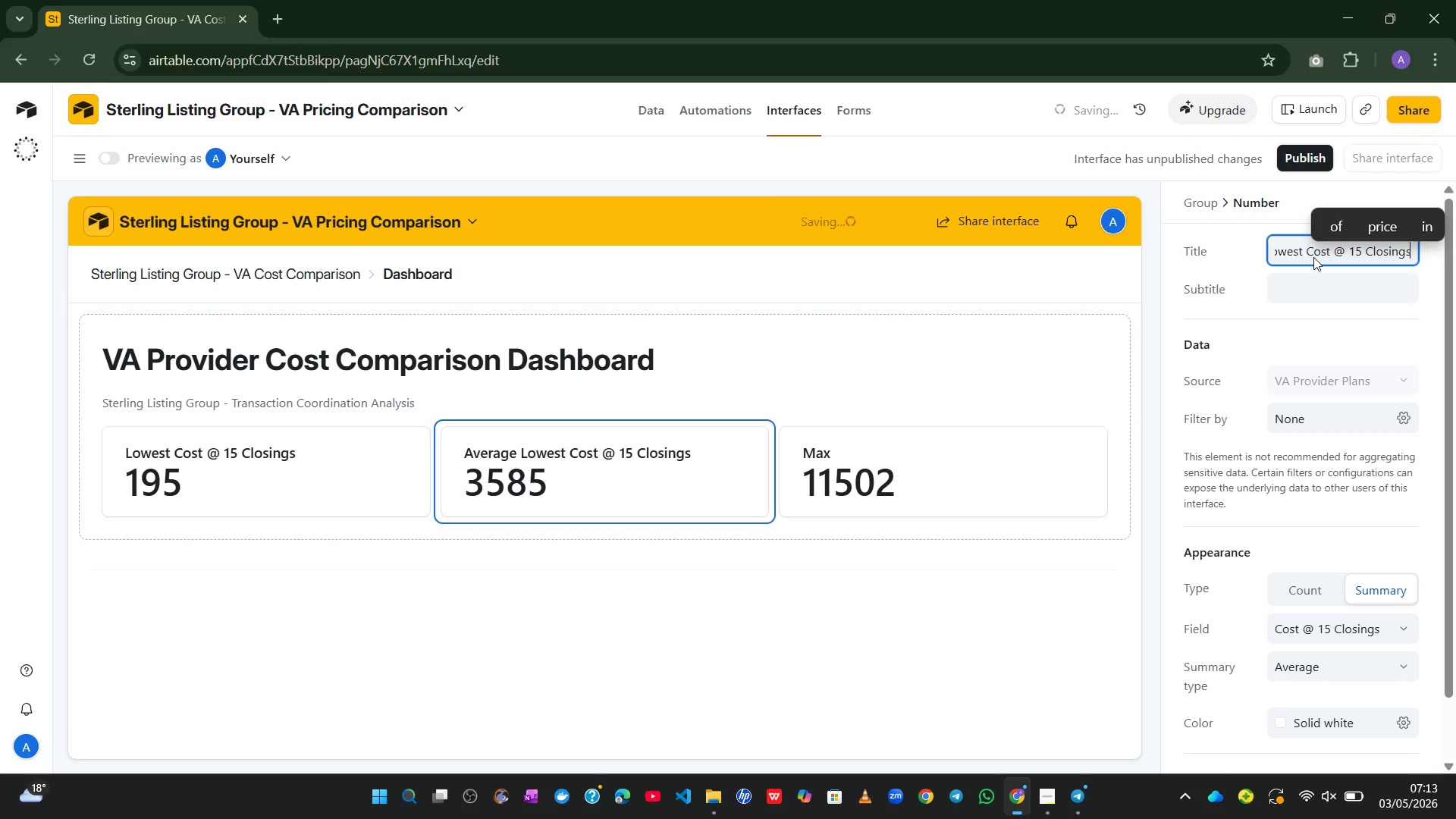 
double_click([1293, 249])
 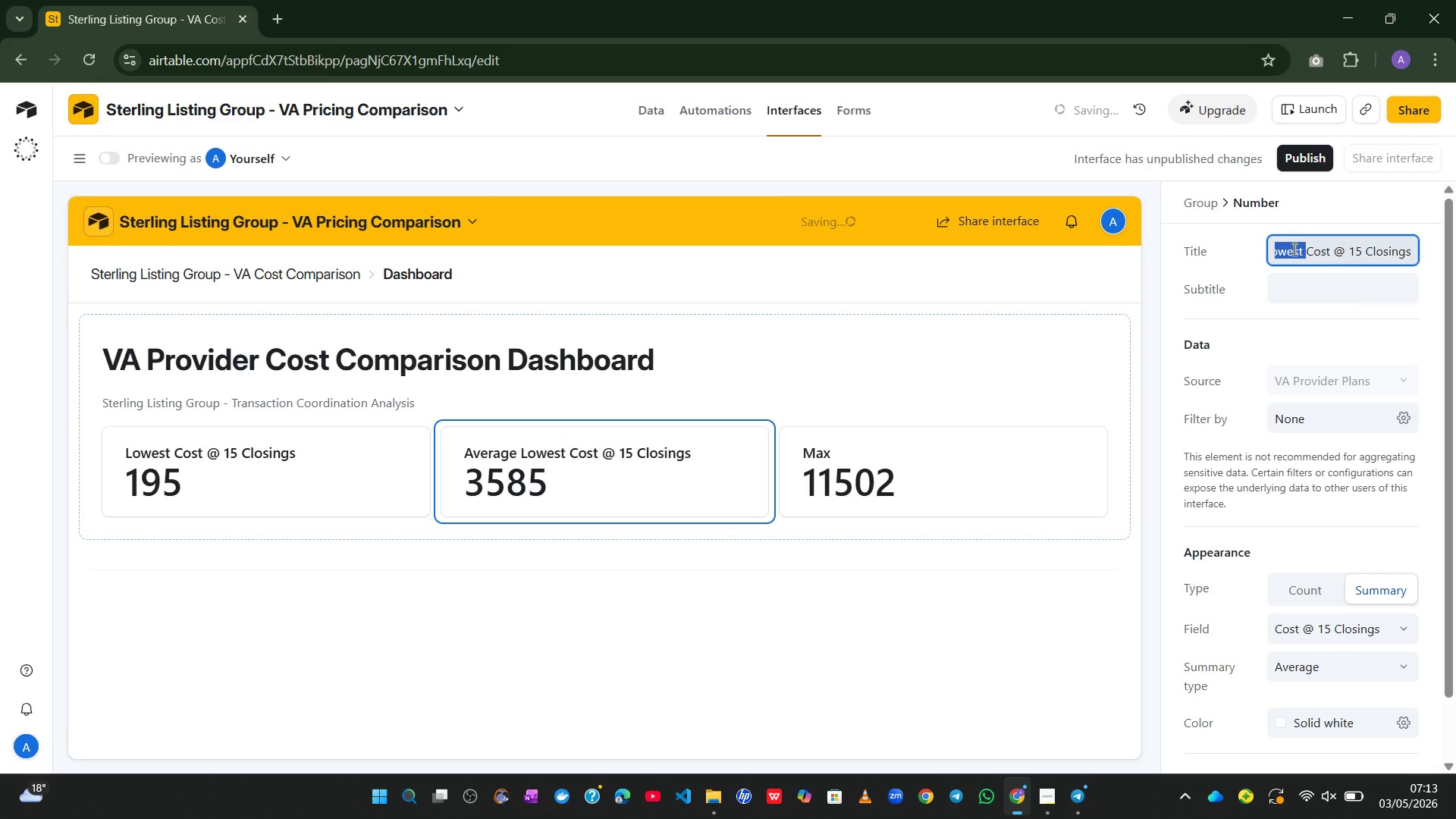 
key(Backspace)
 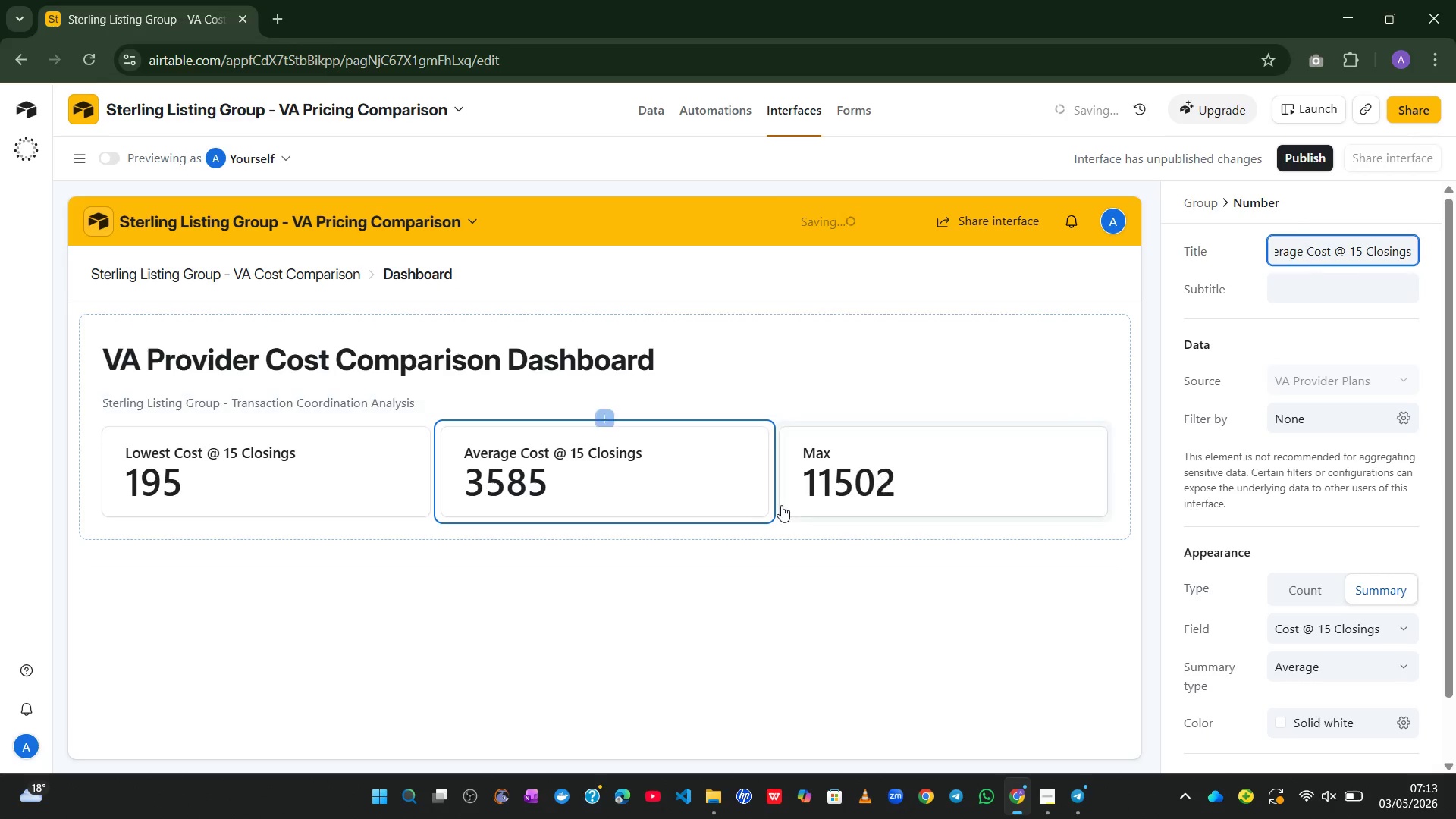 
left_click([871, 494])
 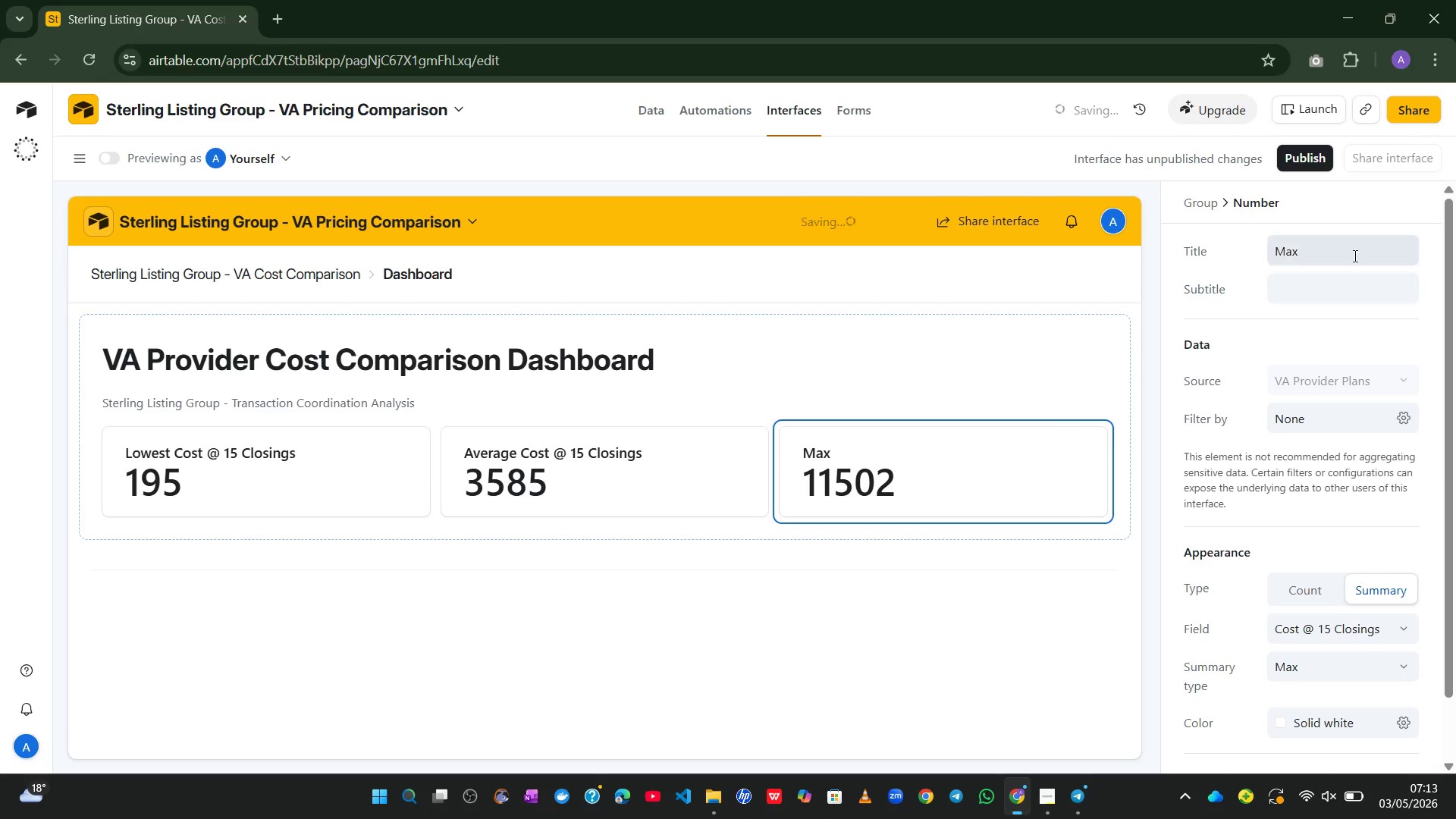 
left_click([1341, 248])
 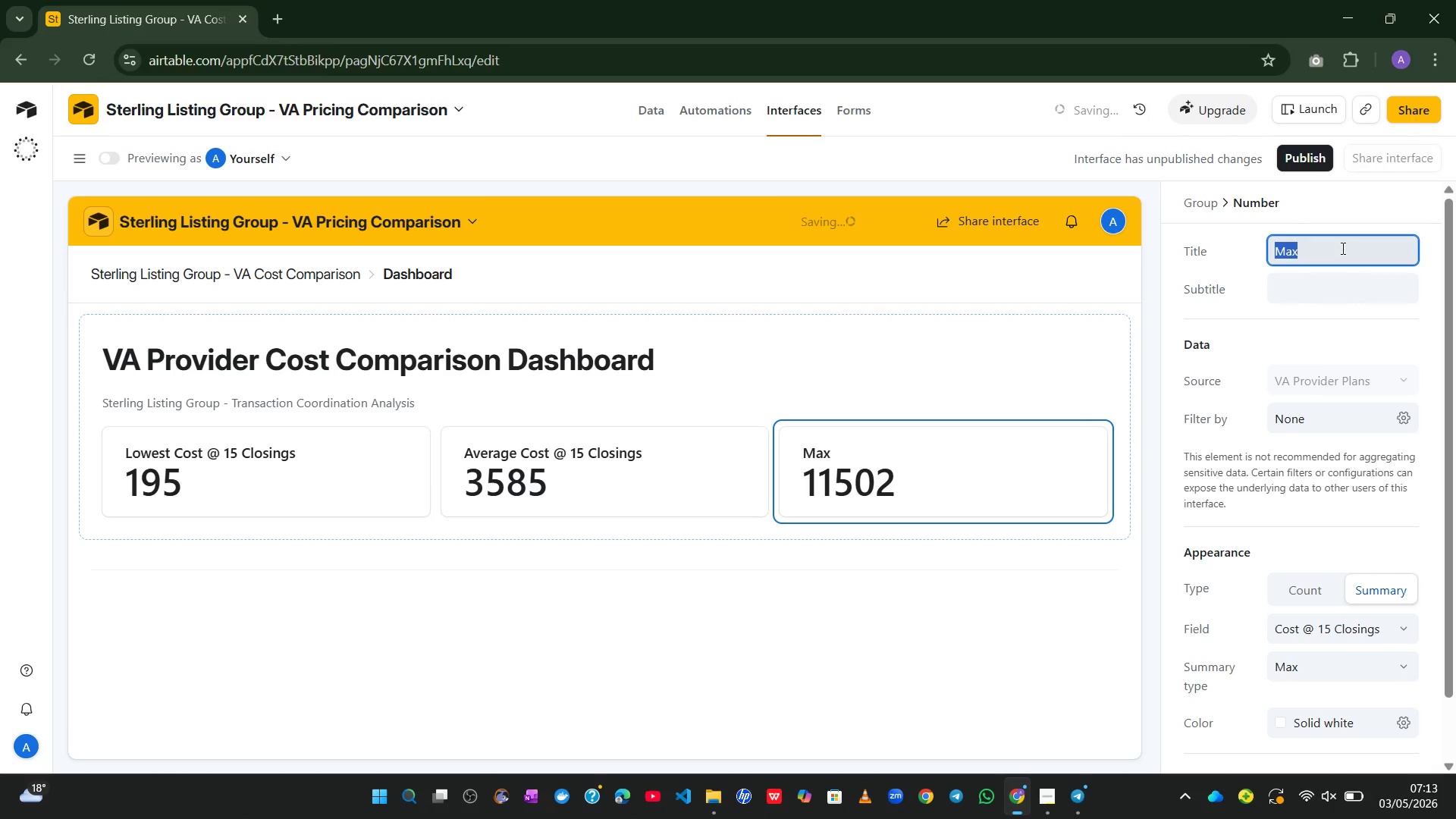 
hold_key(key=ControlLeft, duration=0.62)
 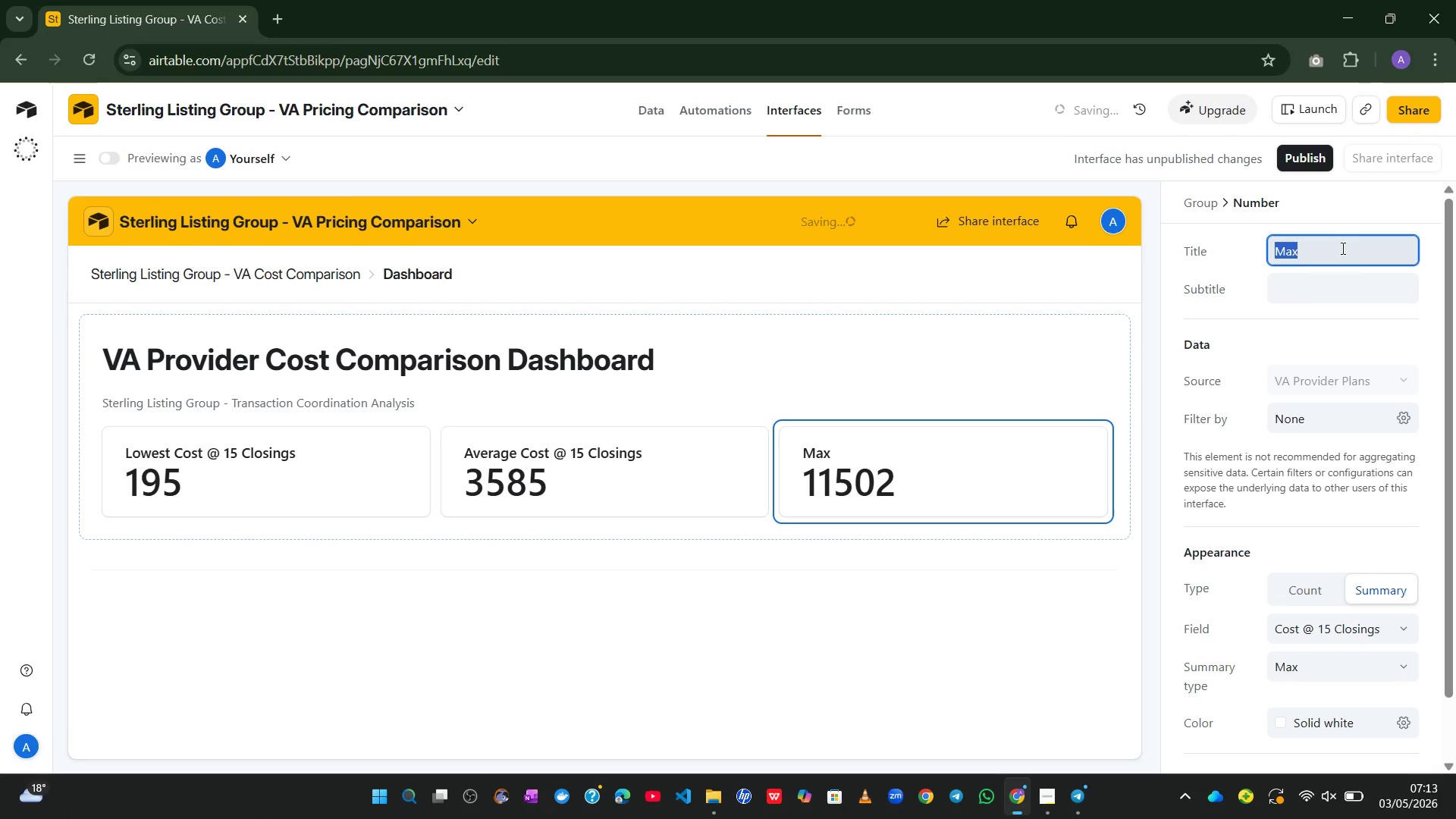 
hold_key(key=ControlLeft, duration=0.61)
 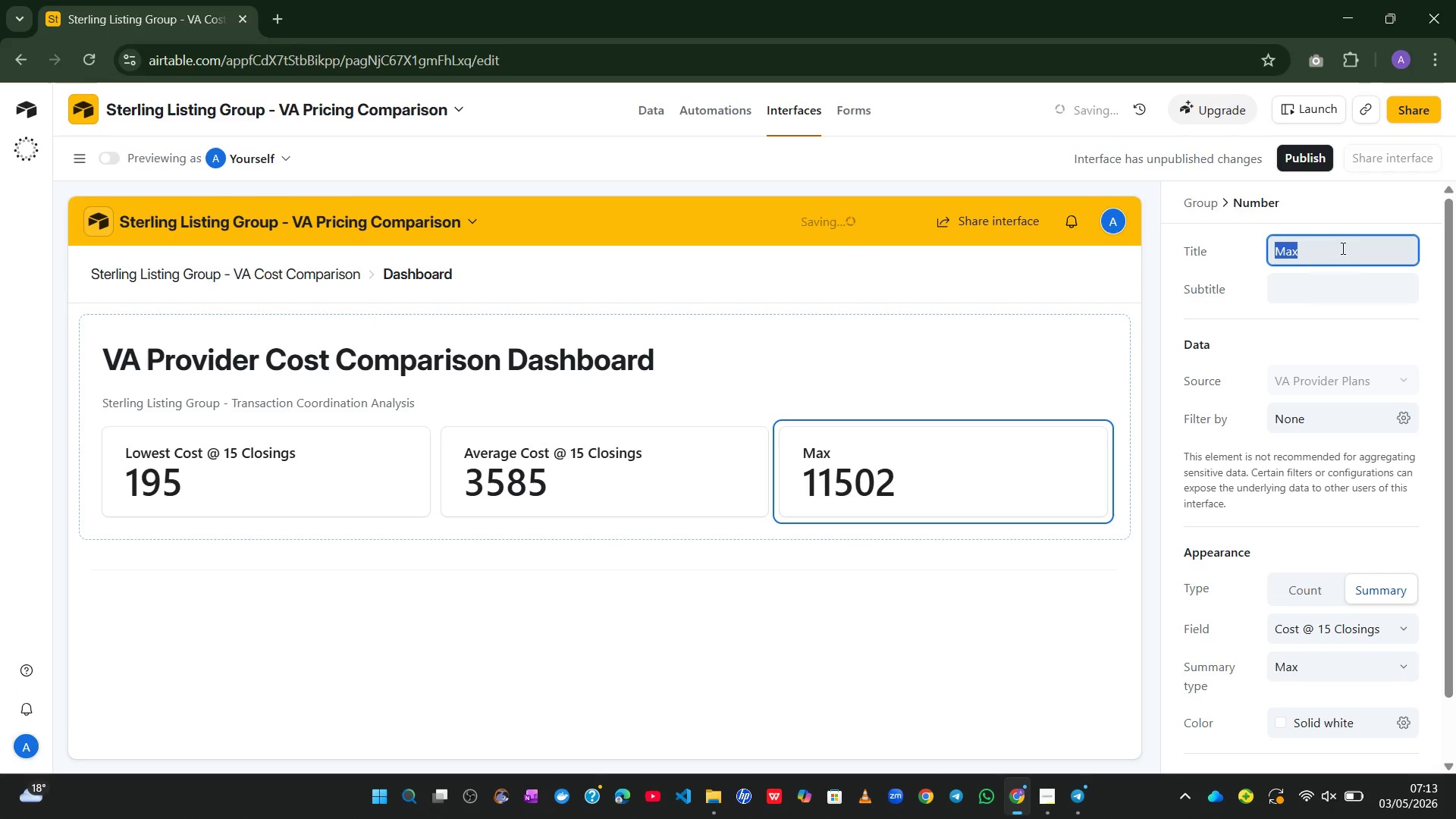 
key(Control+V)
 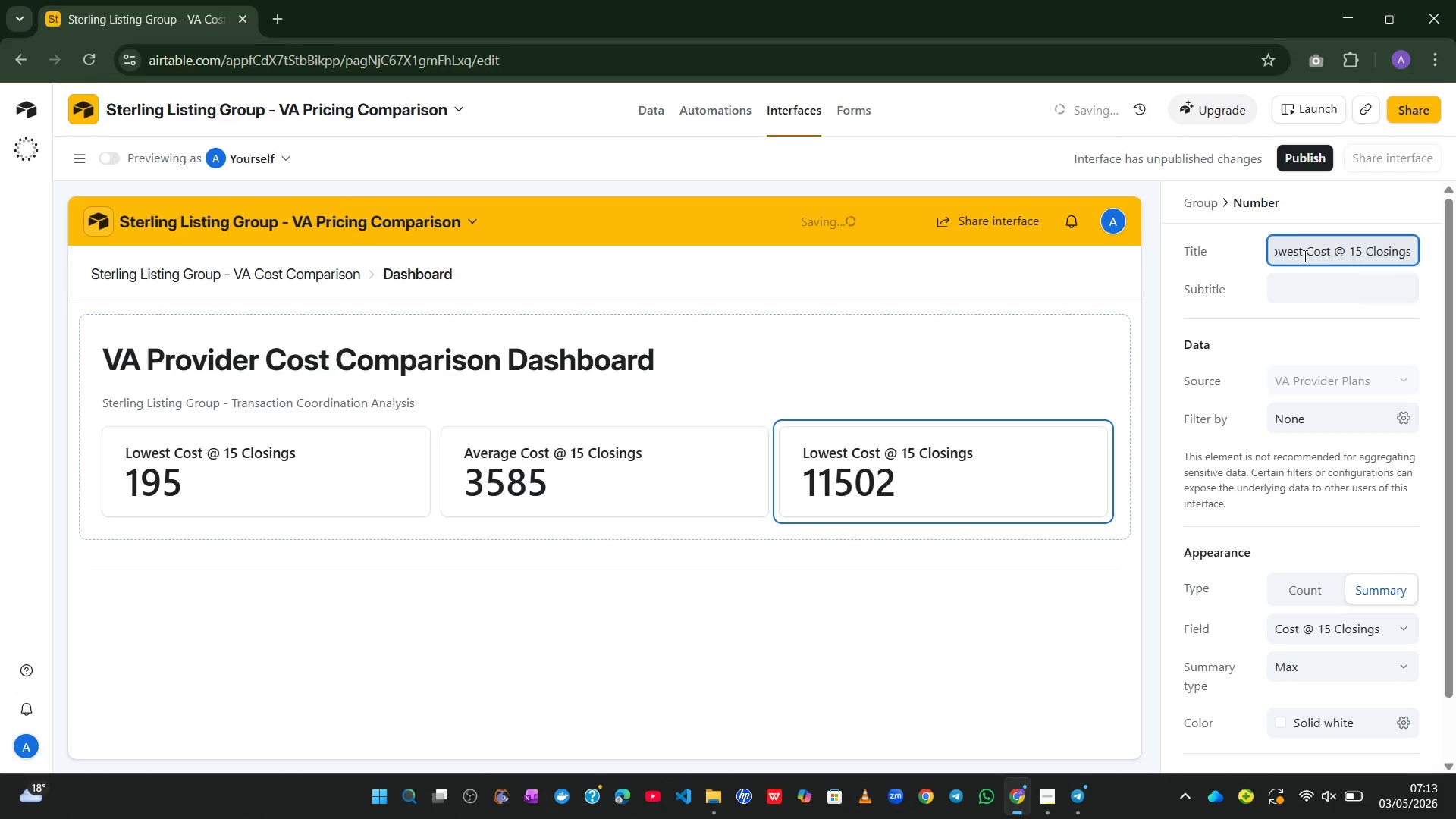 
left_click_drag(start_coordinate=[1304, 254], to_coordinate=[1211, 254])
 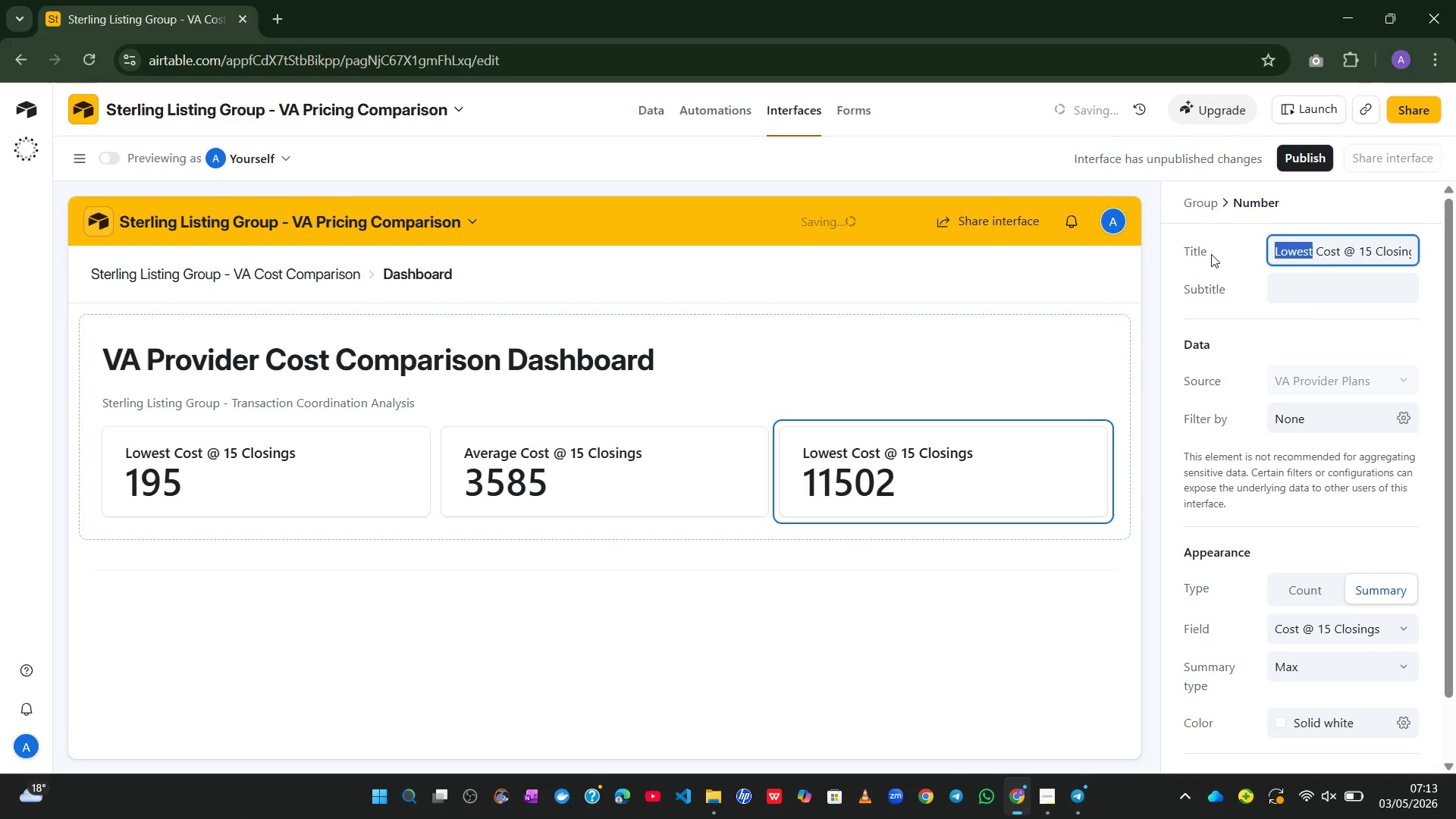 
type(Maximu)
 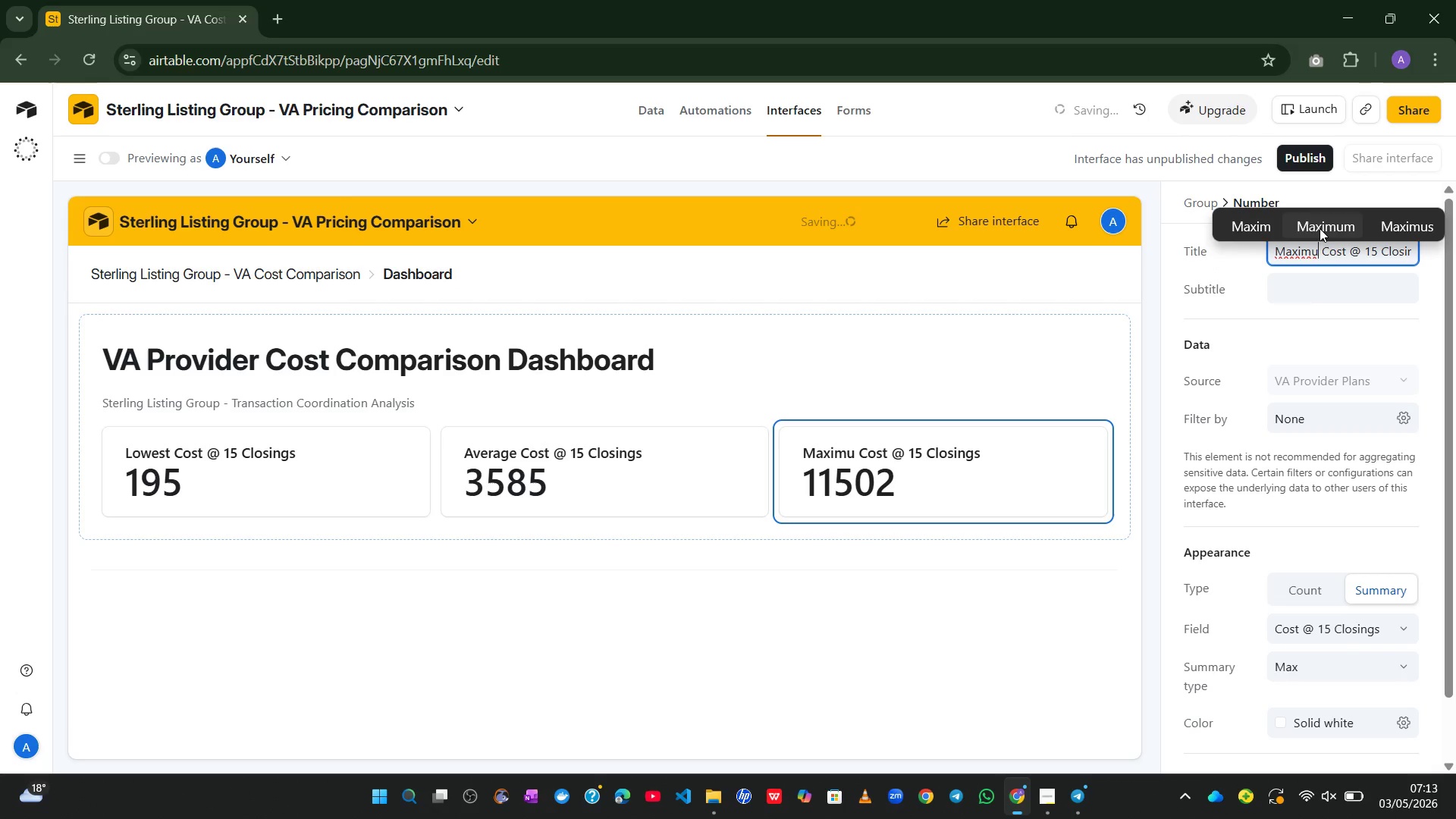 
left_click([1327, 218])
 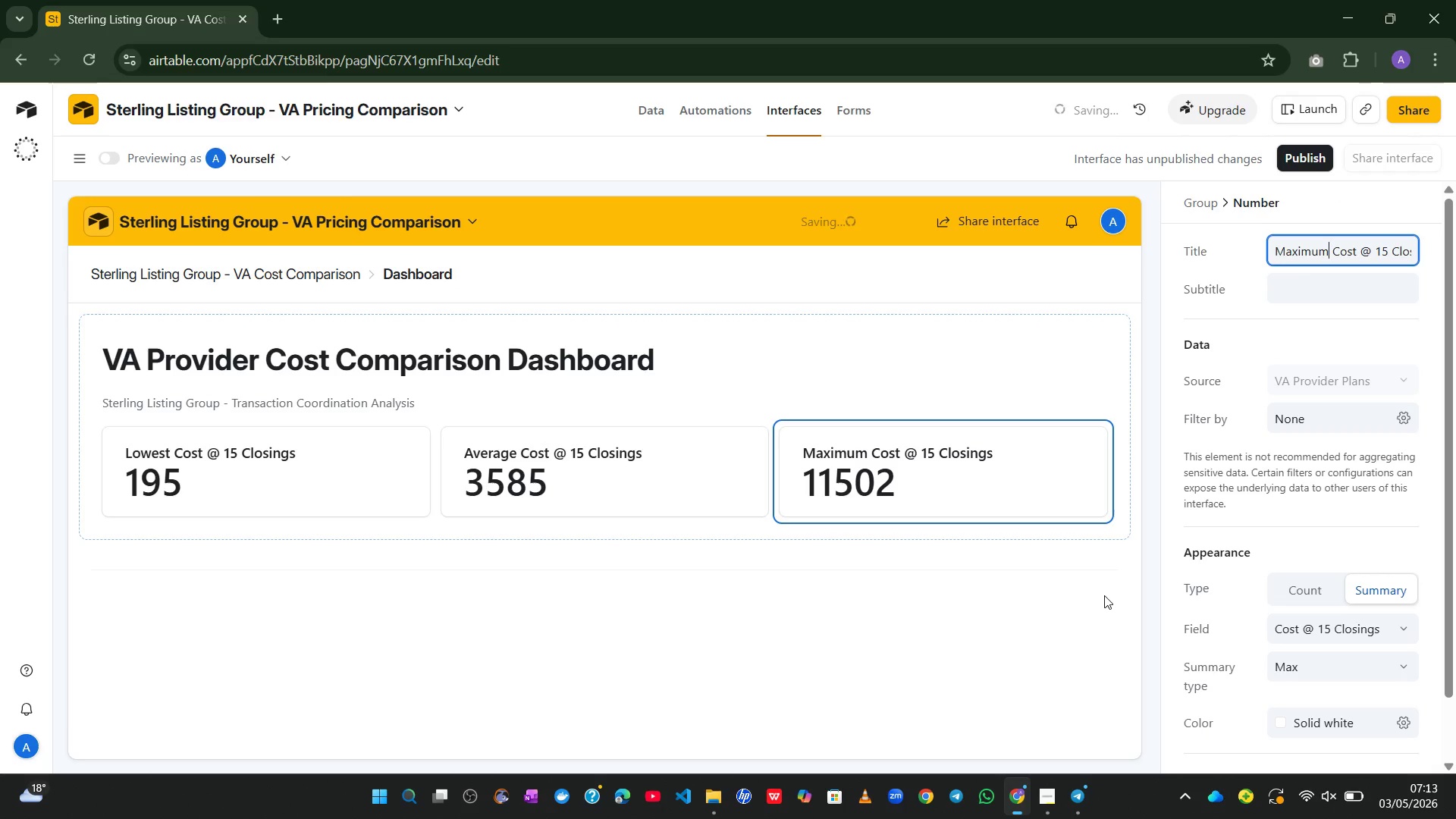 
wait(11.0)
 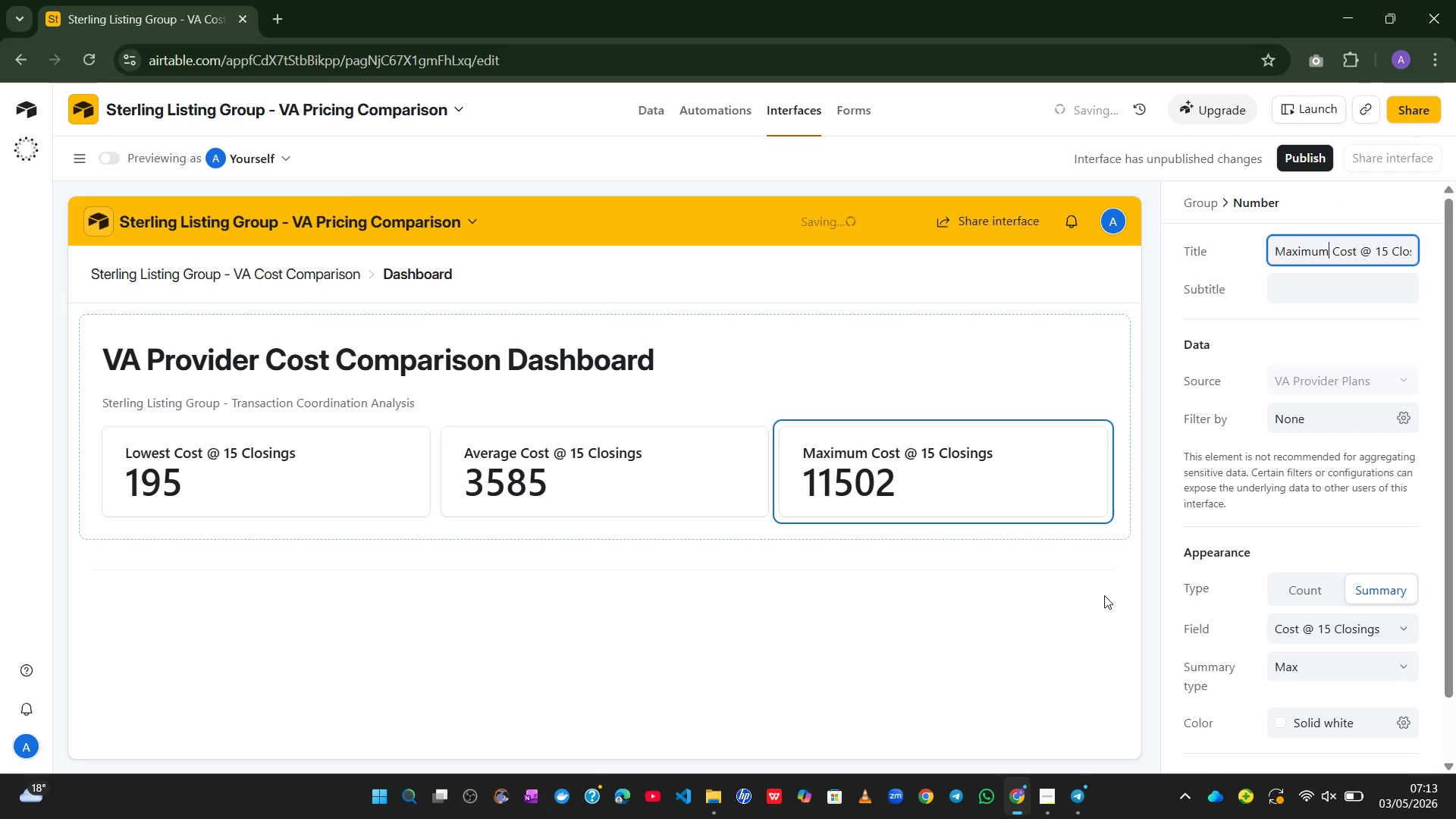 
double_click([1297, 254])
 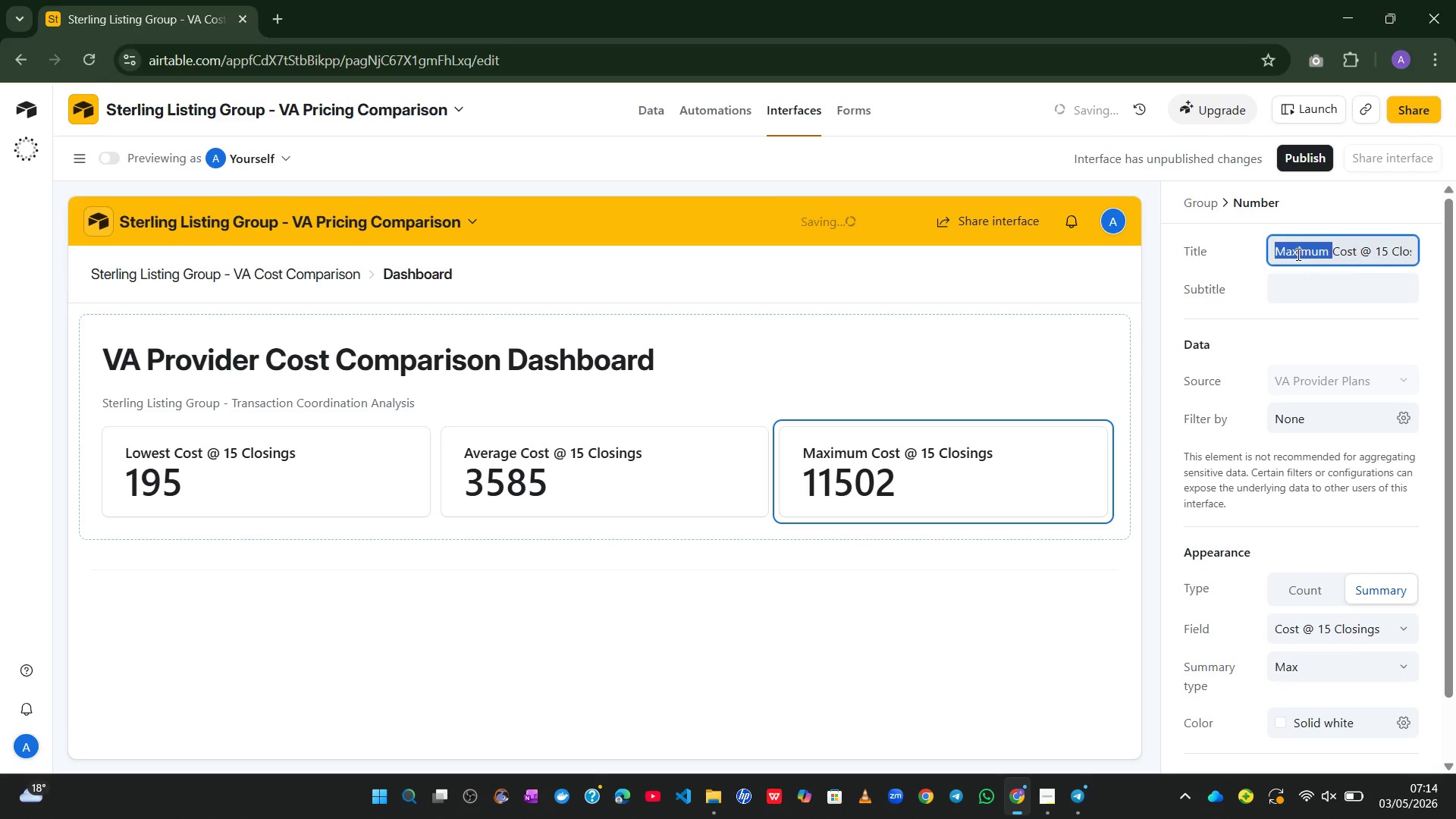 
type(Highest )
 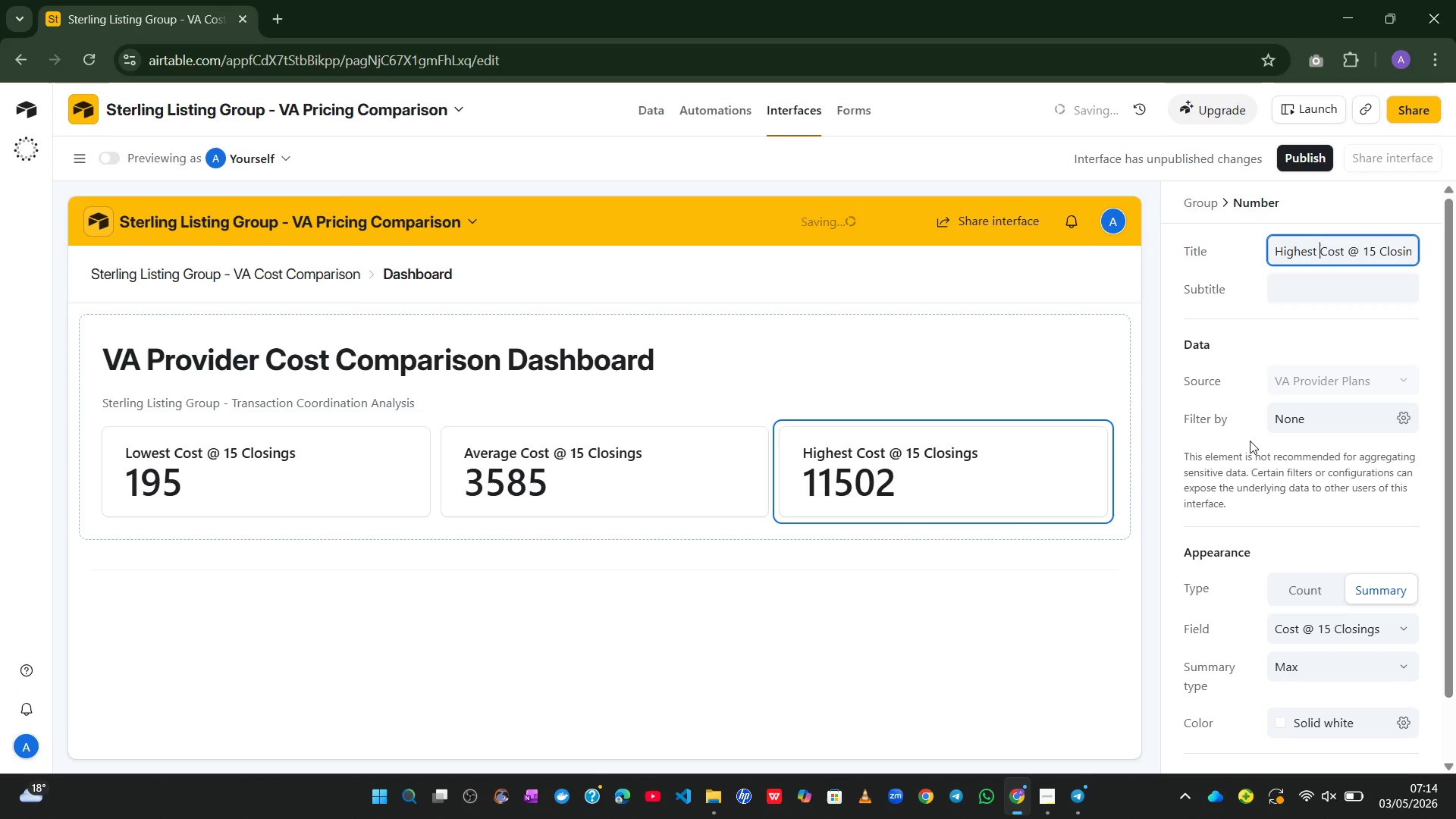 
wait(10.5)
 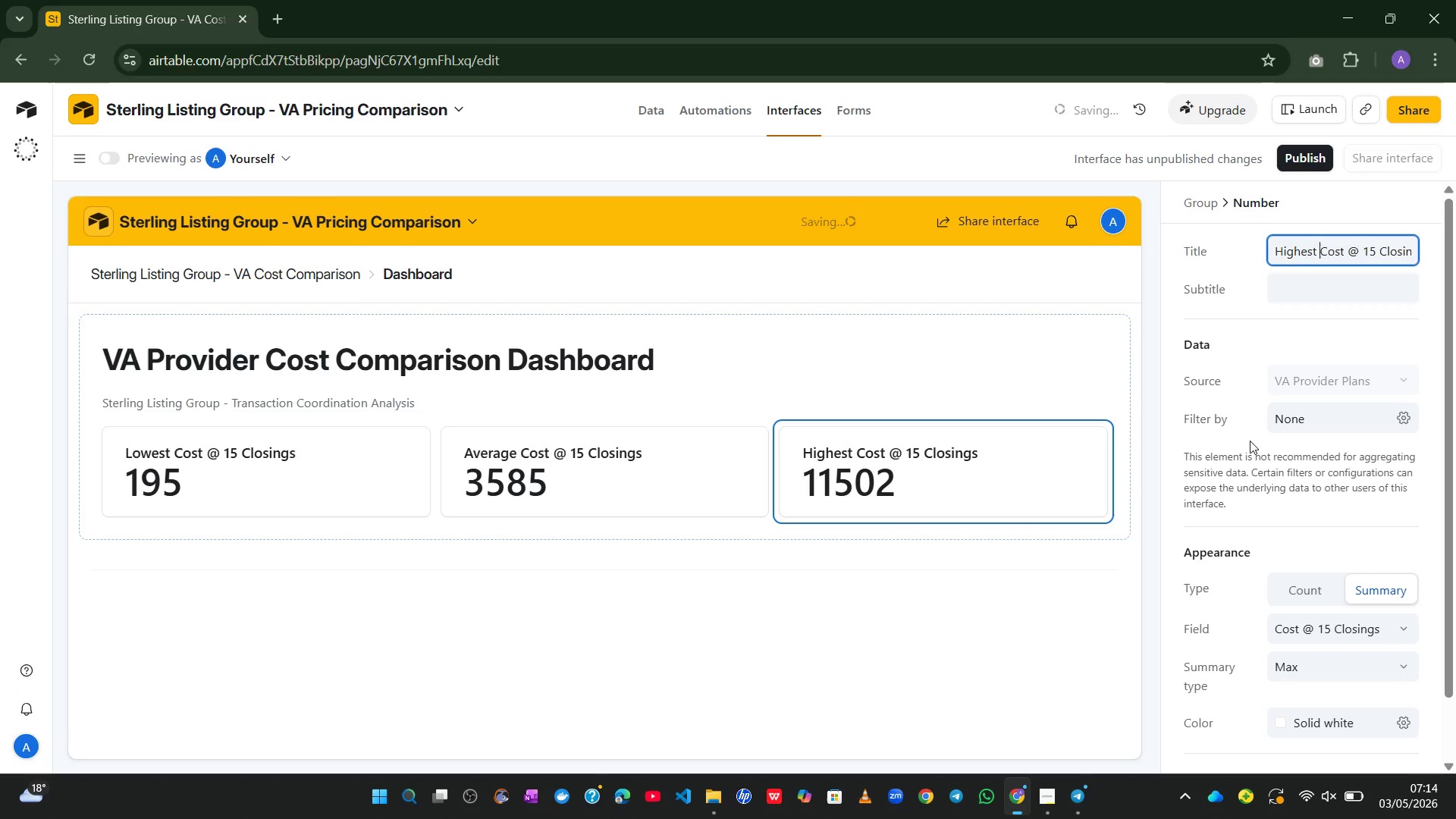 
left_click([814, 623])
 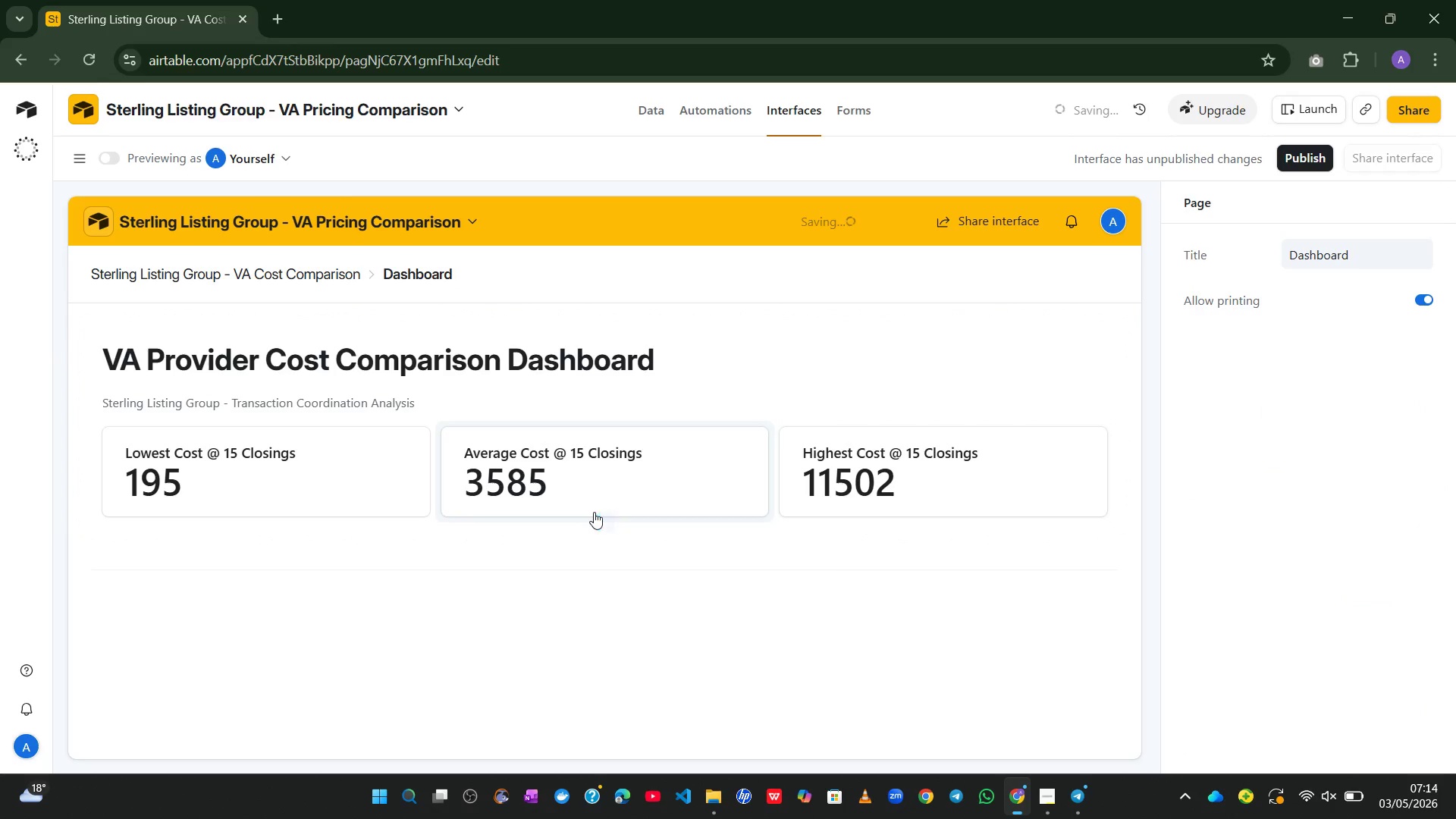 
left_click([602, 517])
 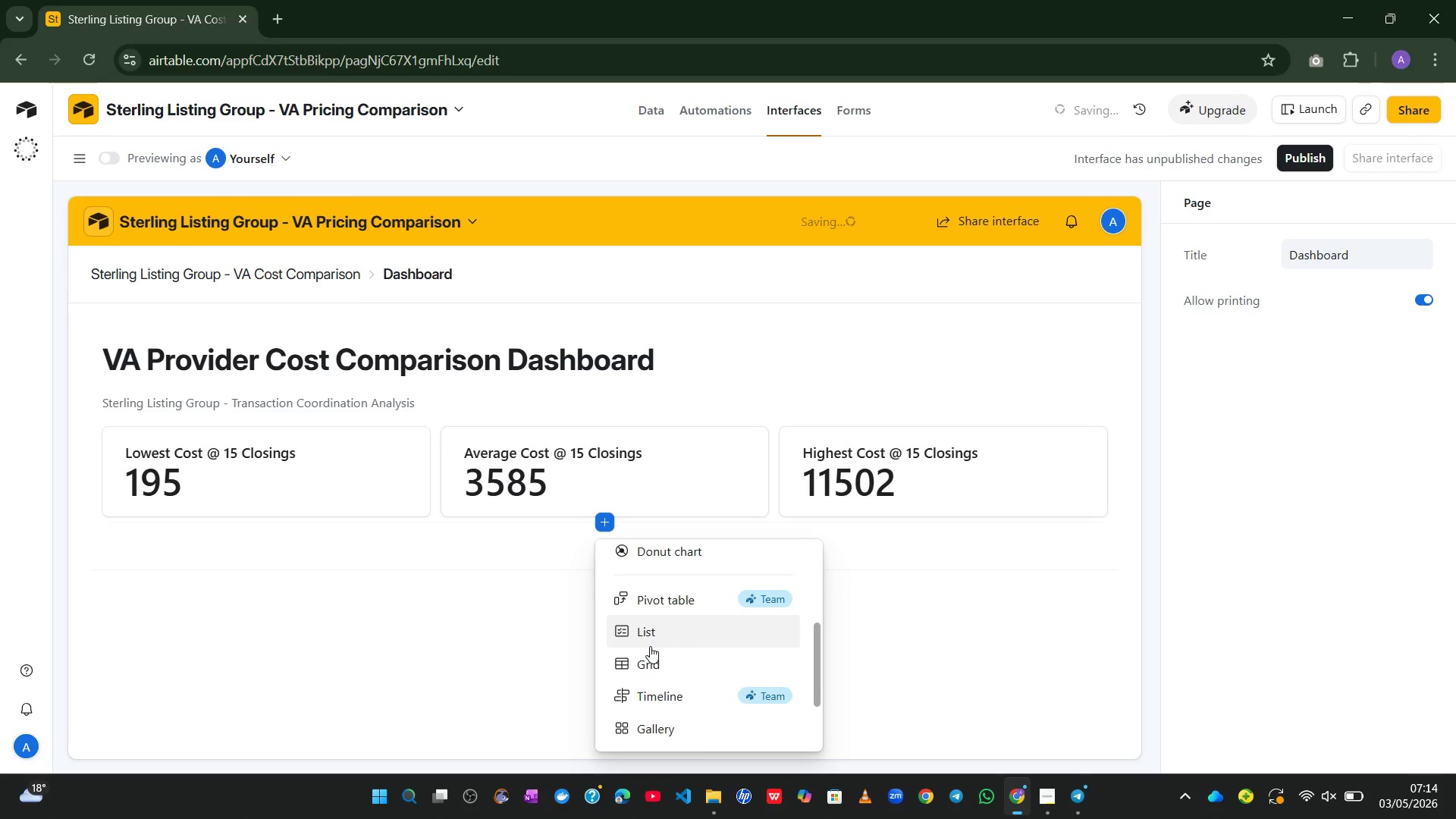 
left_click([646, 651])
 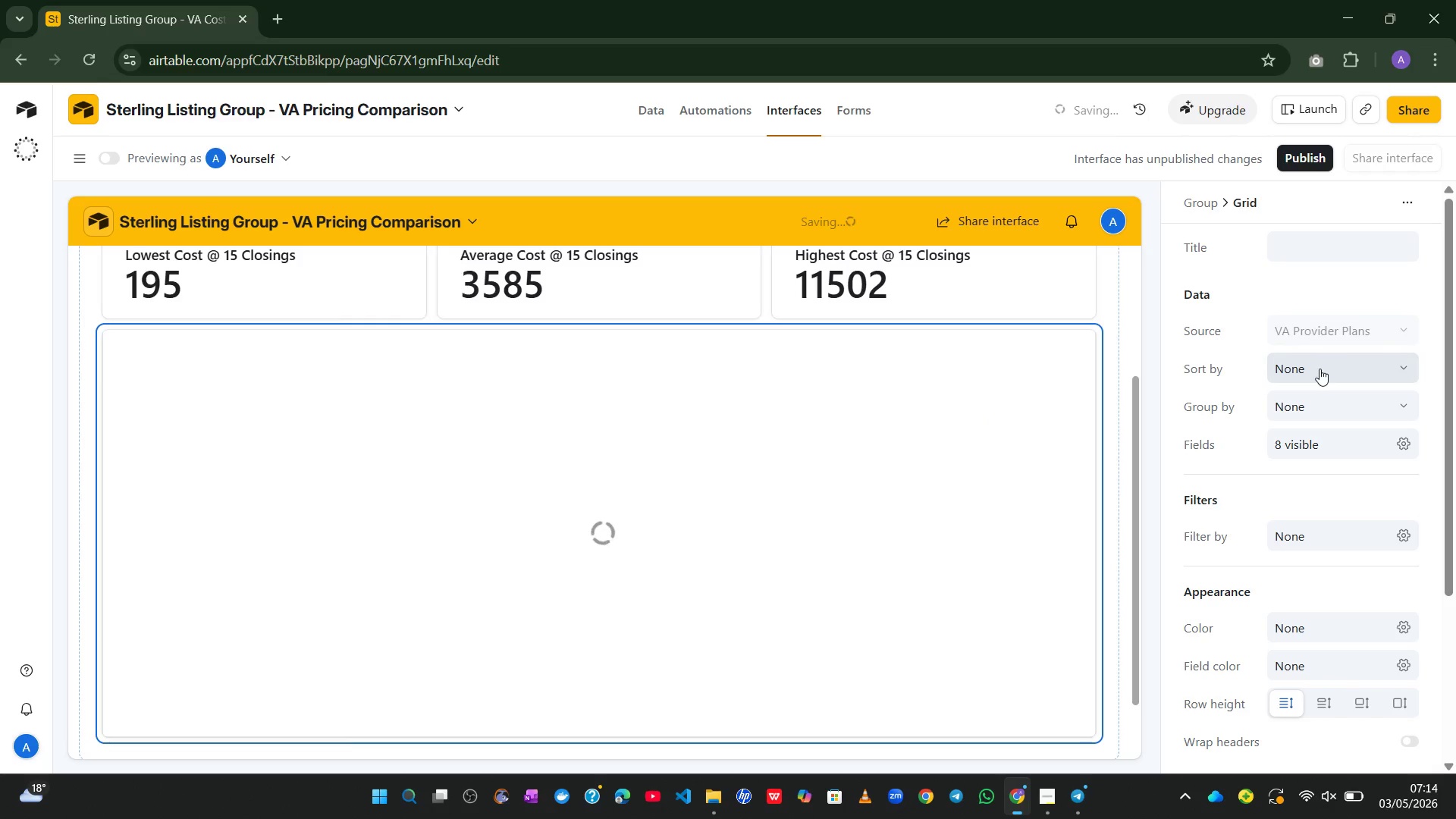 
wait(21.16)
 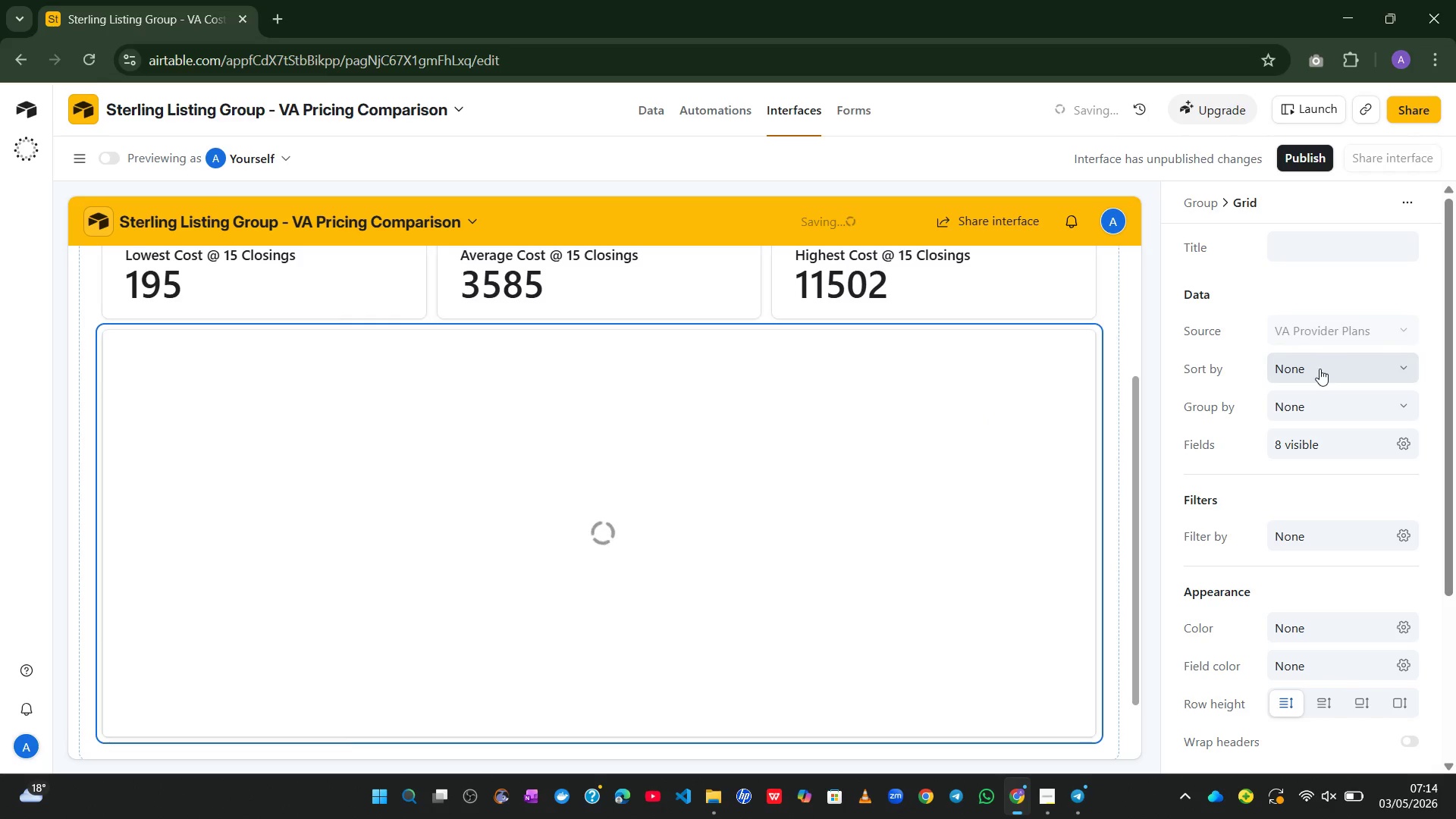 
left_click([1396, 529])
 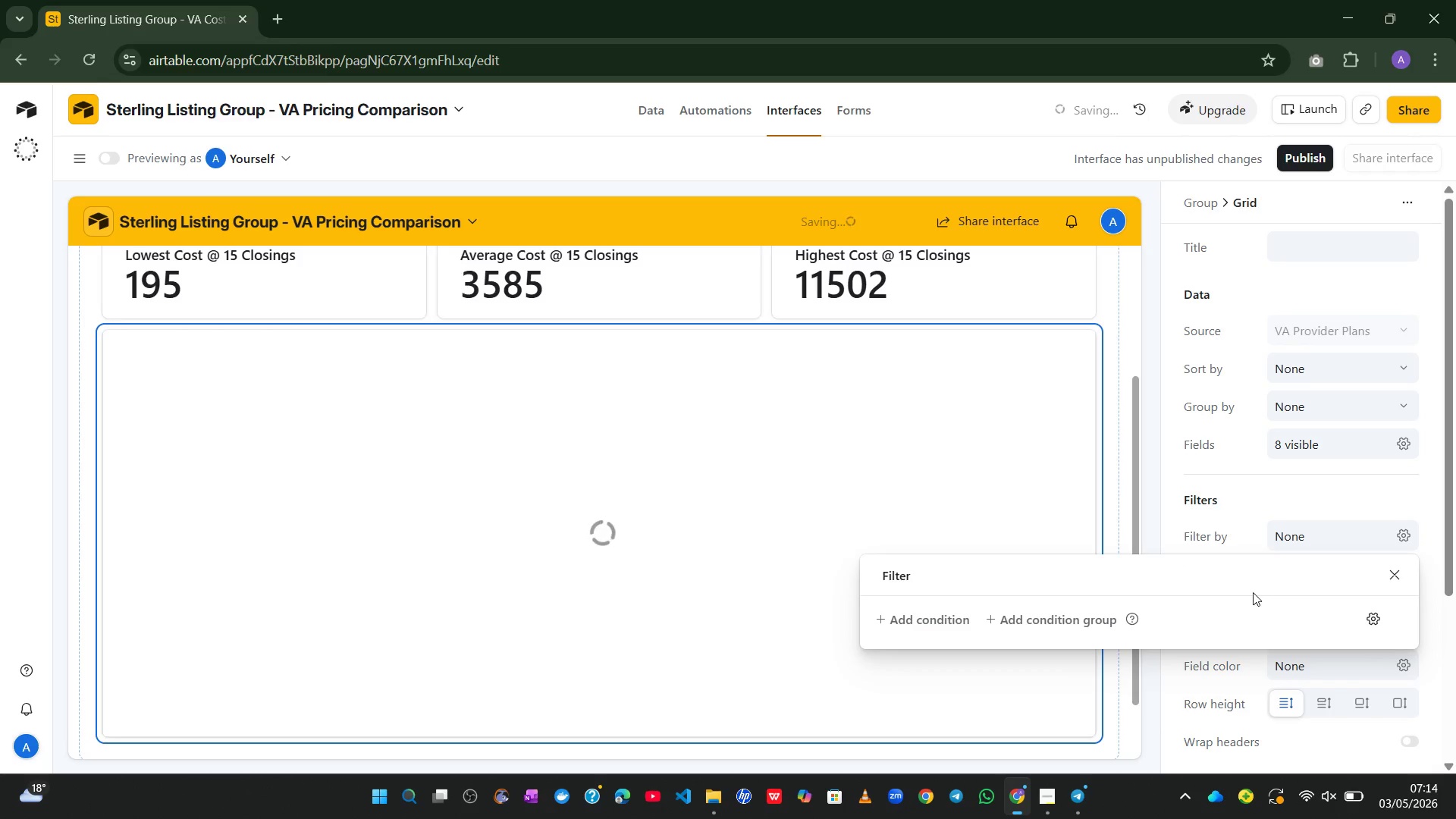 
wait(6.05)
 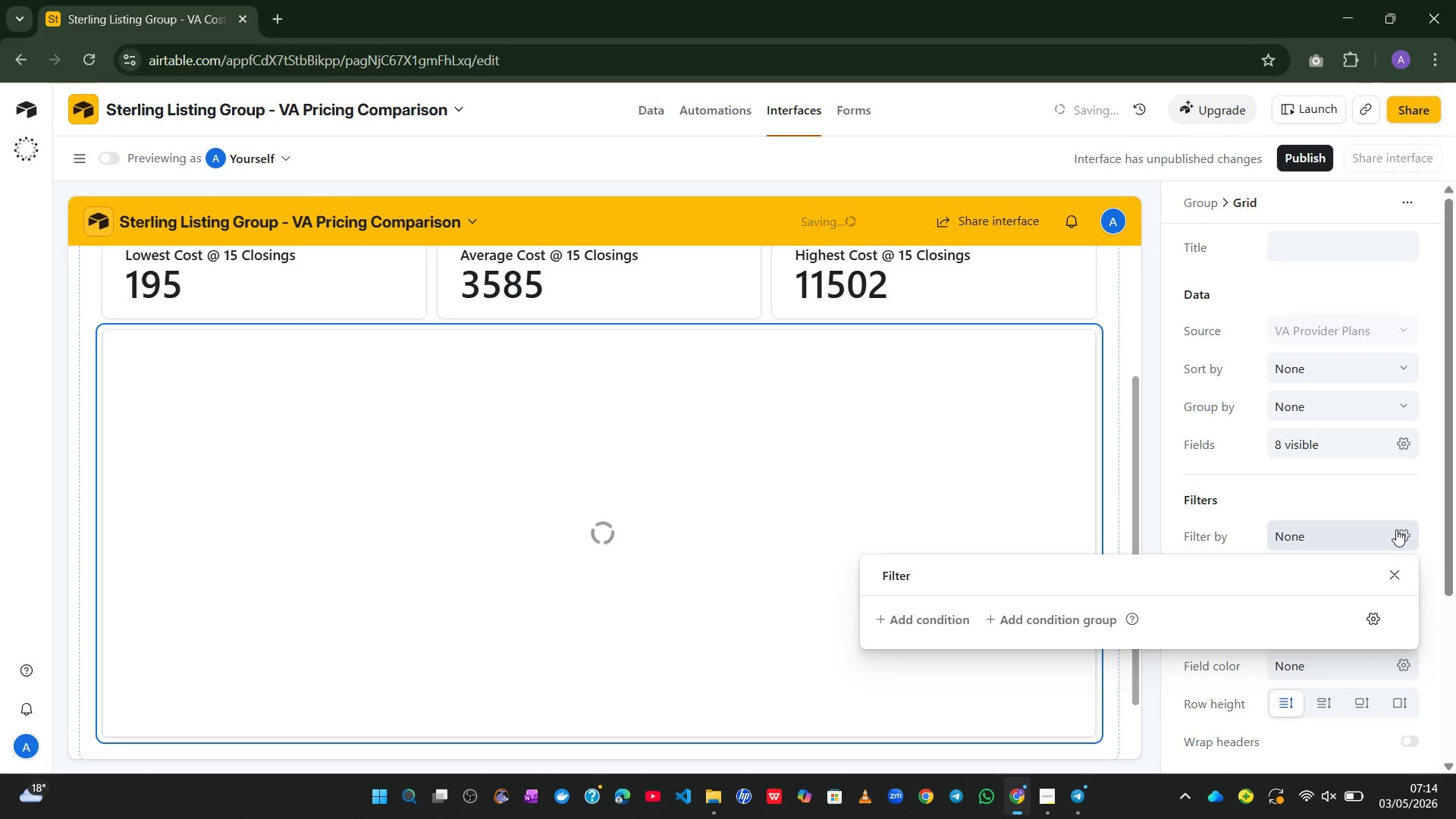 
left_click([954, 622])
 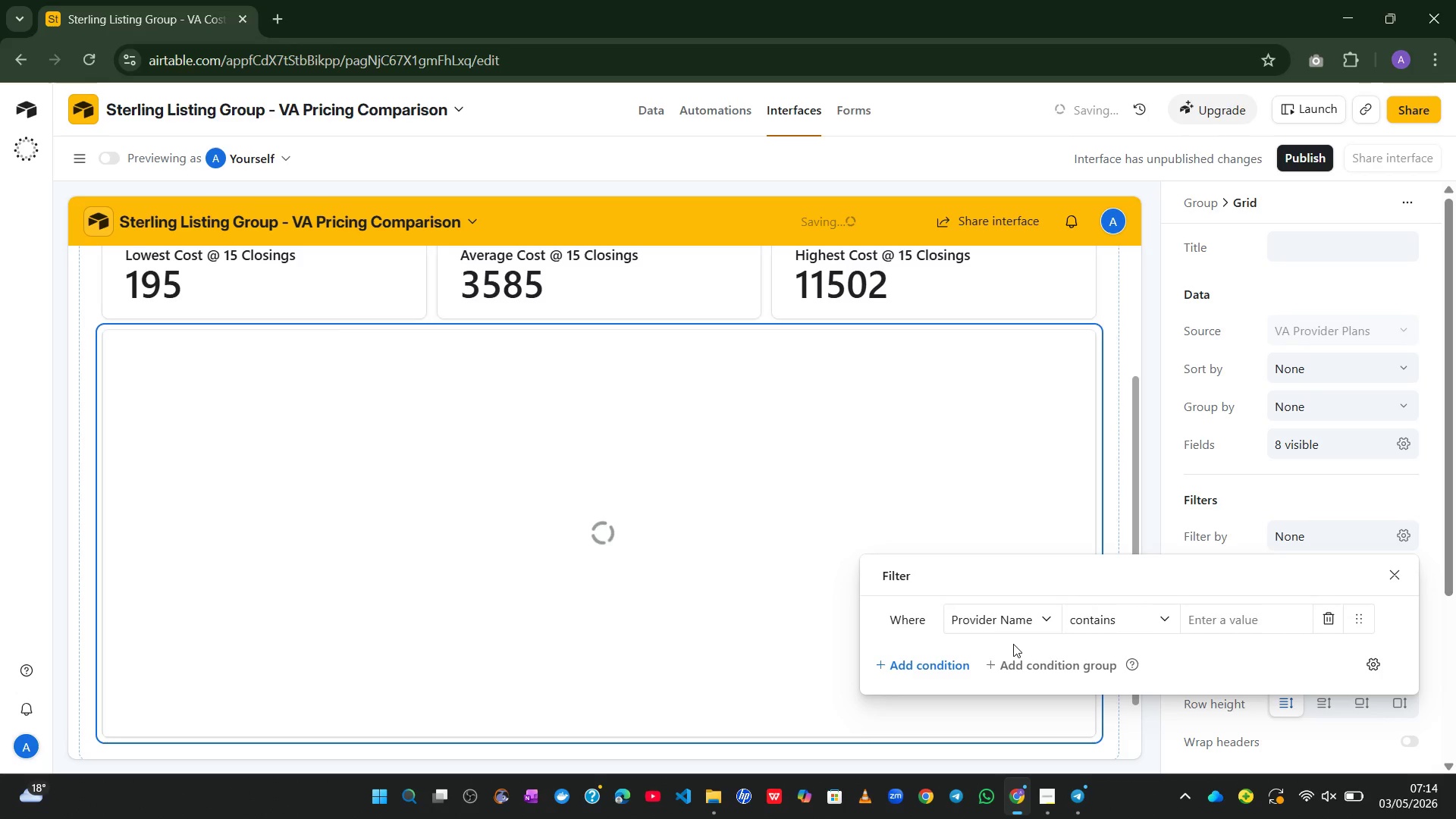 
left_click([1033, 613])
 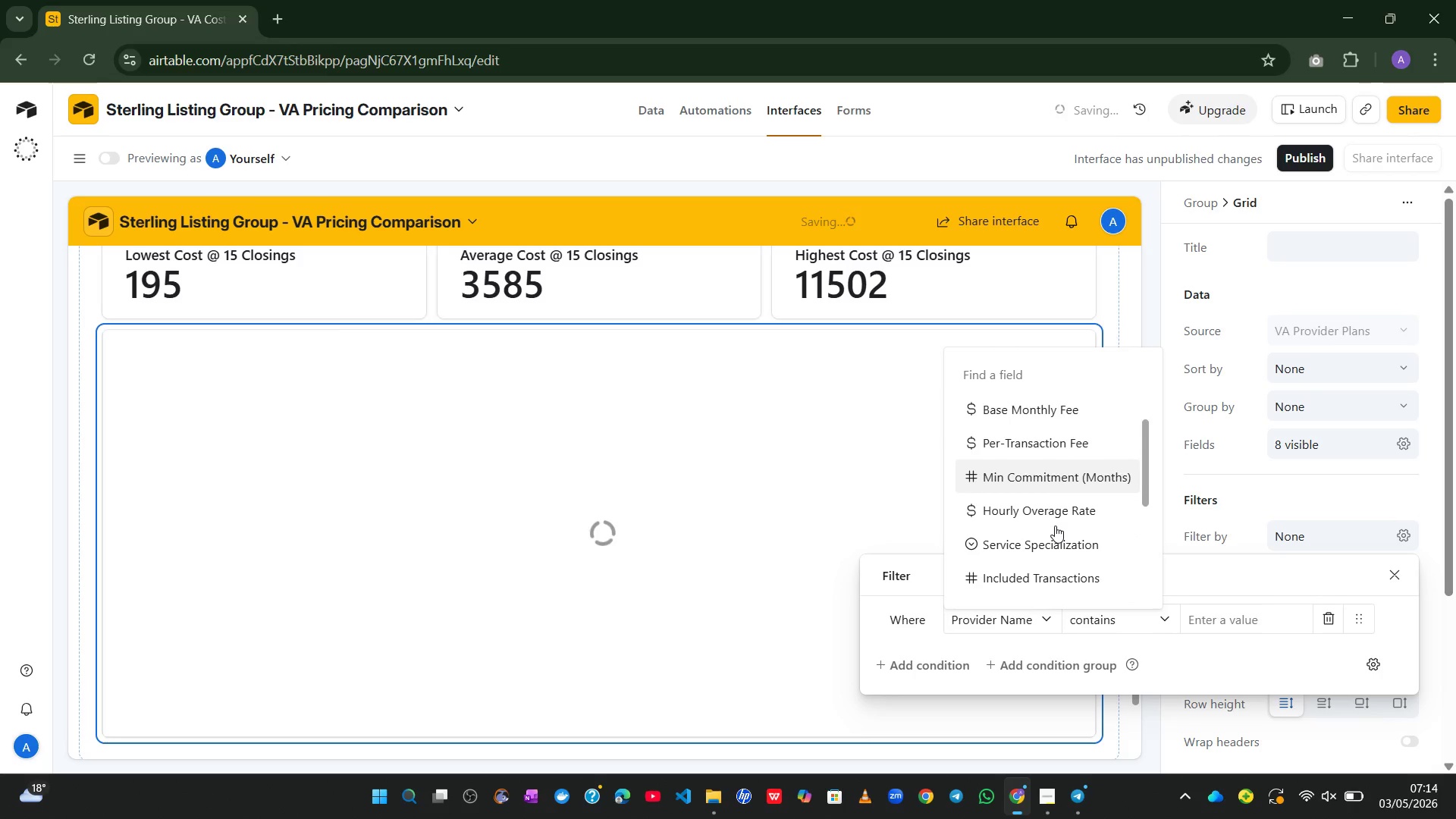 
left_click([1049, 539])
 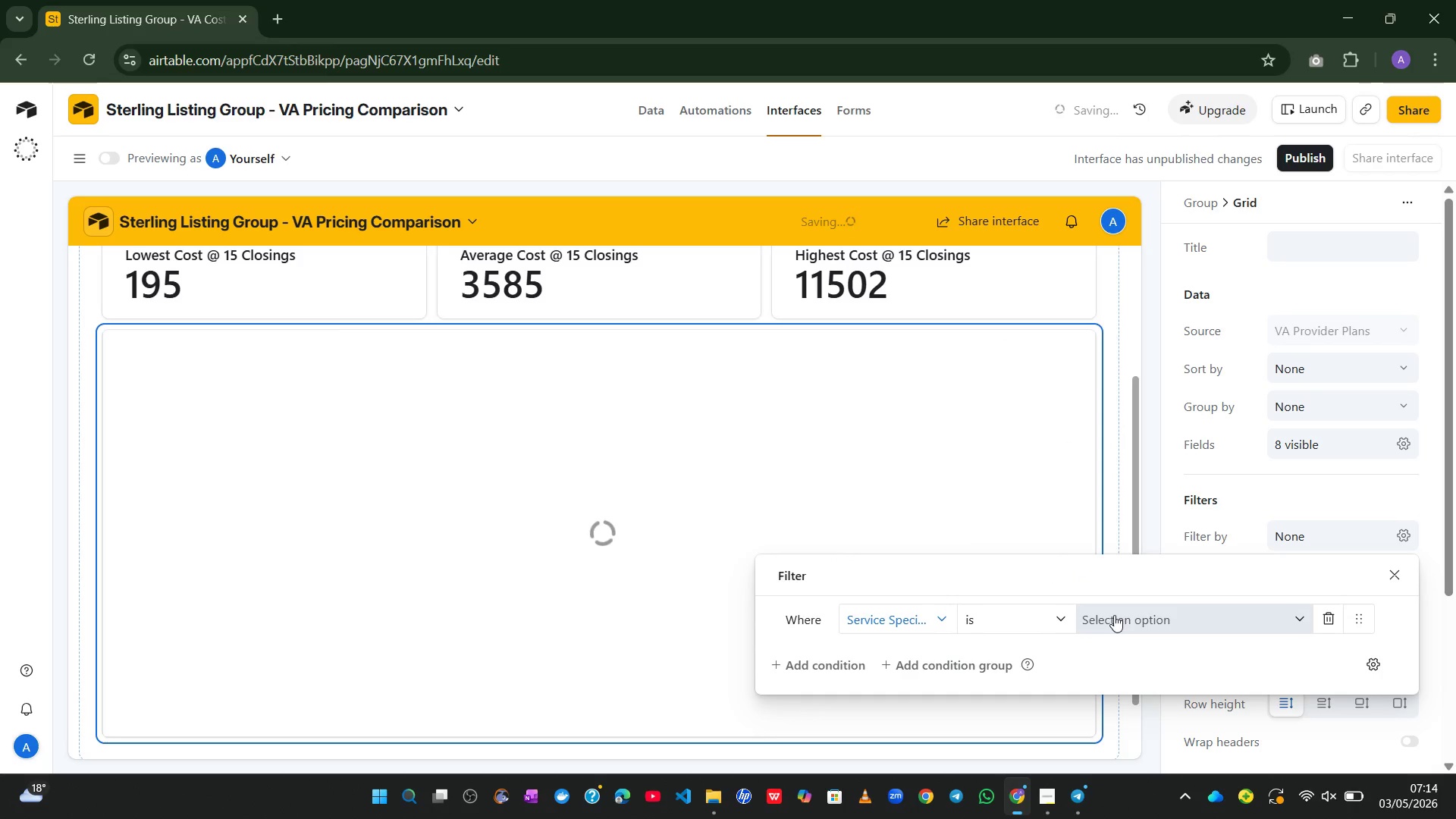 
left_click([1119, 620])
 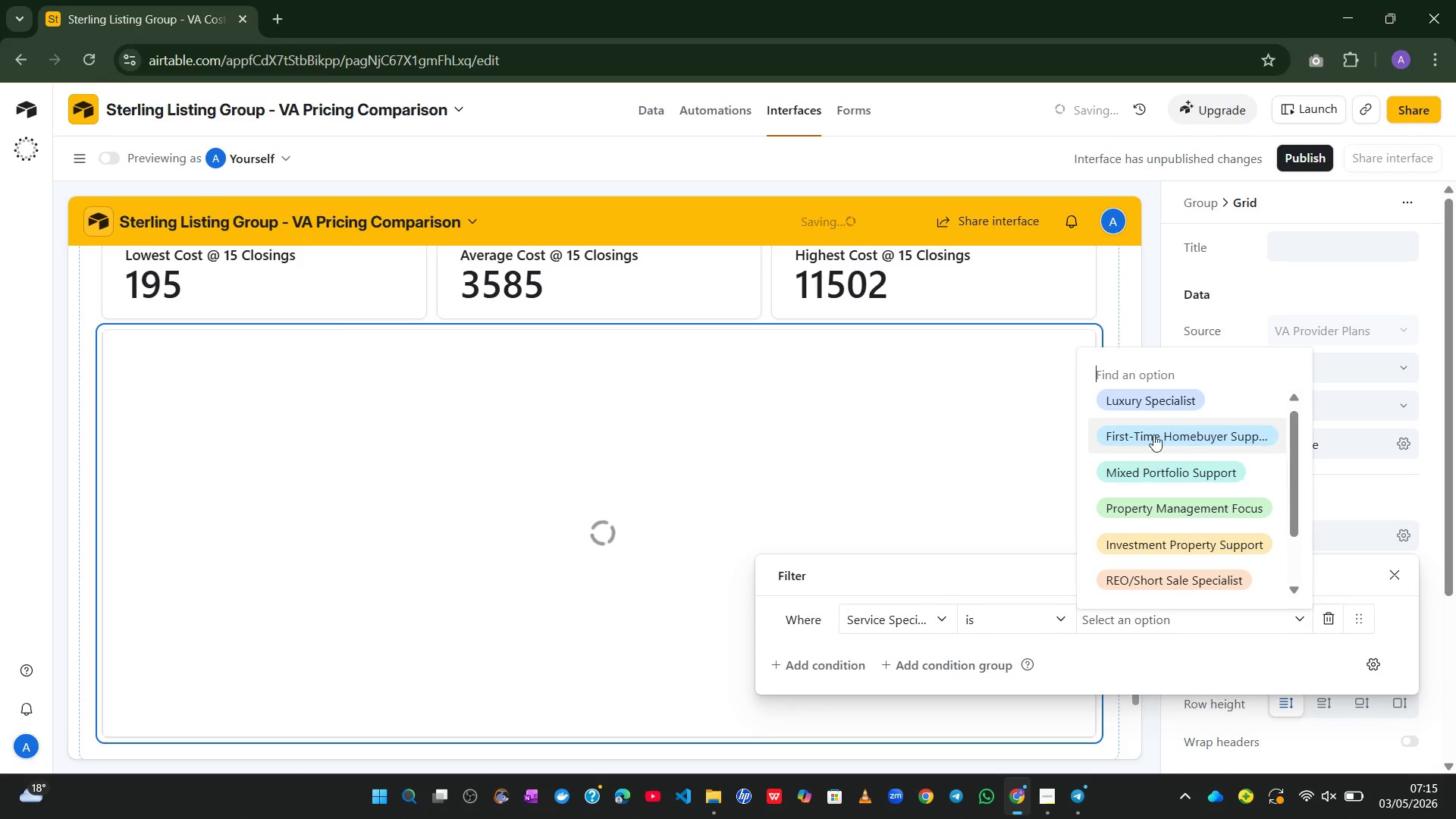 
left_click([1142, 409])
 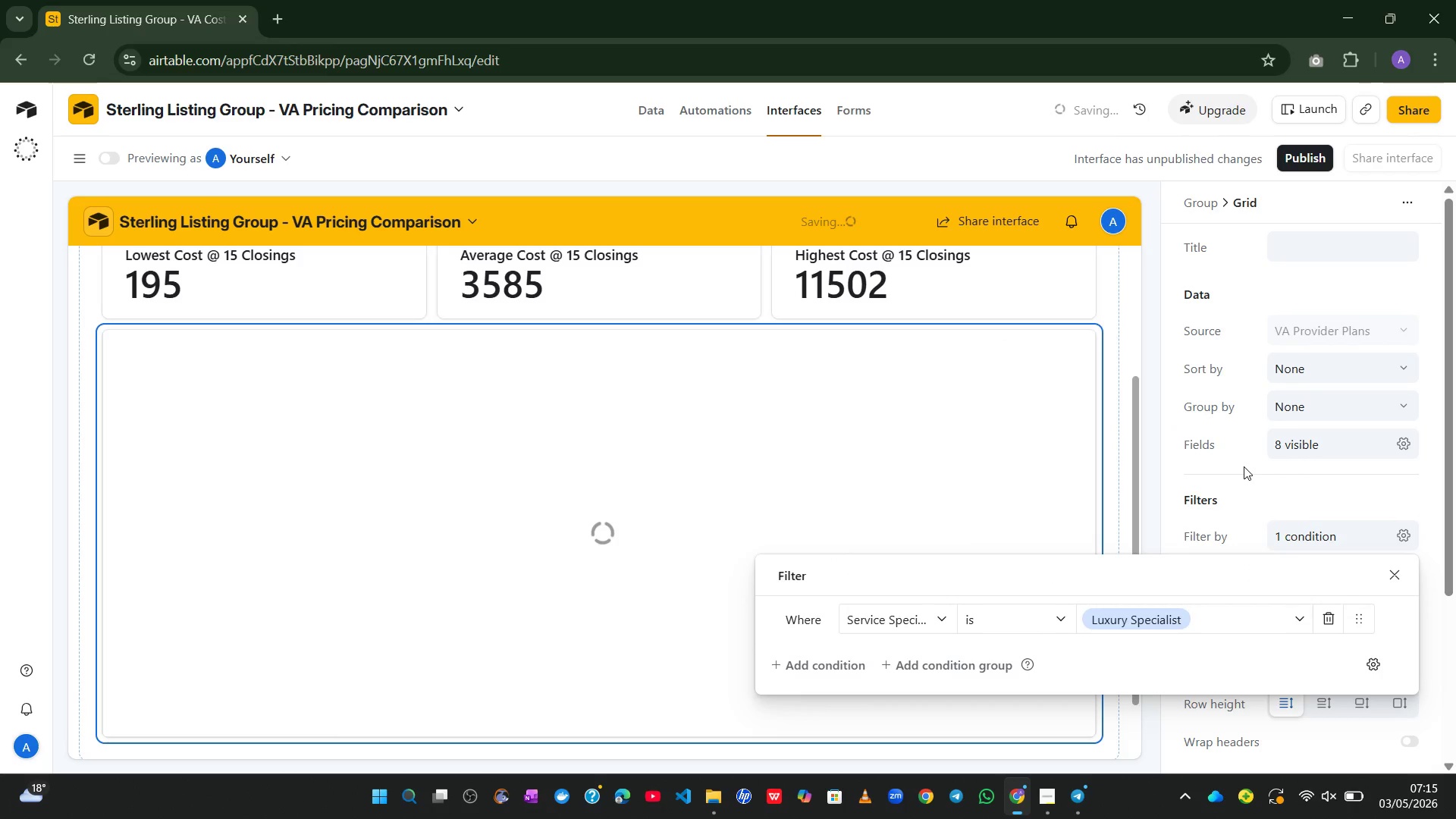 
left_click([1274, 485])
 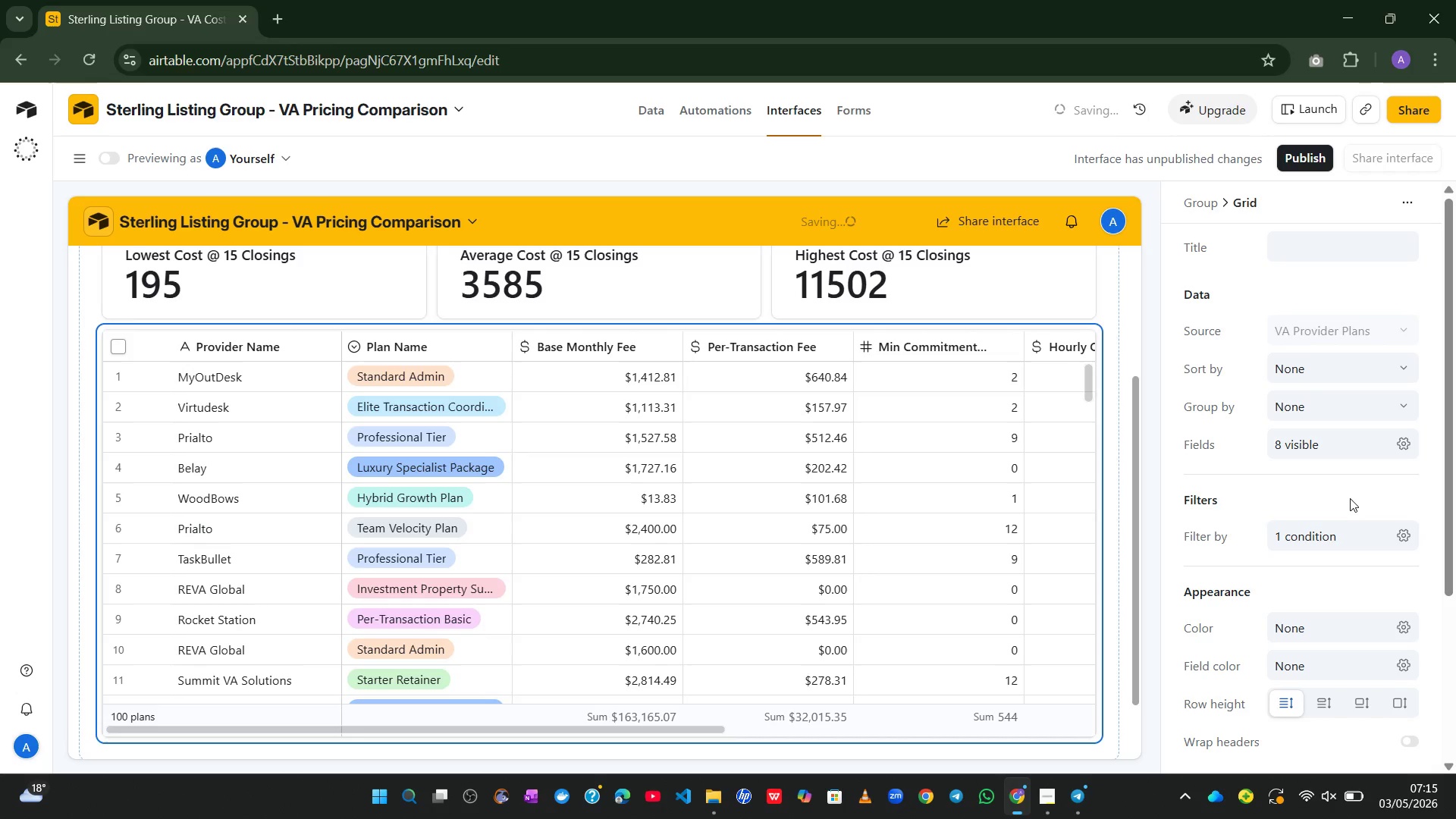 
wait(11.31)
 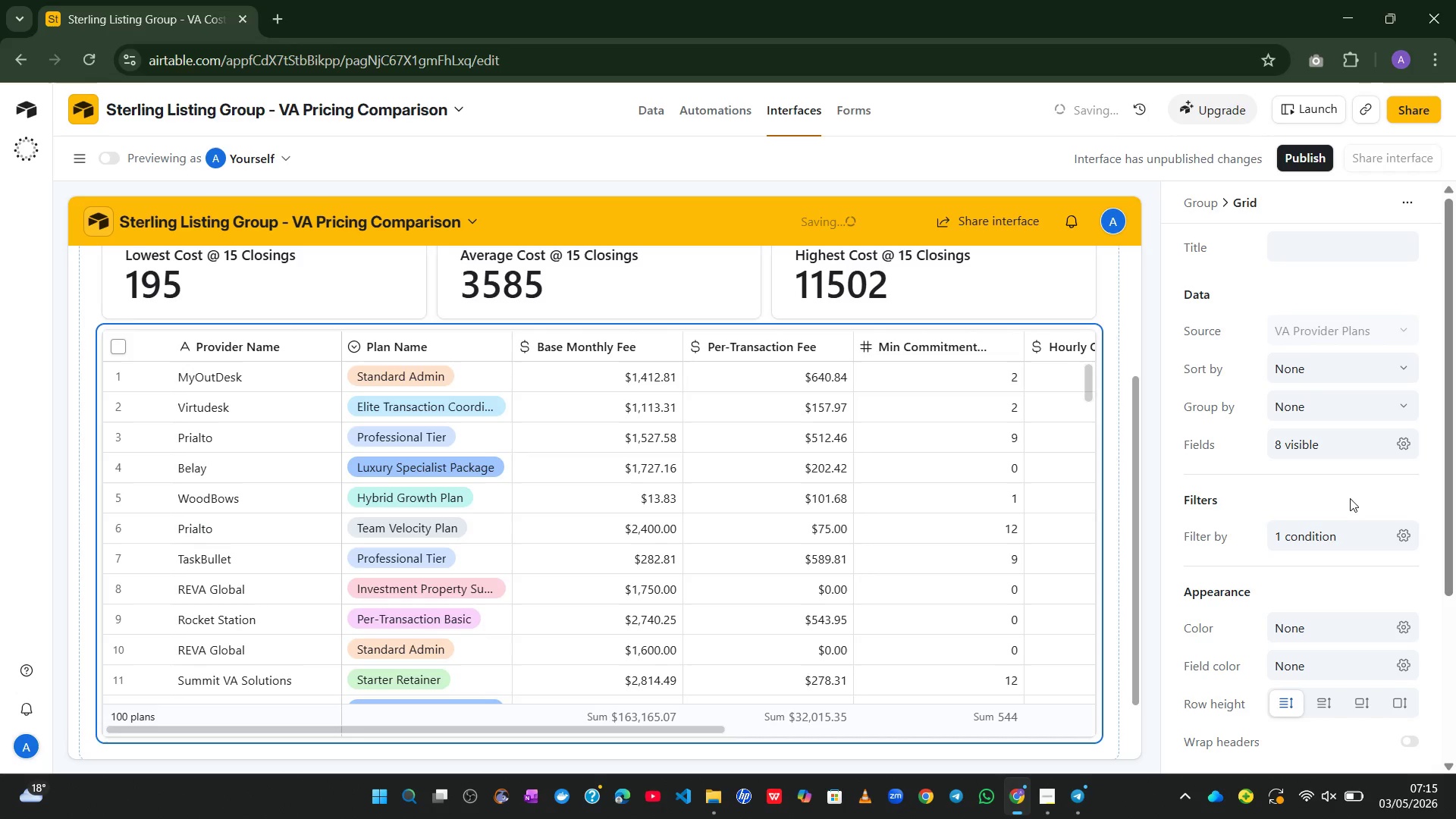 
left_click([1341, 378])
 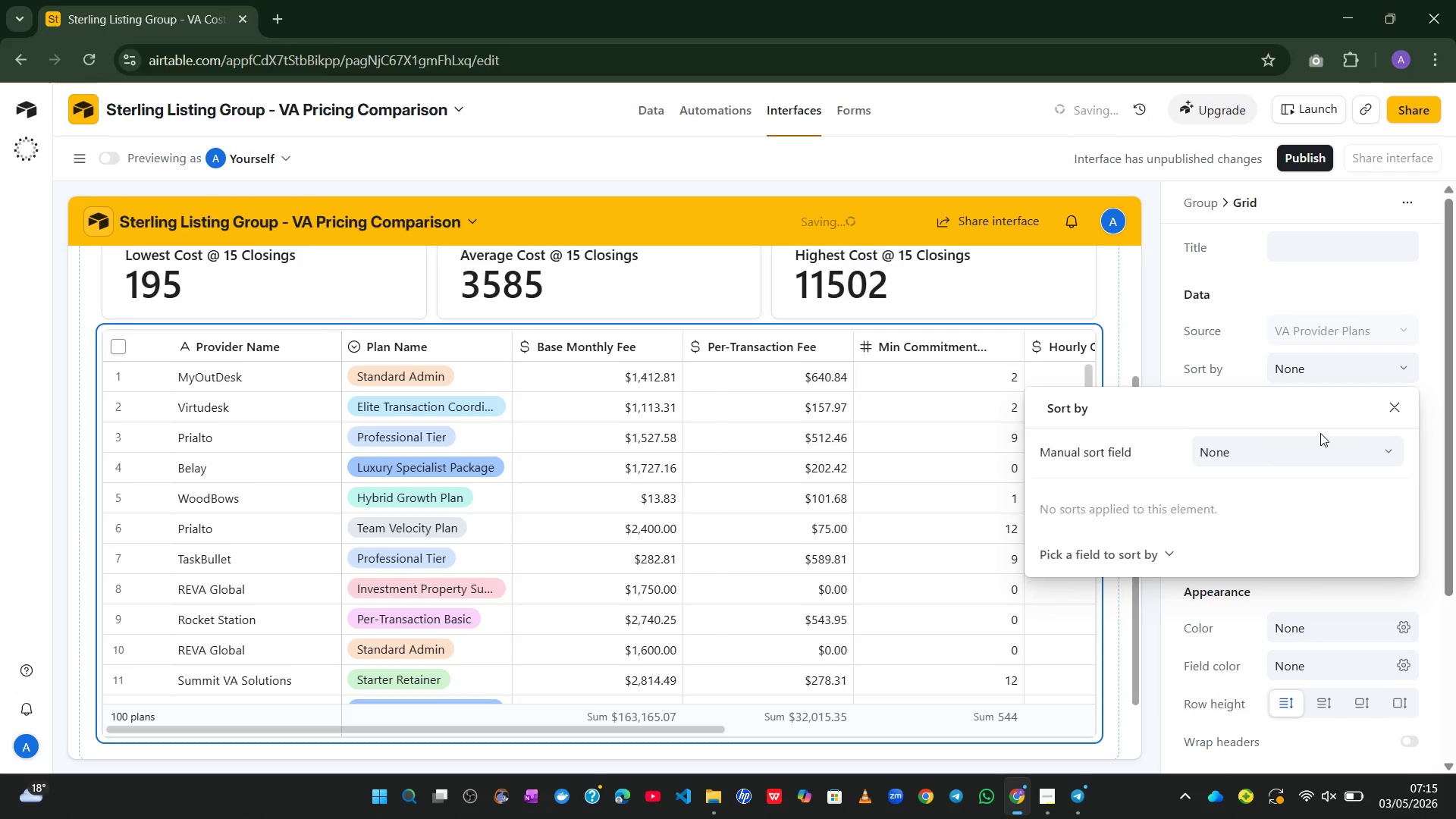 
left_click([1306, 468])
 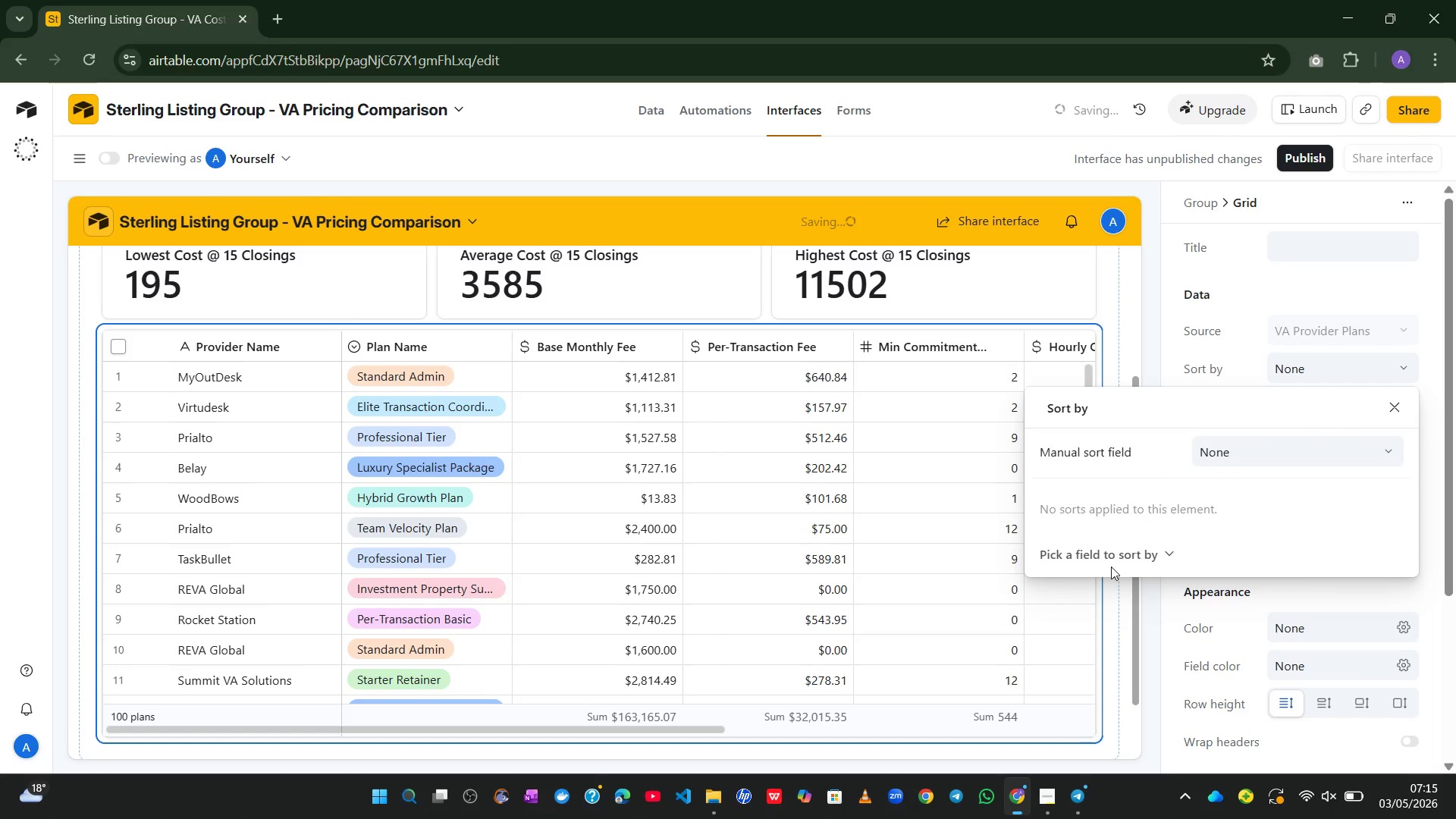 
left_click([1113, 555])
 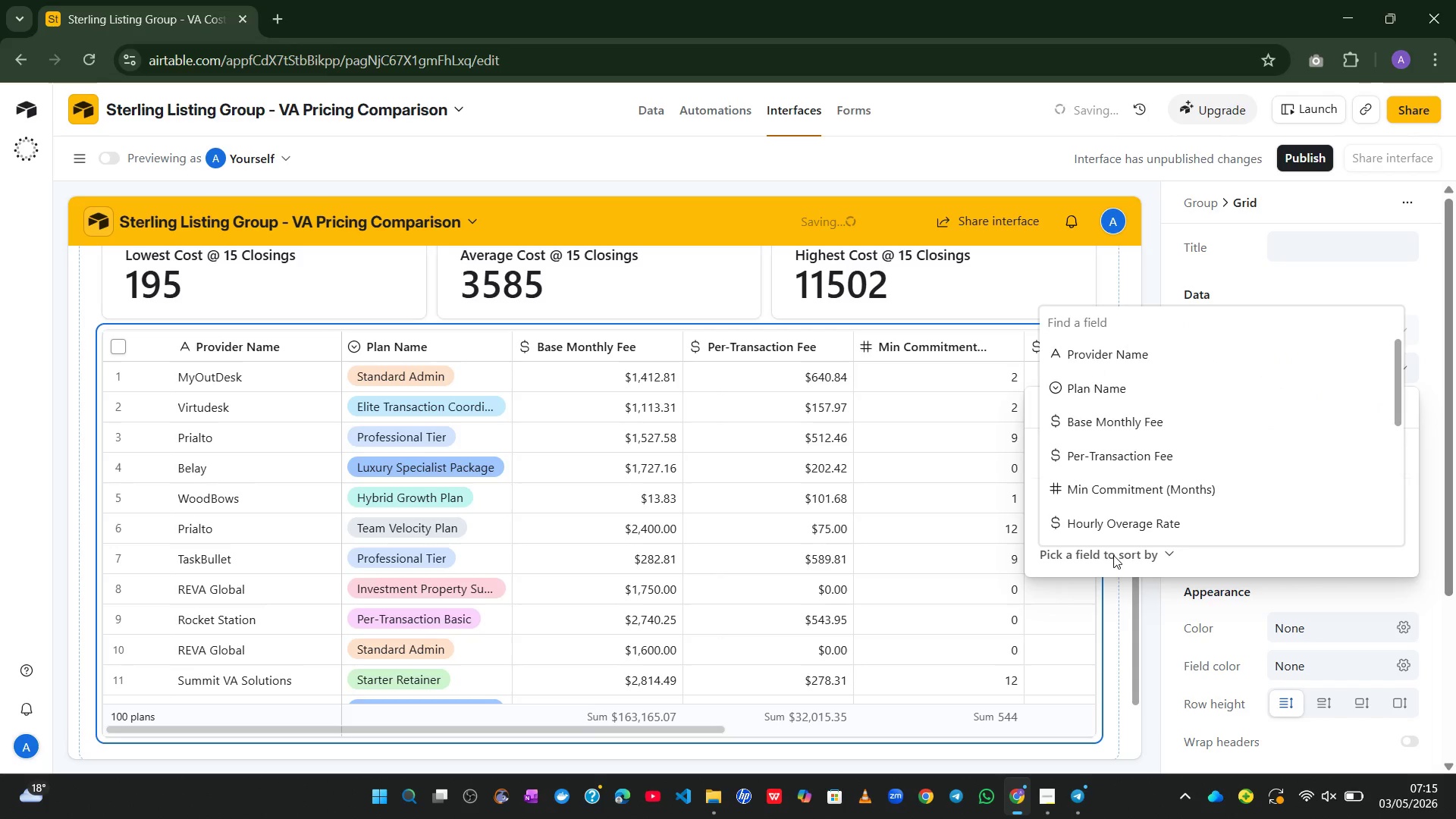 
wait(5.62)
 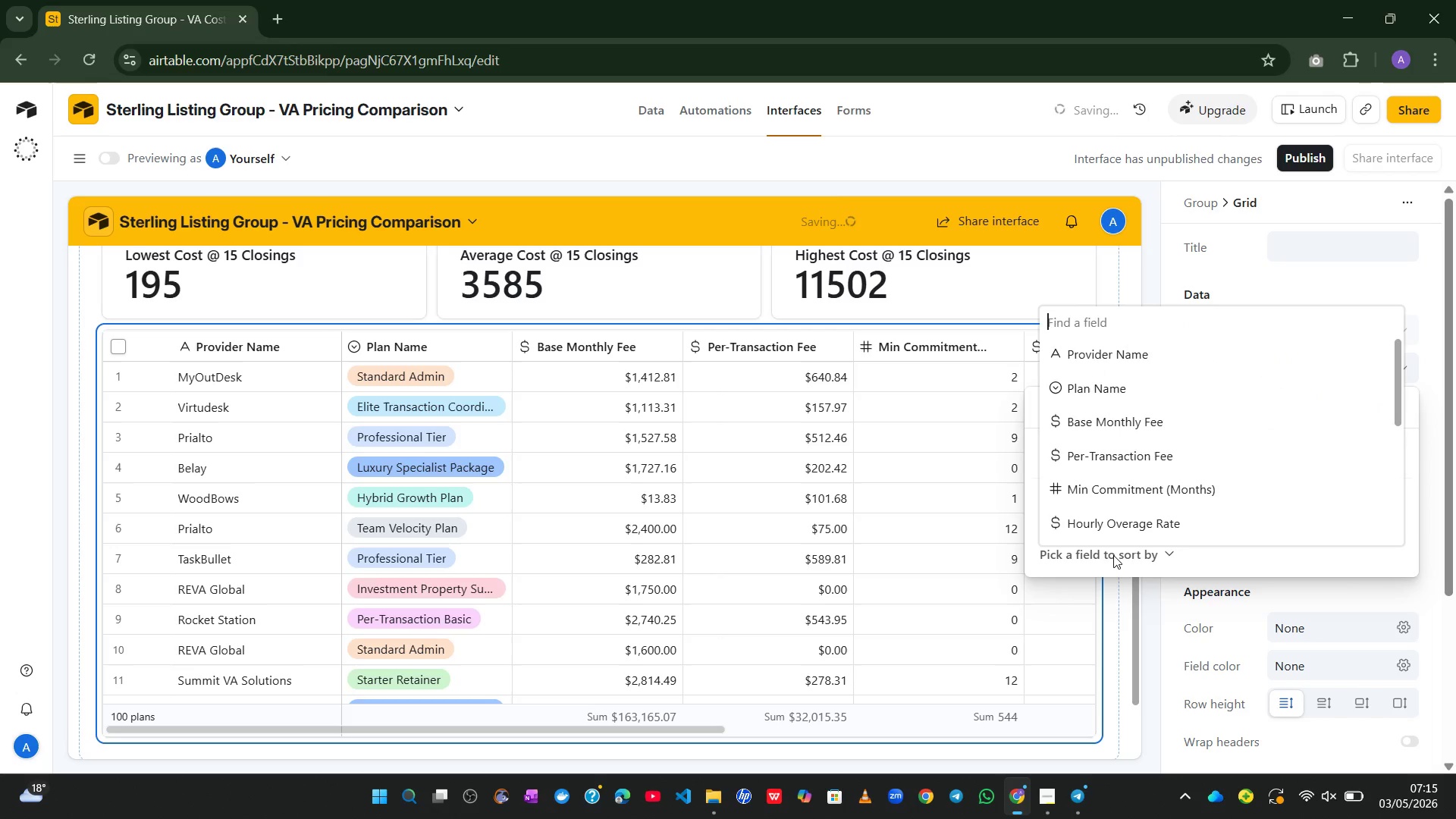 
mouse_move([1121, 491])
 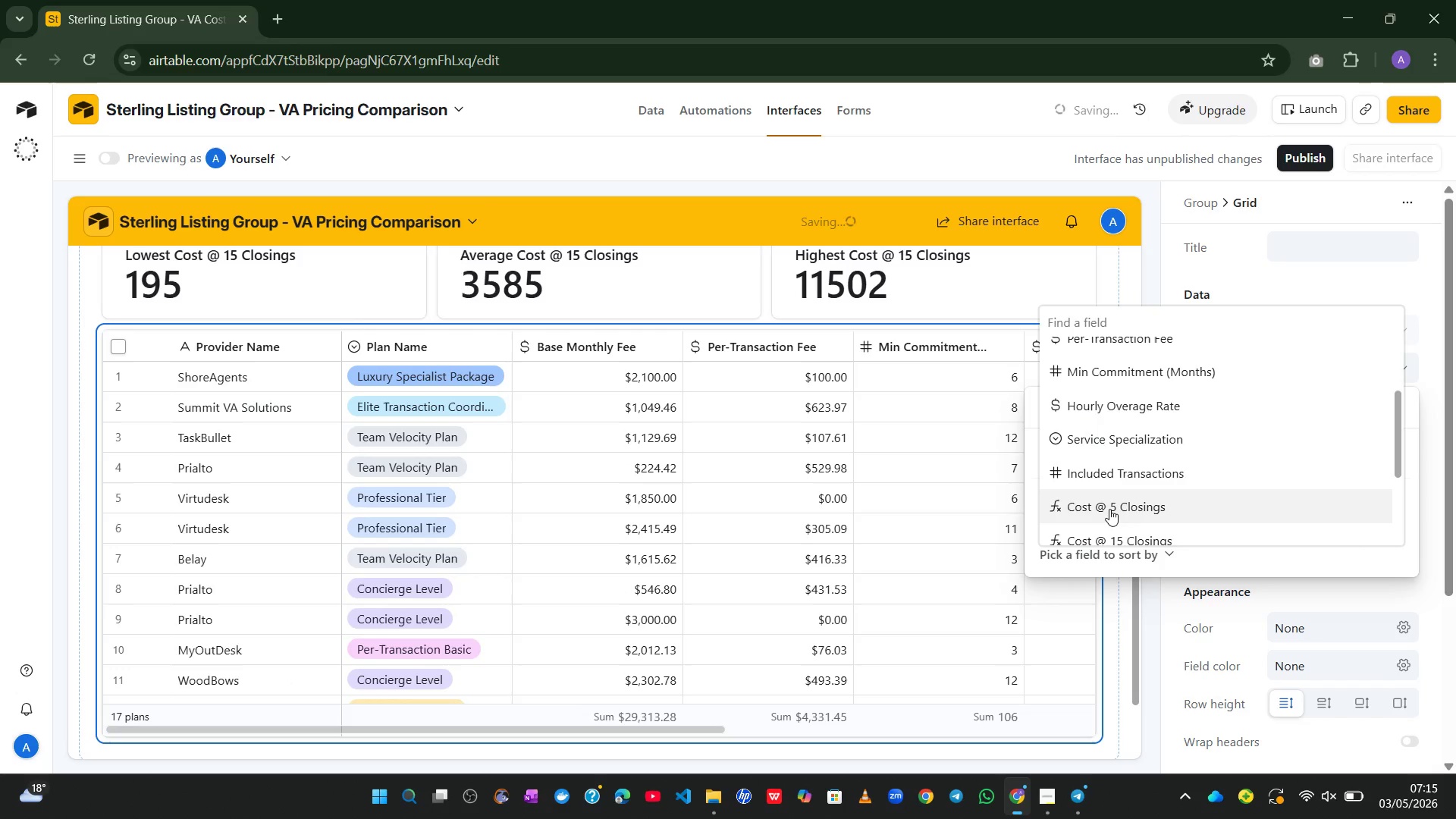 
mouse_move([1127, 492])
 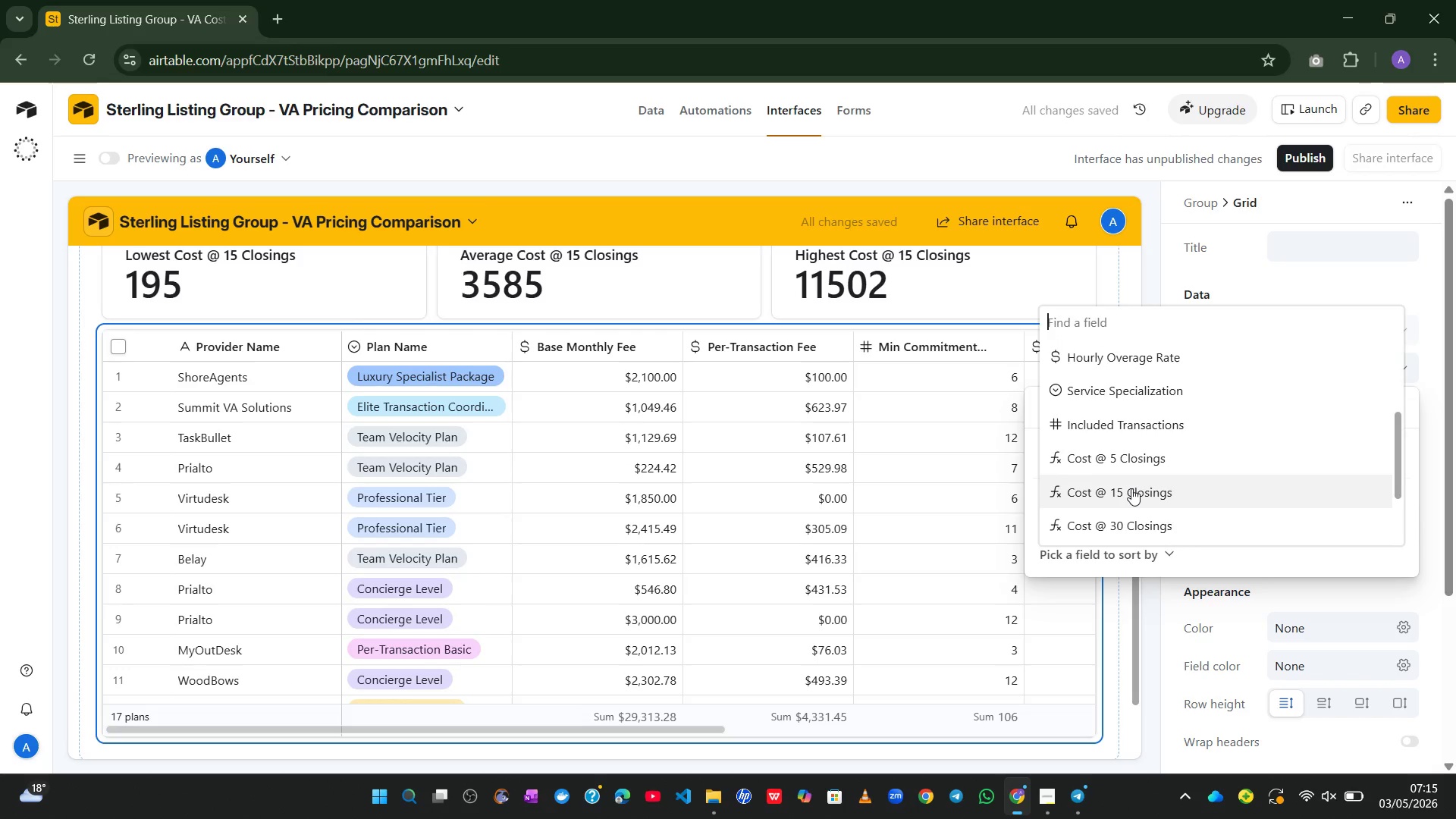 
left_click([1131, 488])
 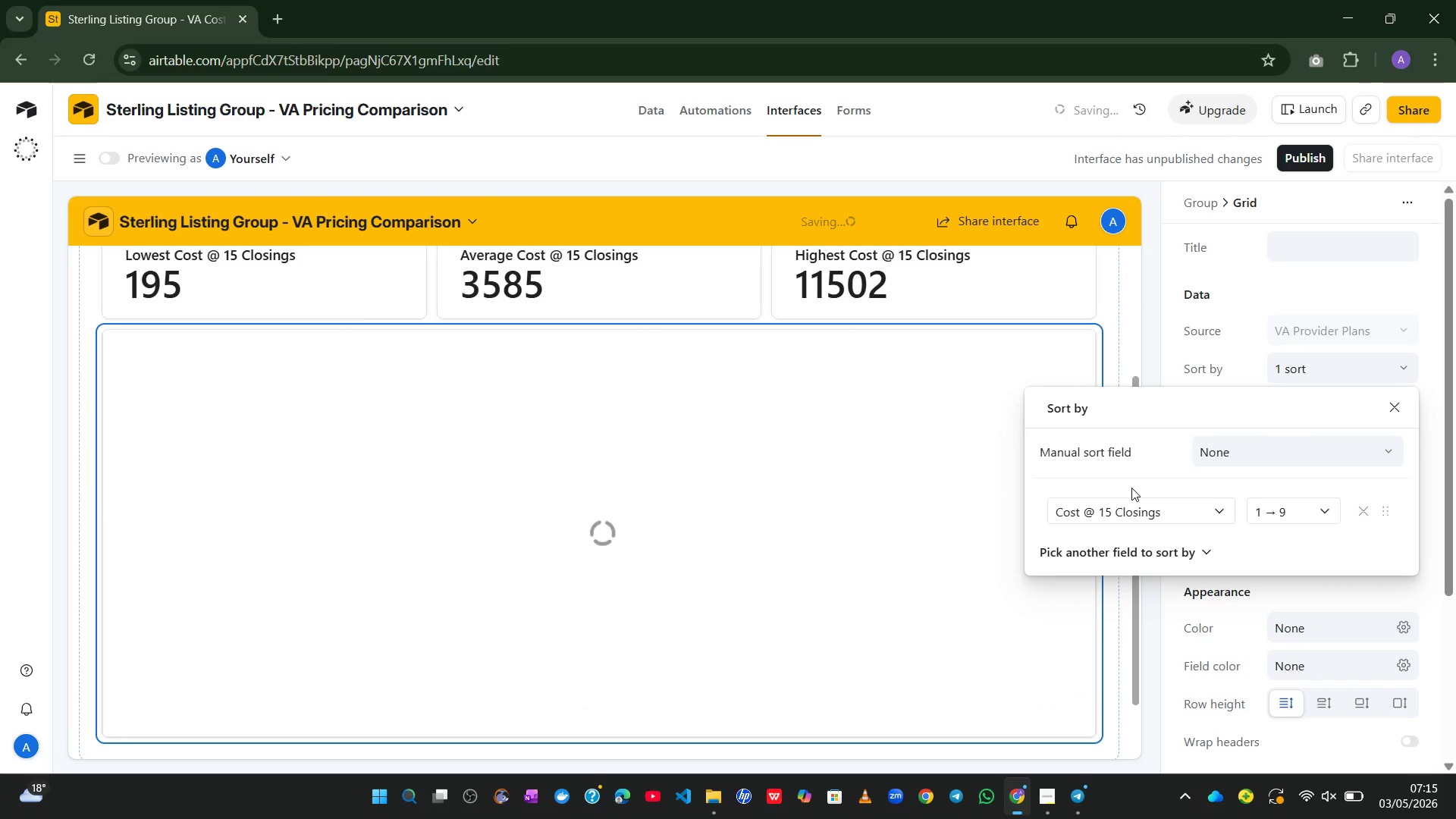 
wait(6.58)
 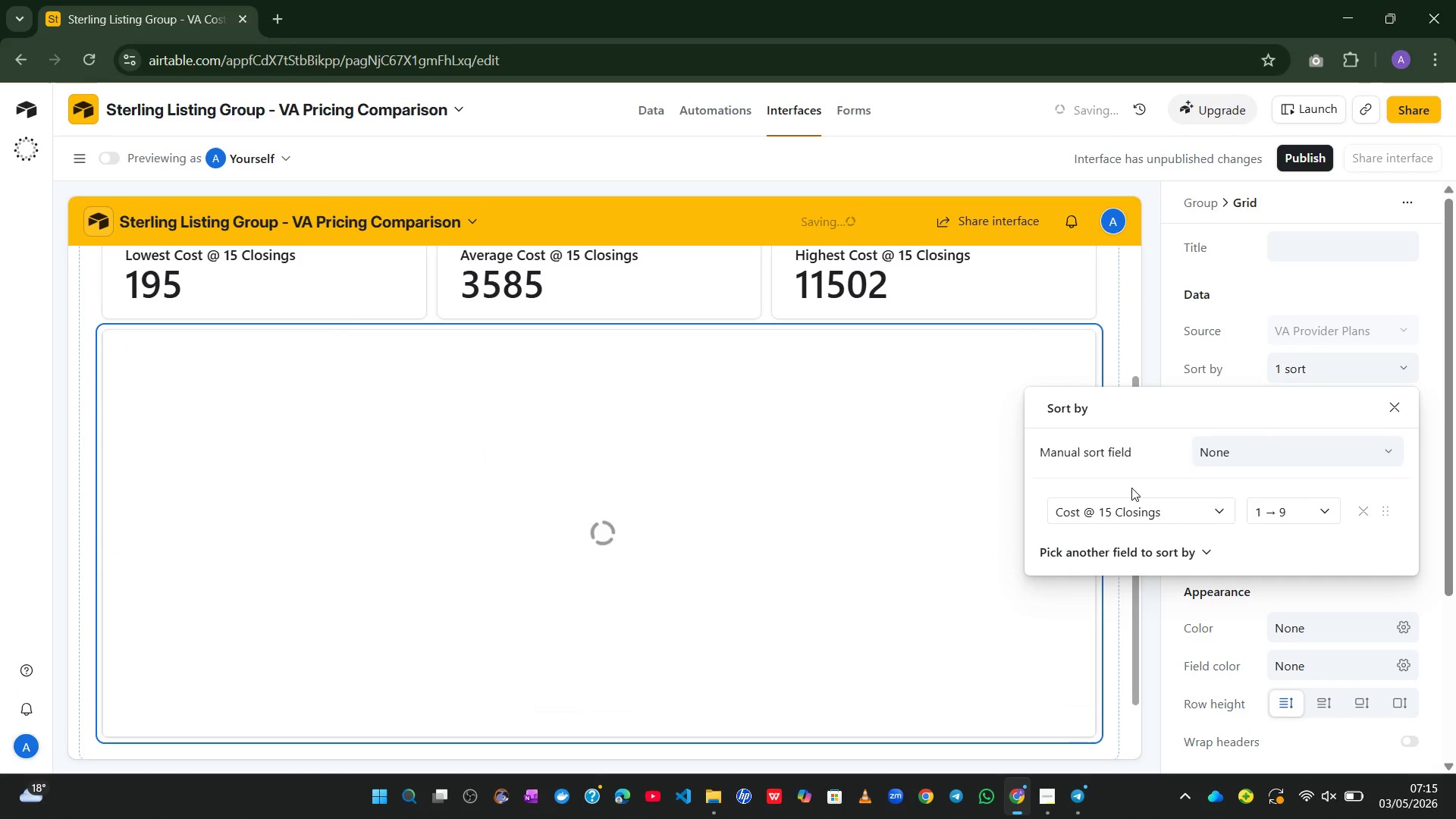 
left_click([1364, 595])
 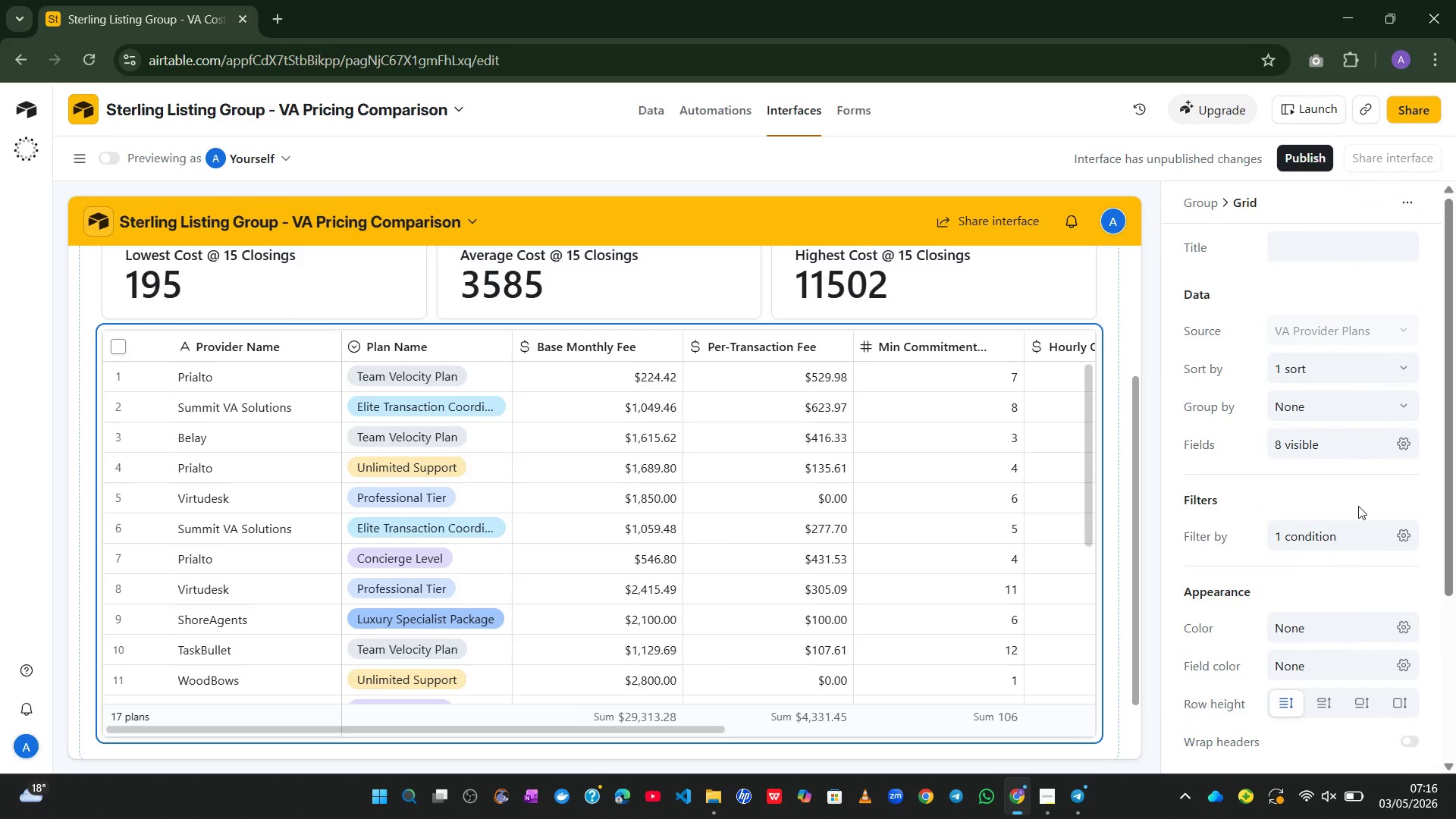 
wait(54.44)
 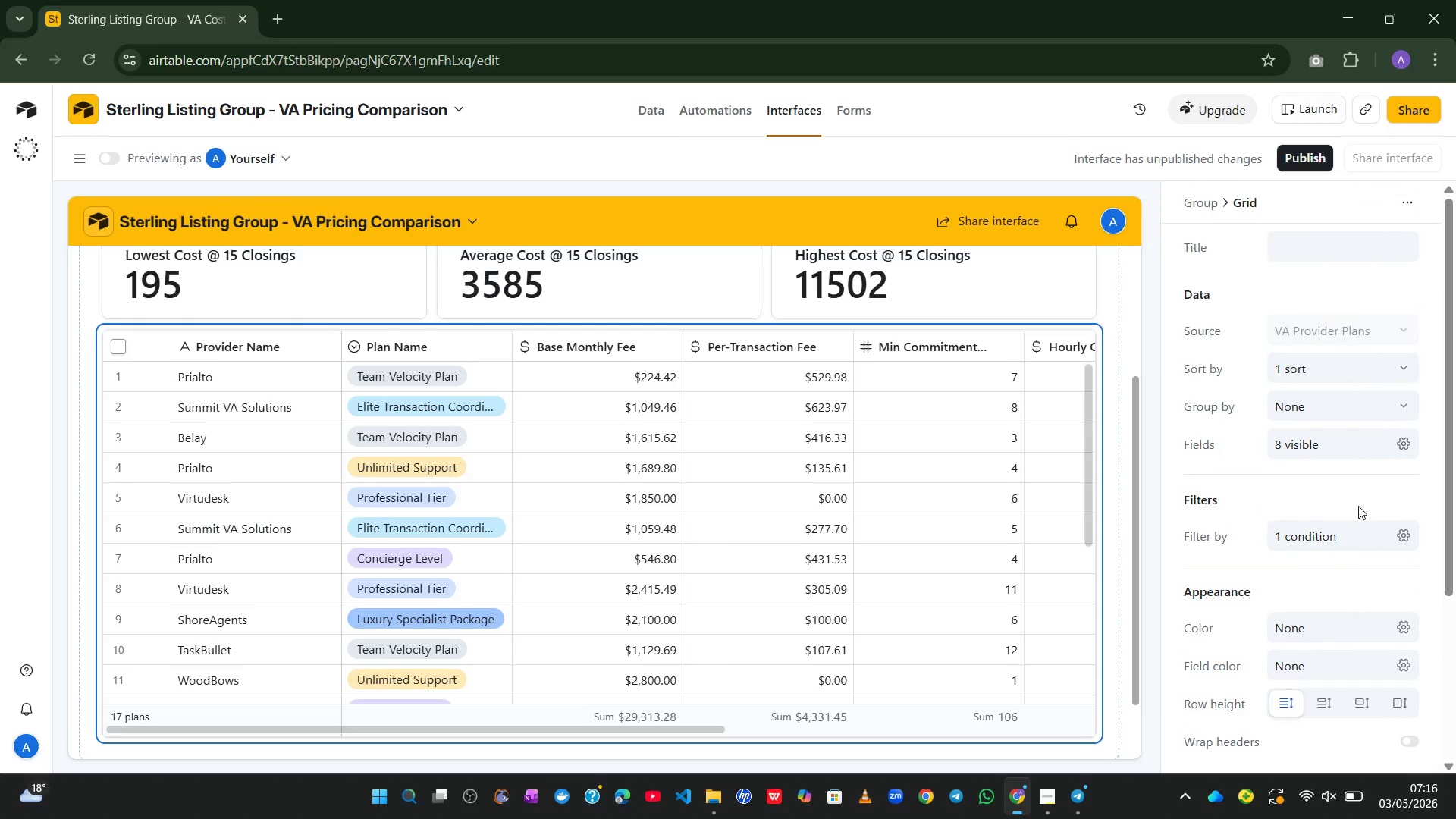 
left_click([1374, 579])
 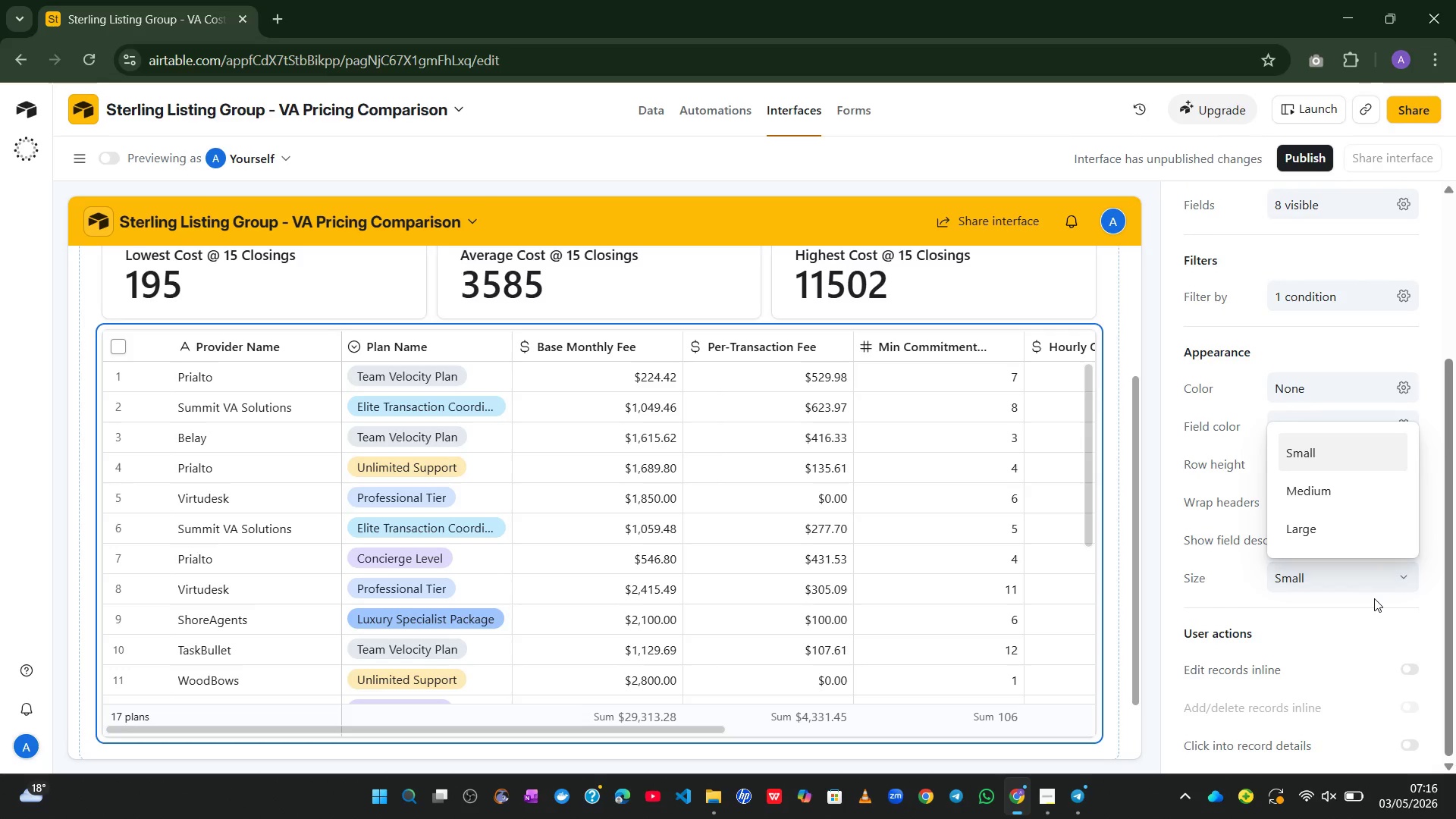 
left_click([1374, 600])
 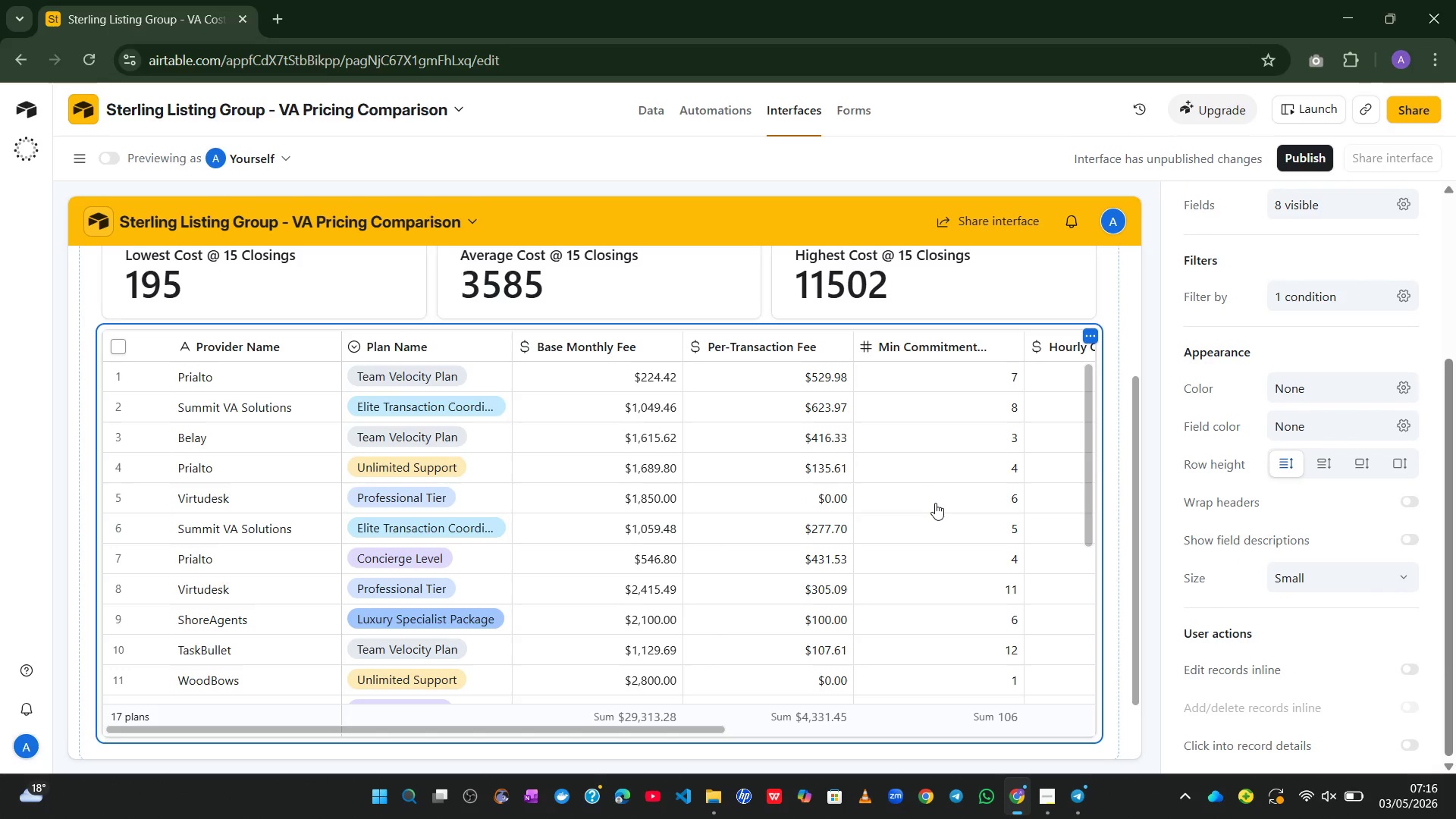 
wait(8.88)
 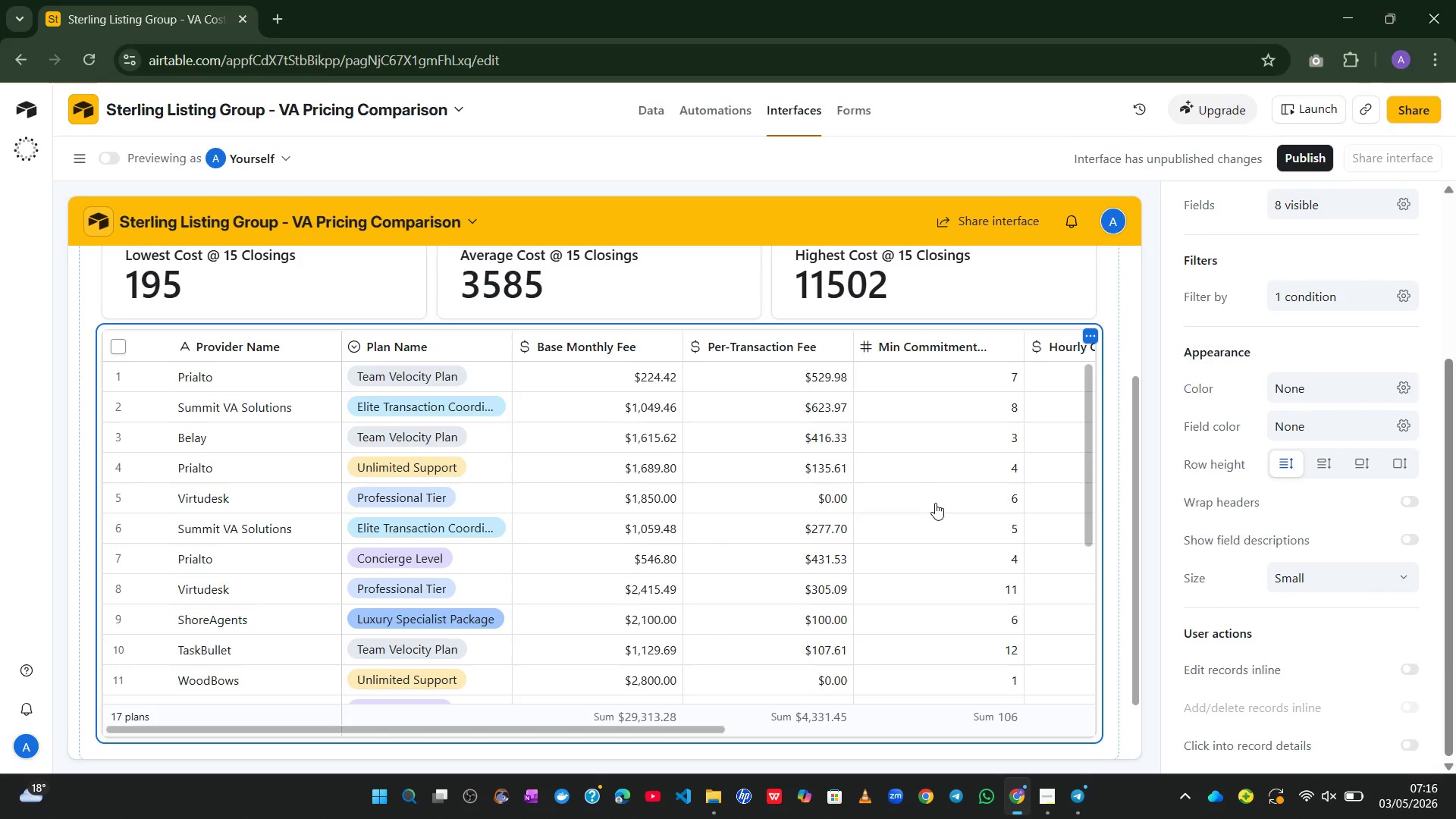 
left_click([1406, 402])
 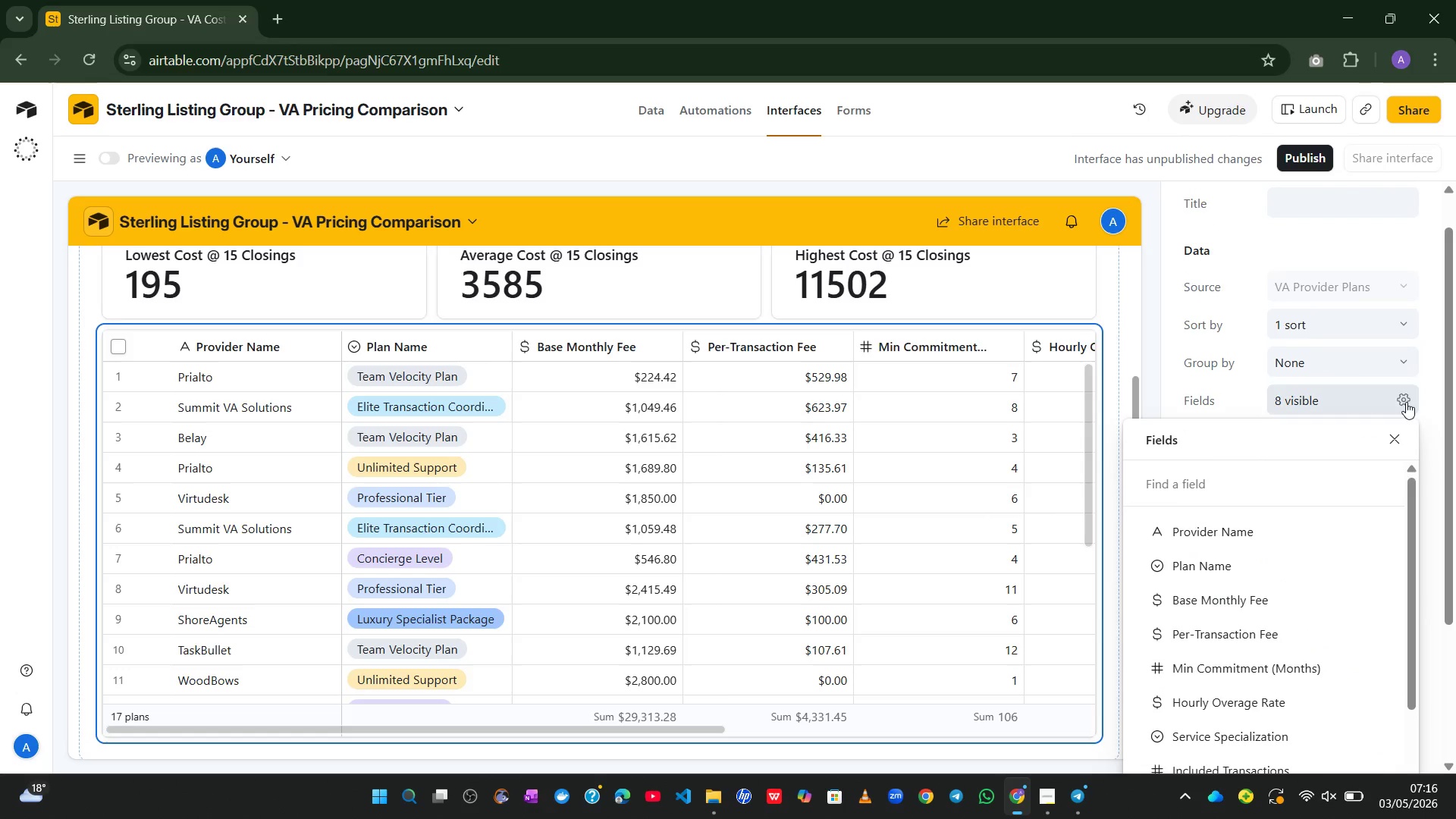 
mouse_move([1257, 535])
 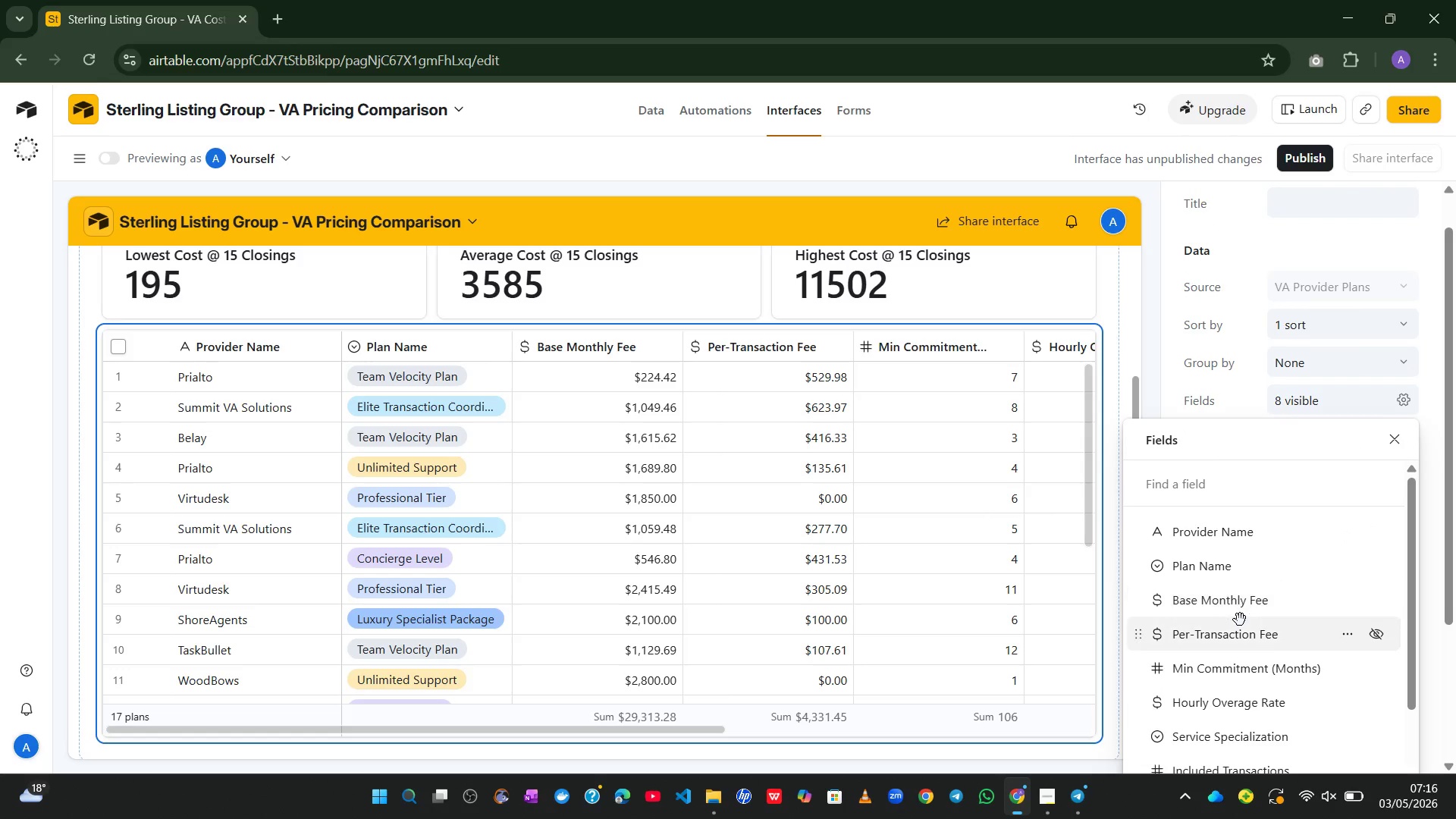 
wait(8.04)
 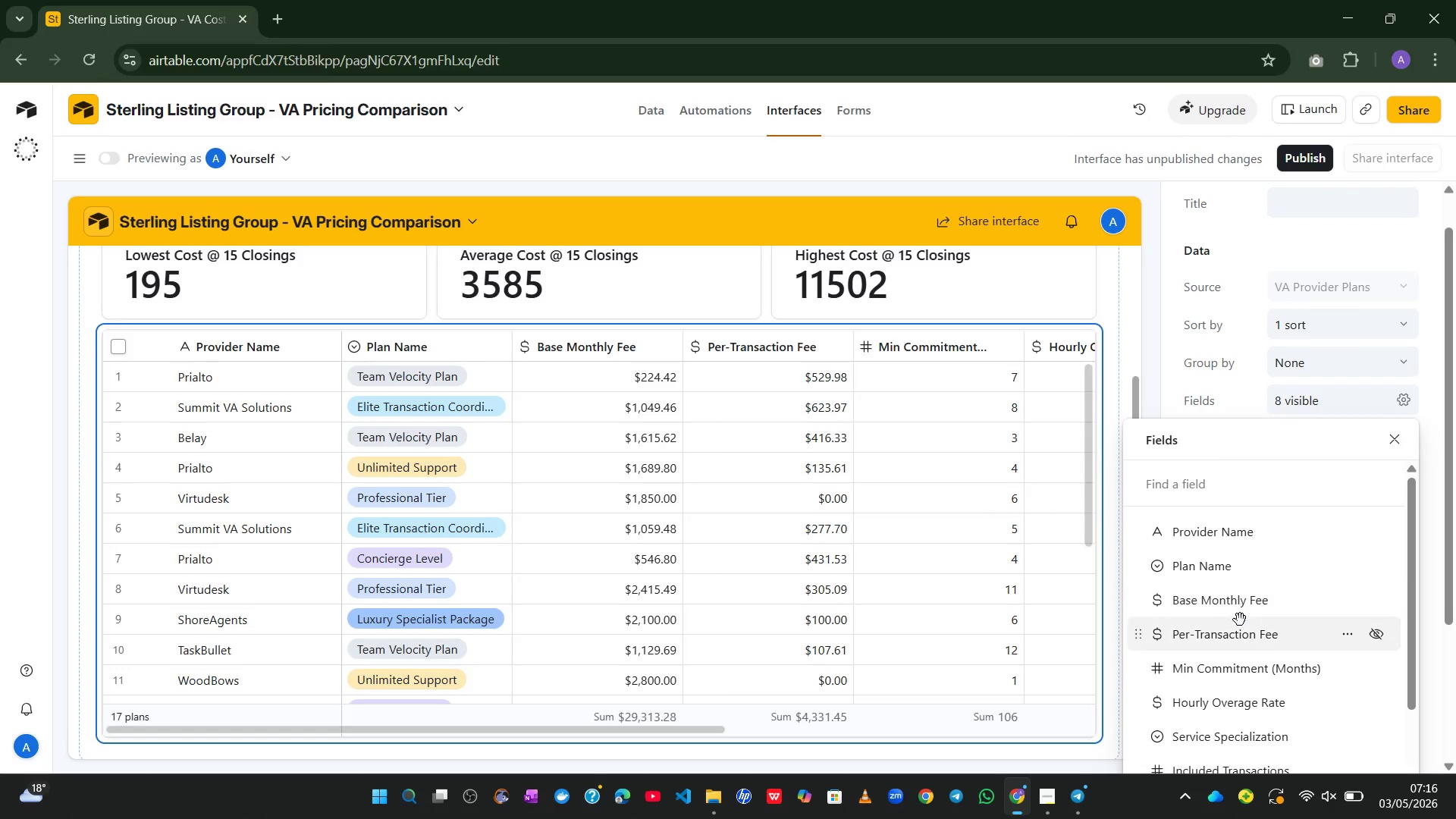 
left_click([1377, 564])
 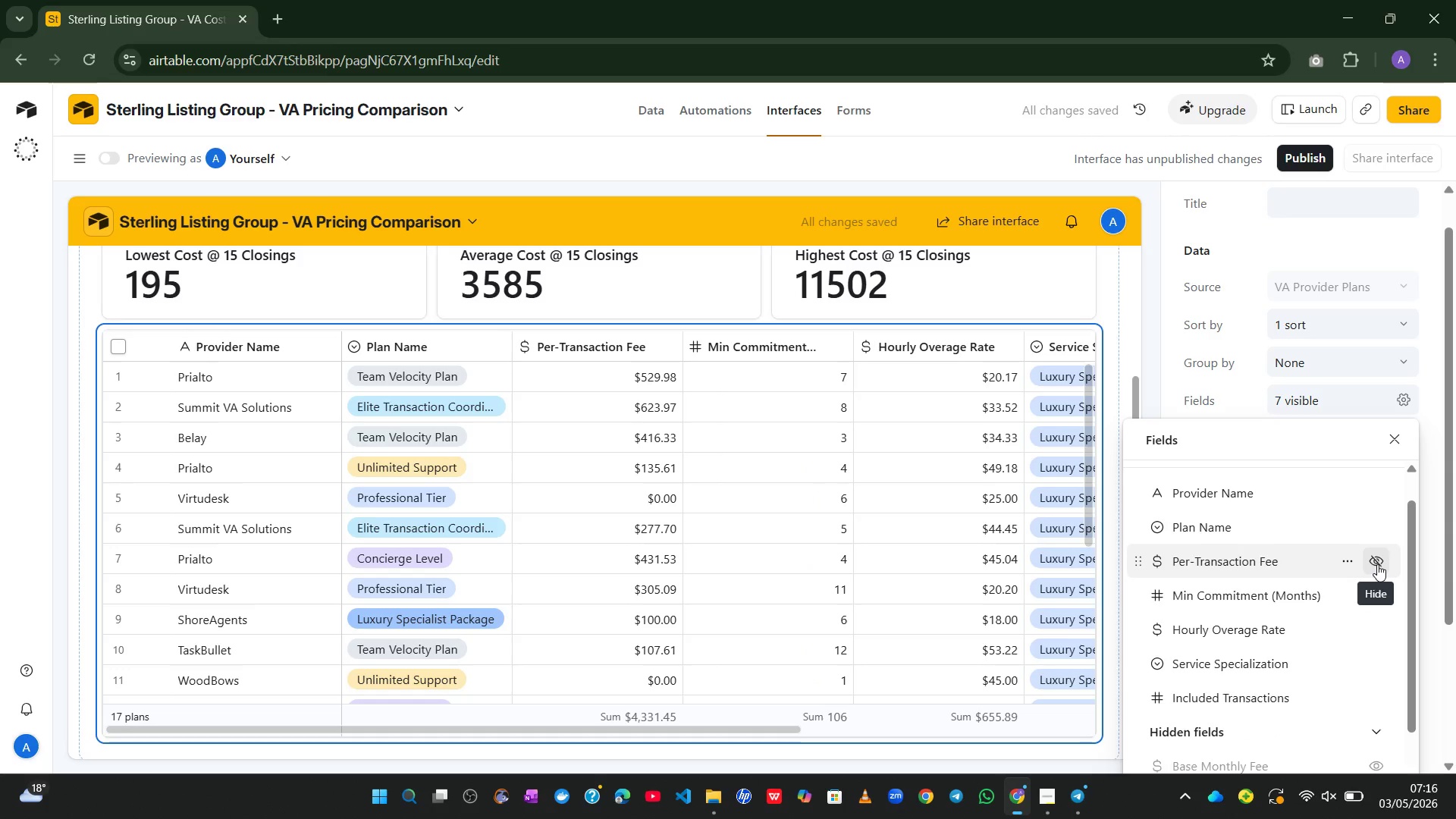 
left_click([1377, 564])
 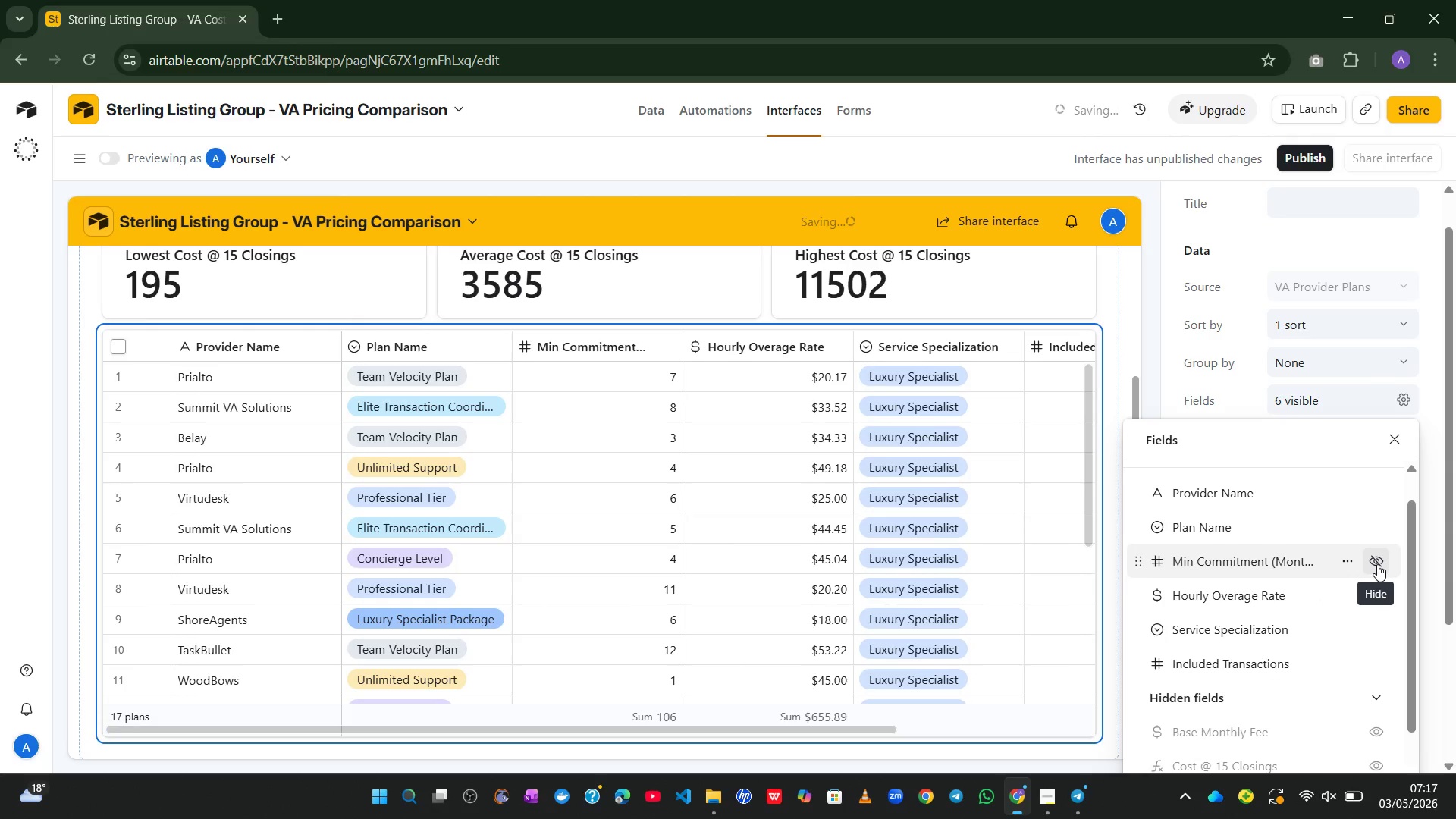 
left_click([1377, 564])
 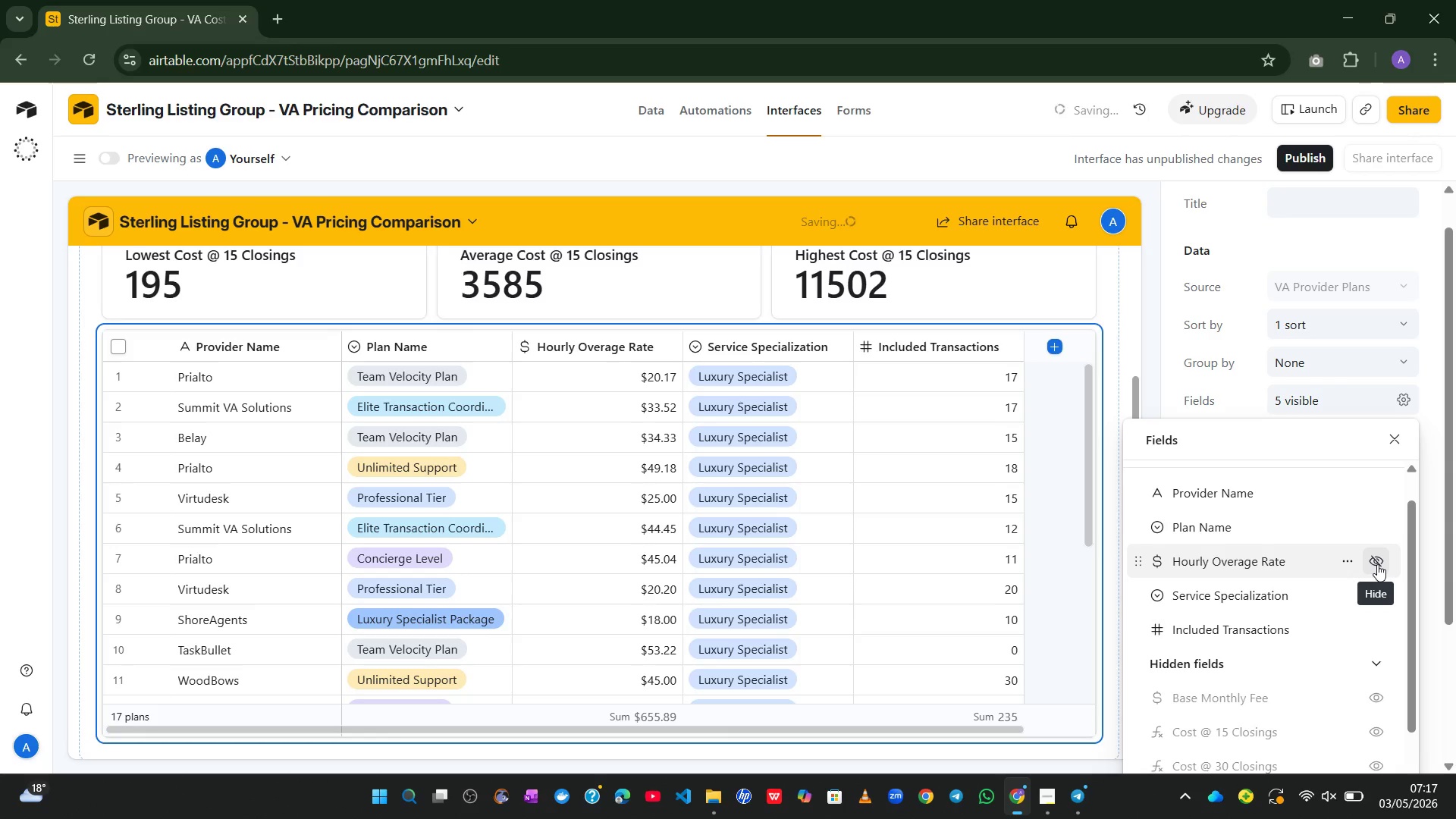 
left_click([1377, 564])
 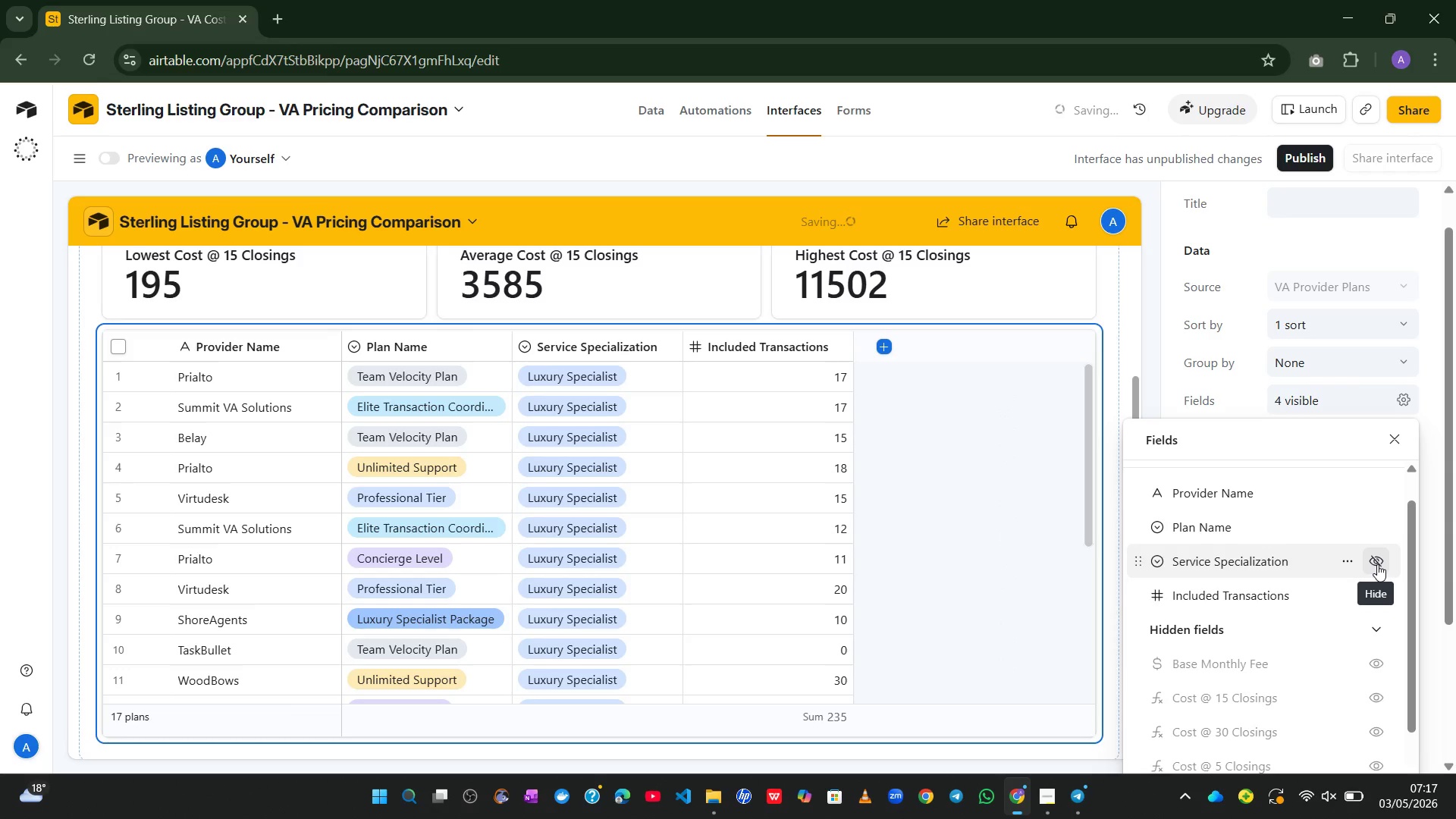 
left_click([1377, 564])
 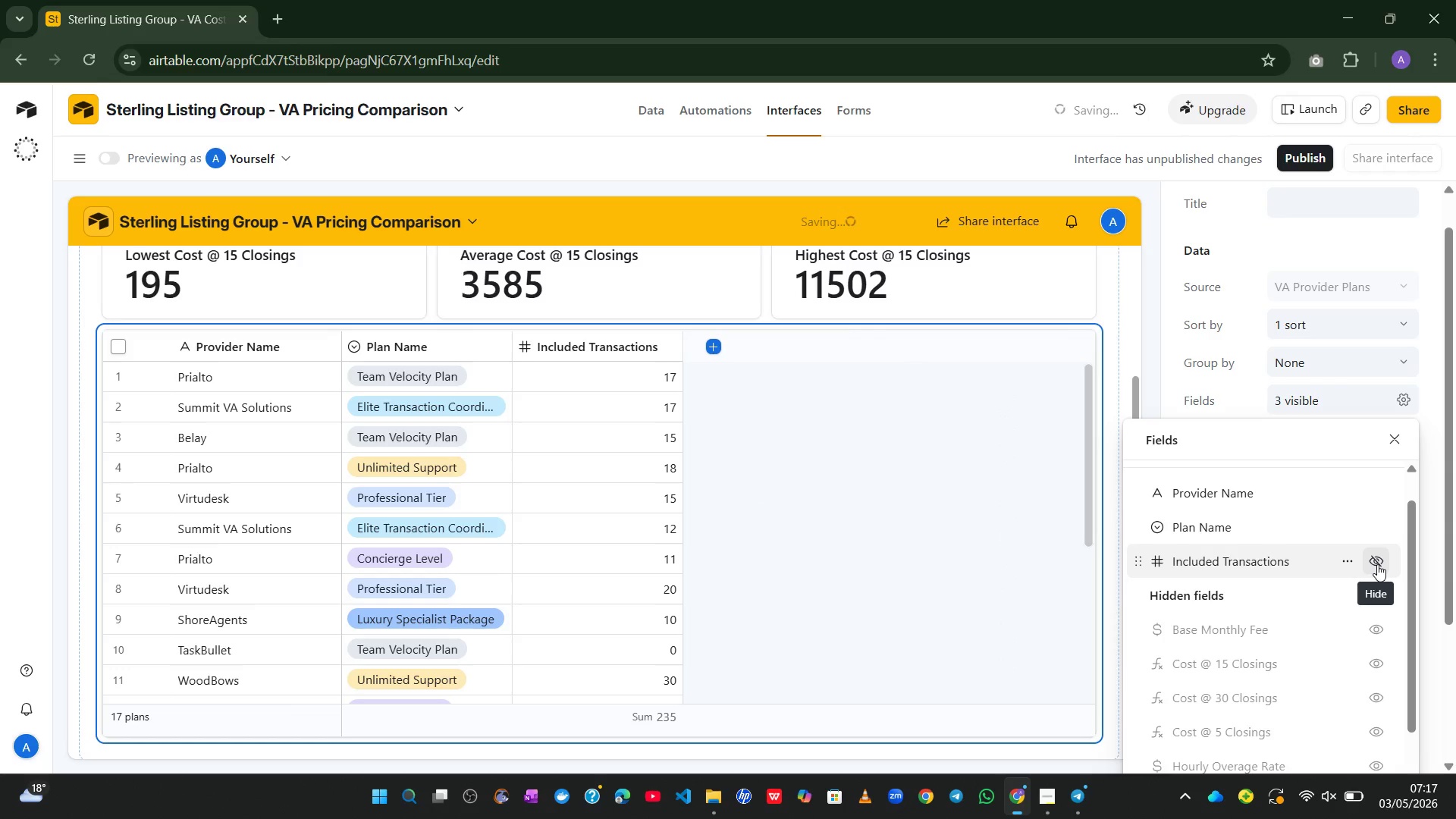 
wait(5.11)
 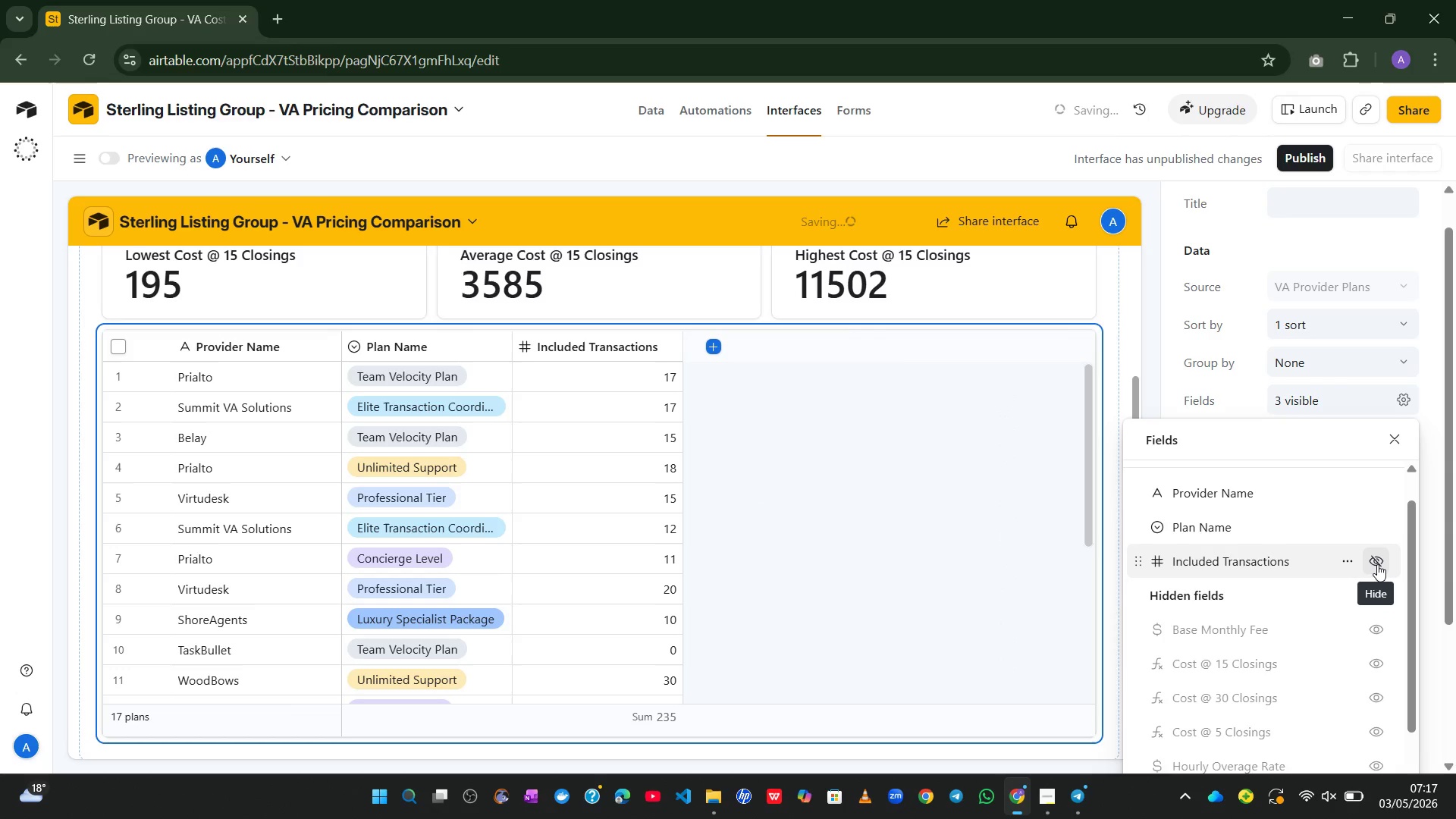 
left_click([1377, 564])
 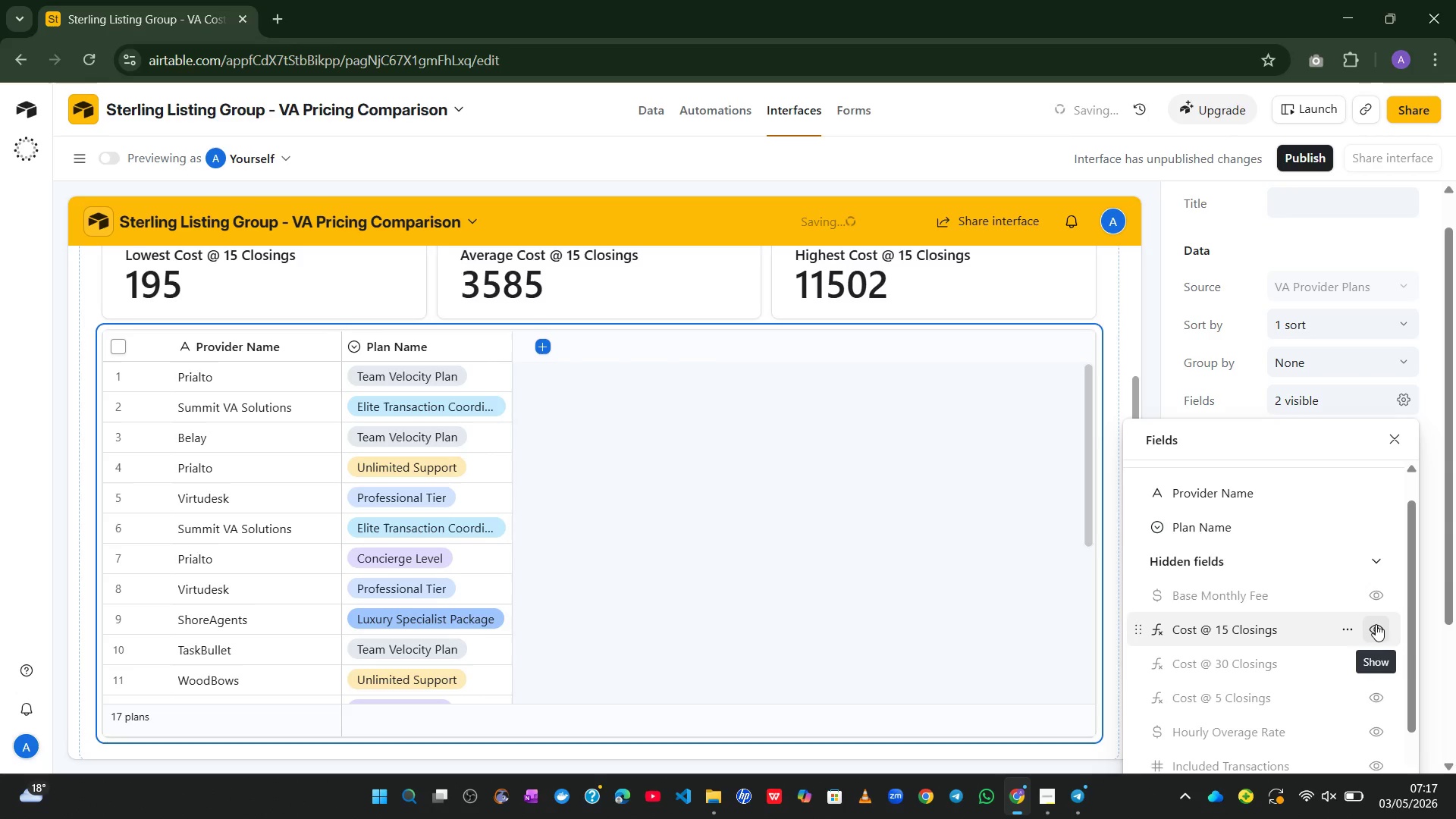 
left_click([1376, 626])
 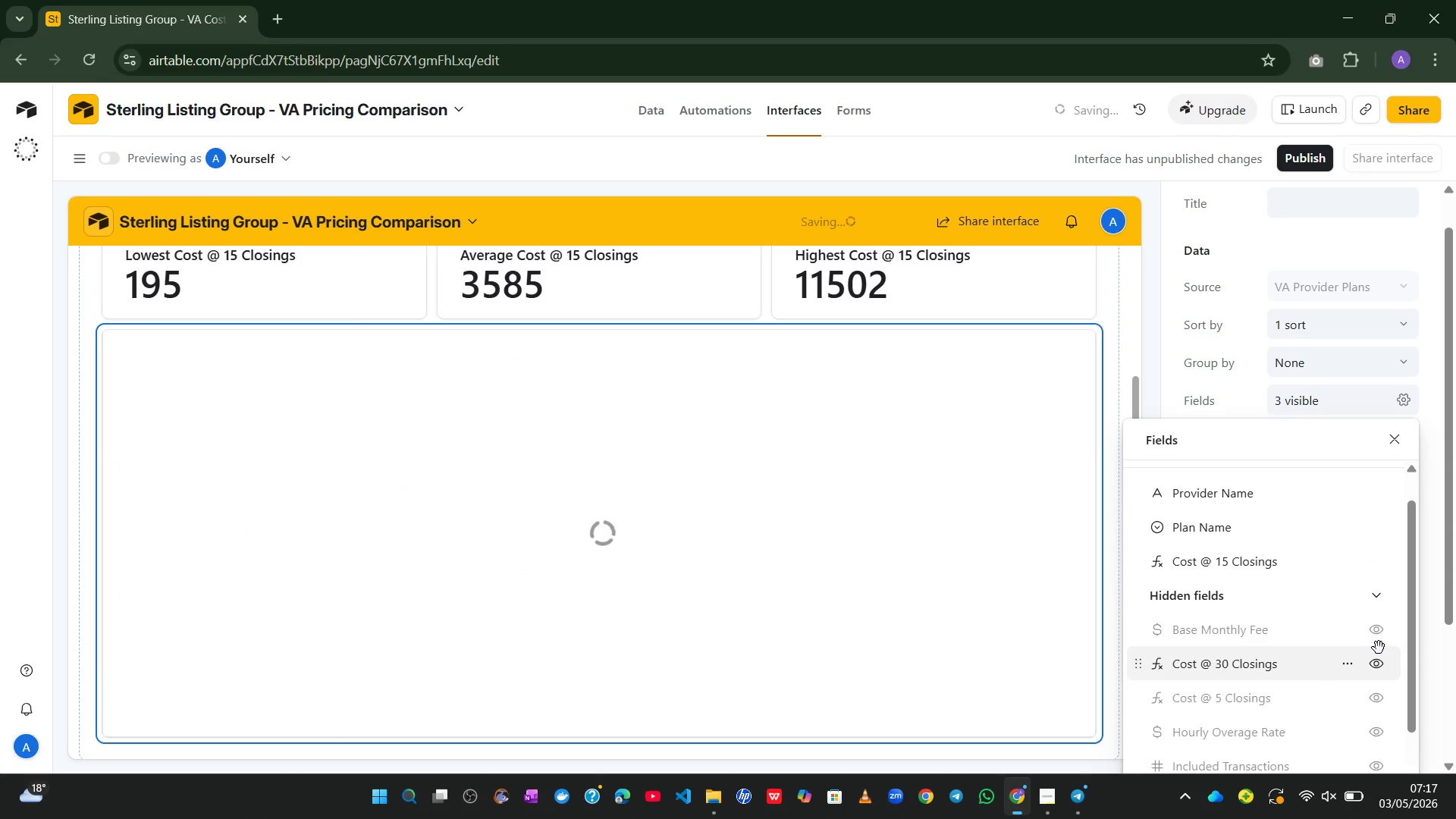 
wait(6.38)
 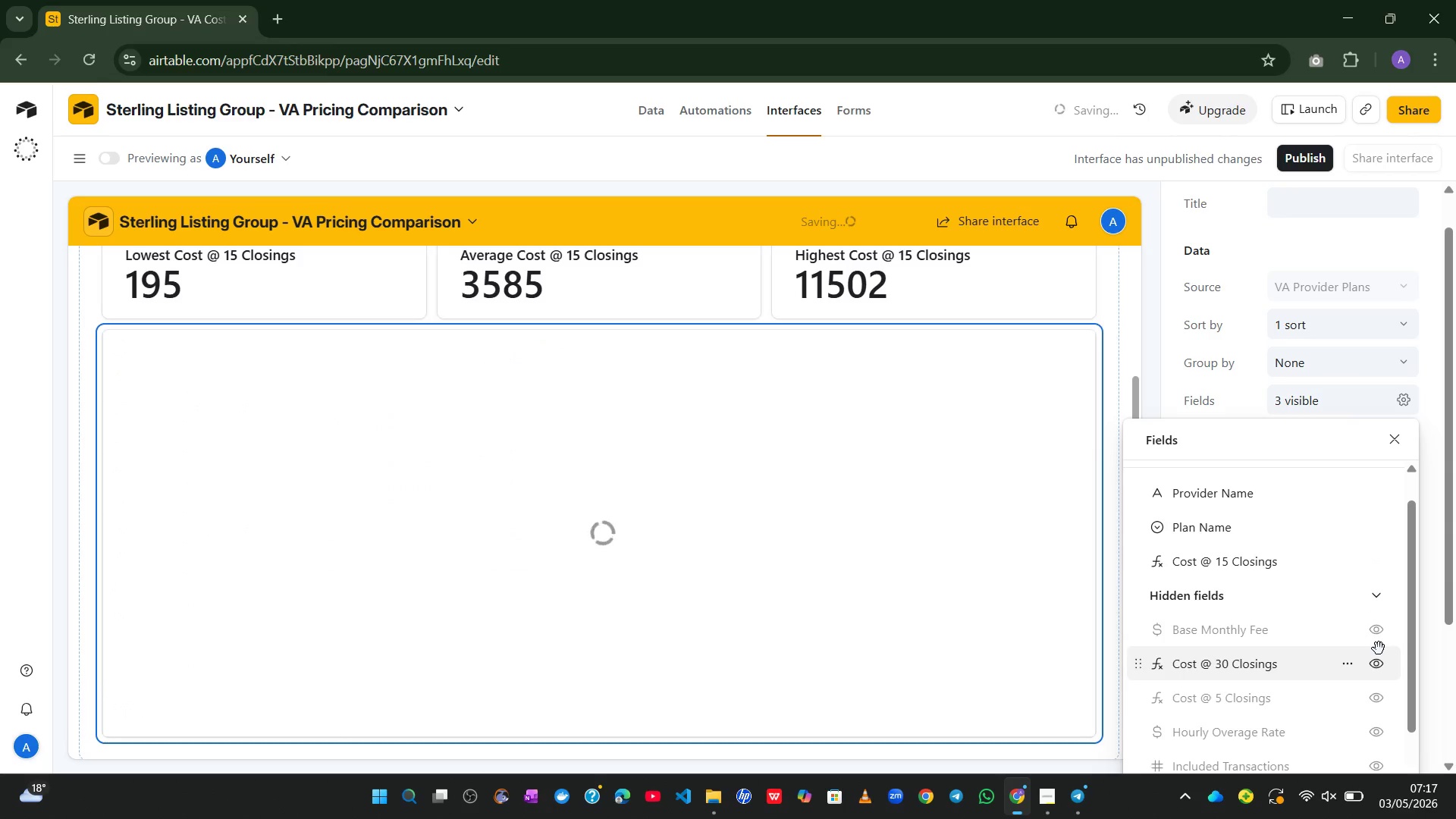 
left_click([1376, 655])
 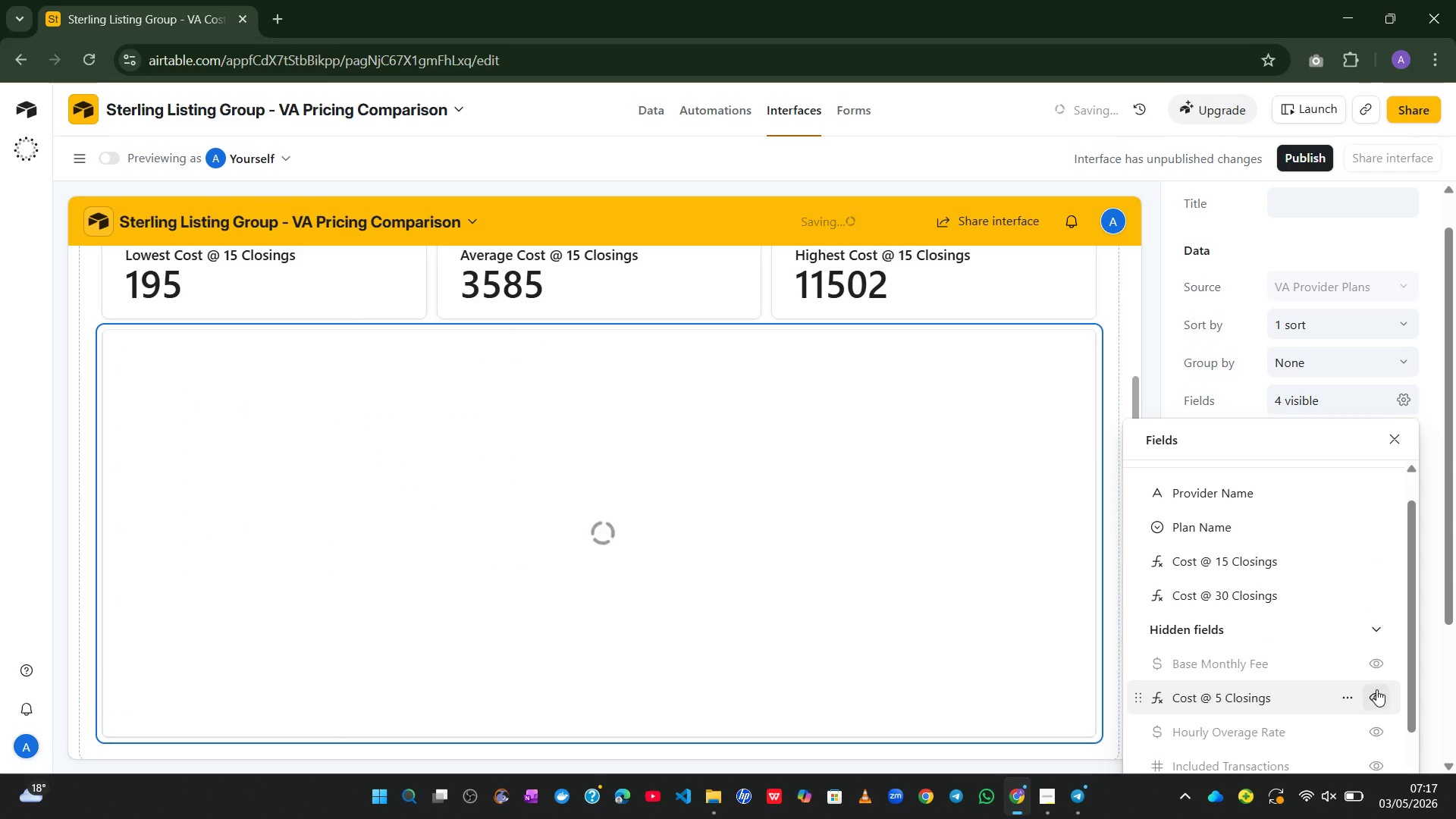 
left_click([1376, 693])
 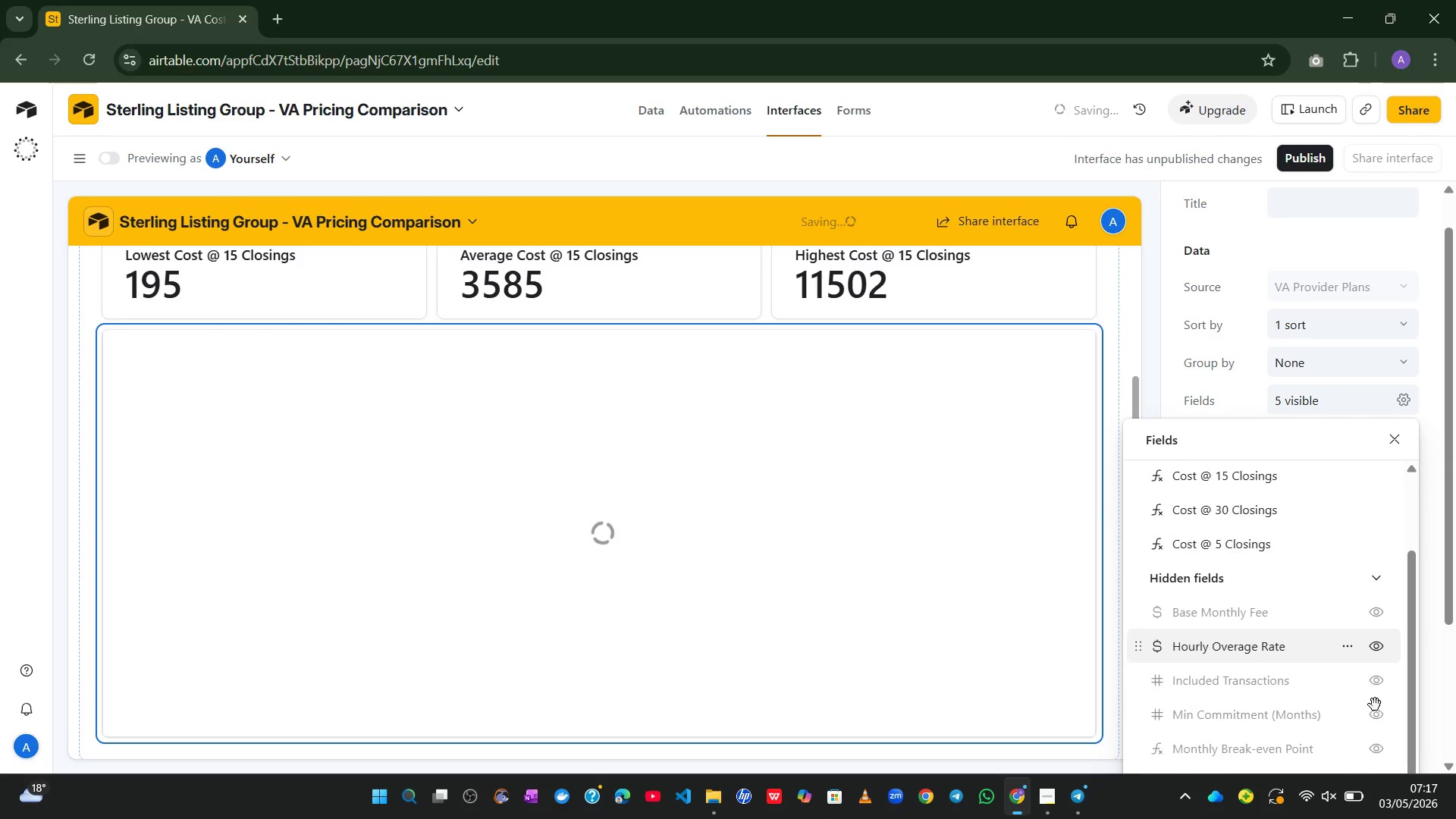 
wait(5.47)
 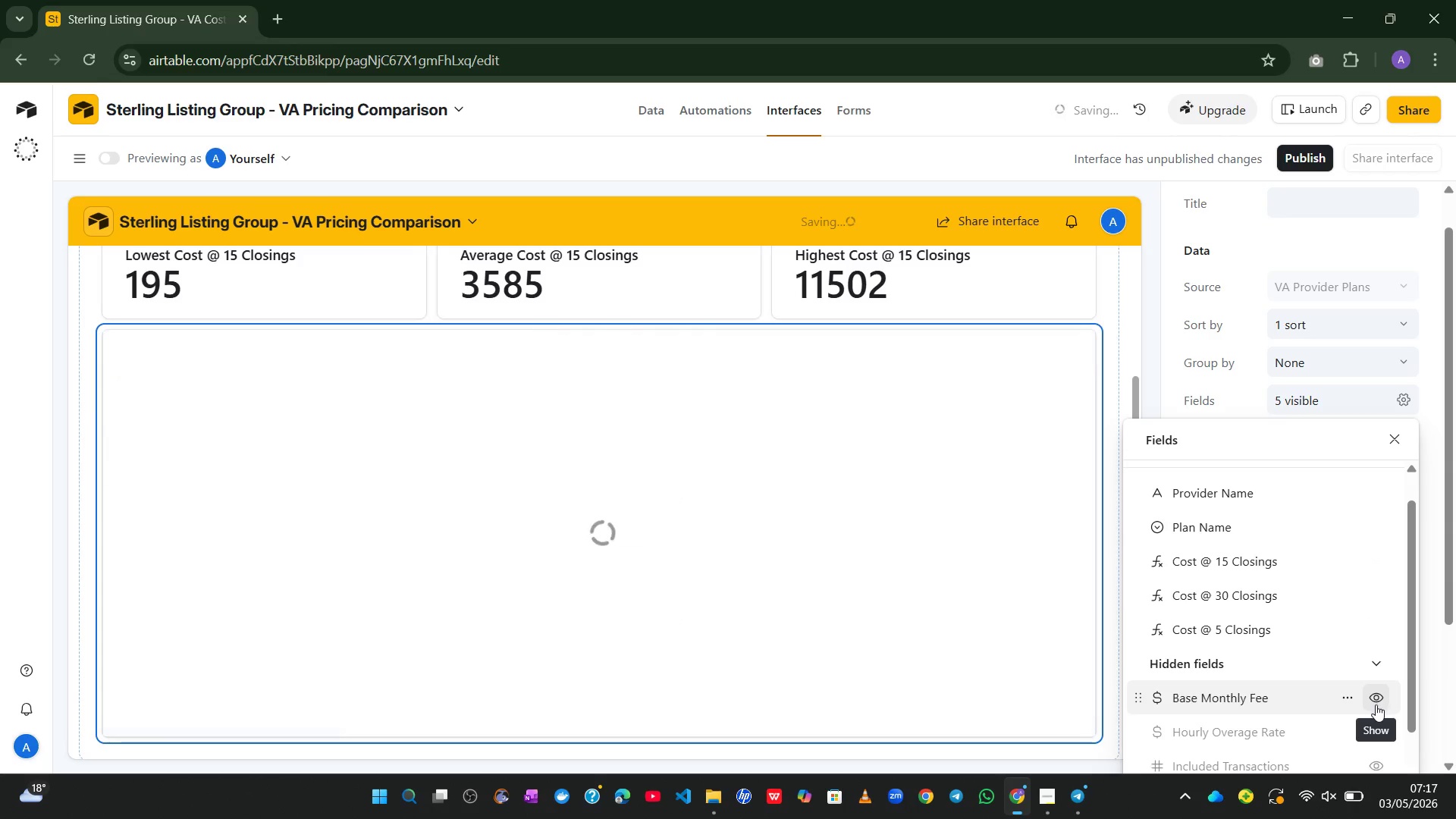 
left_click([1378, 717])
 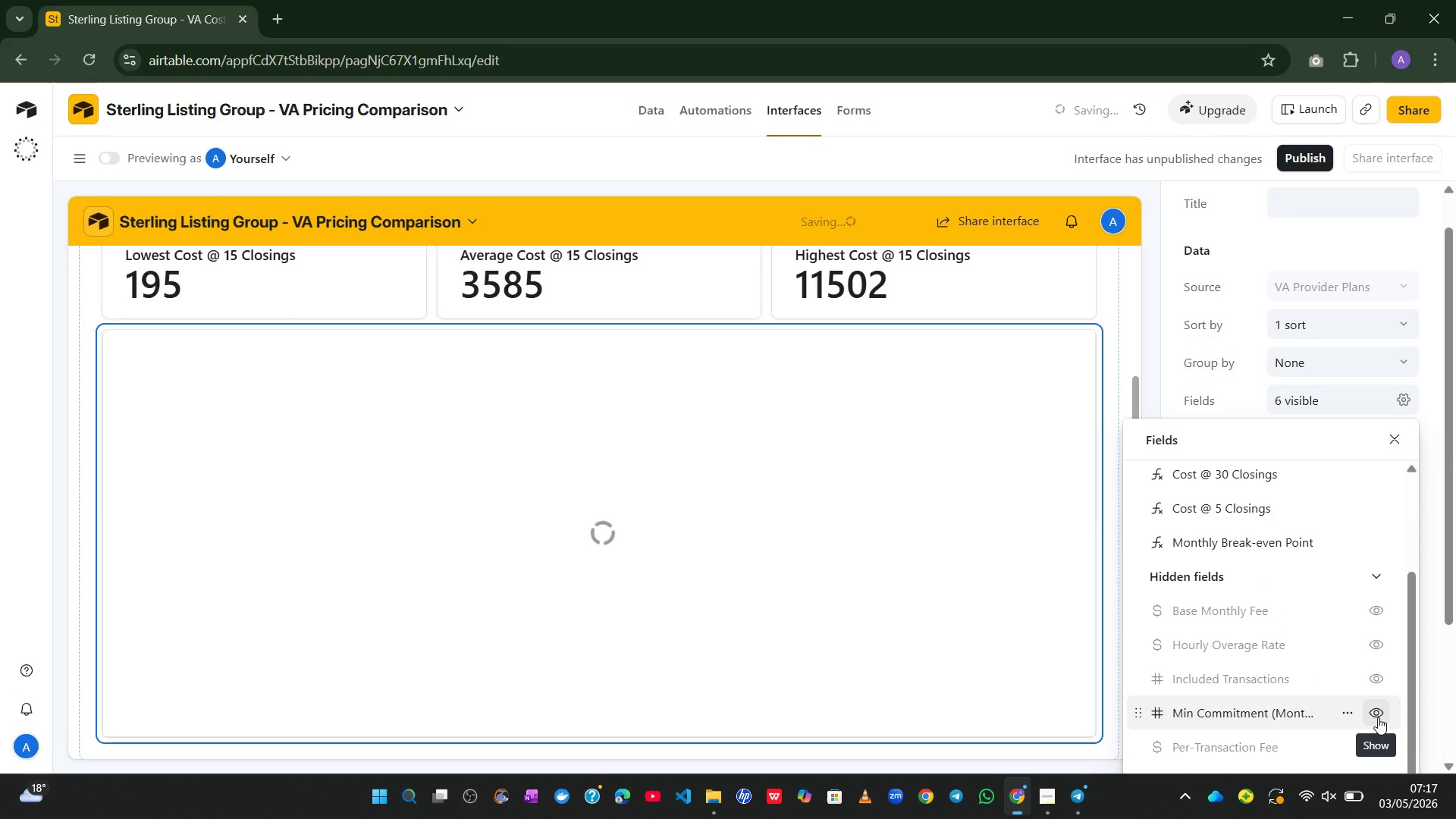 
mouse_move([1376, 710])
 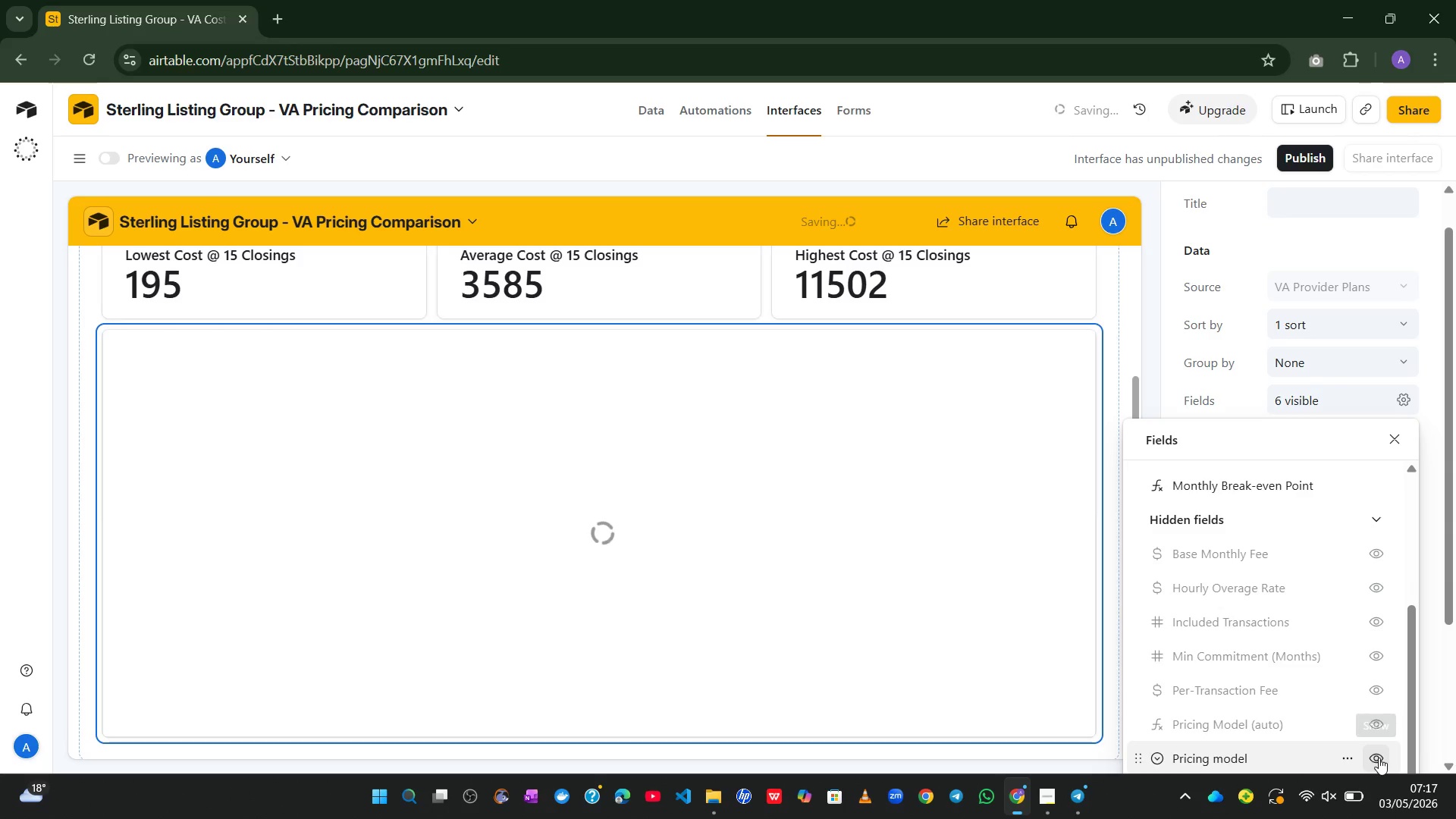 
left_click([1379, 758])
 